 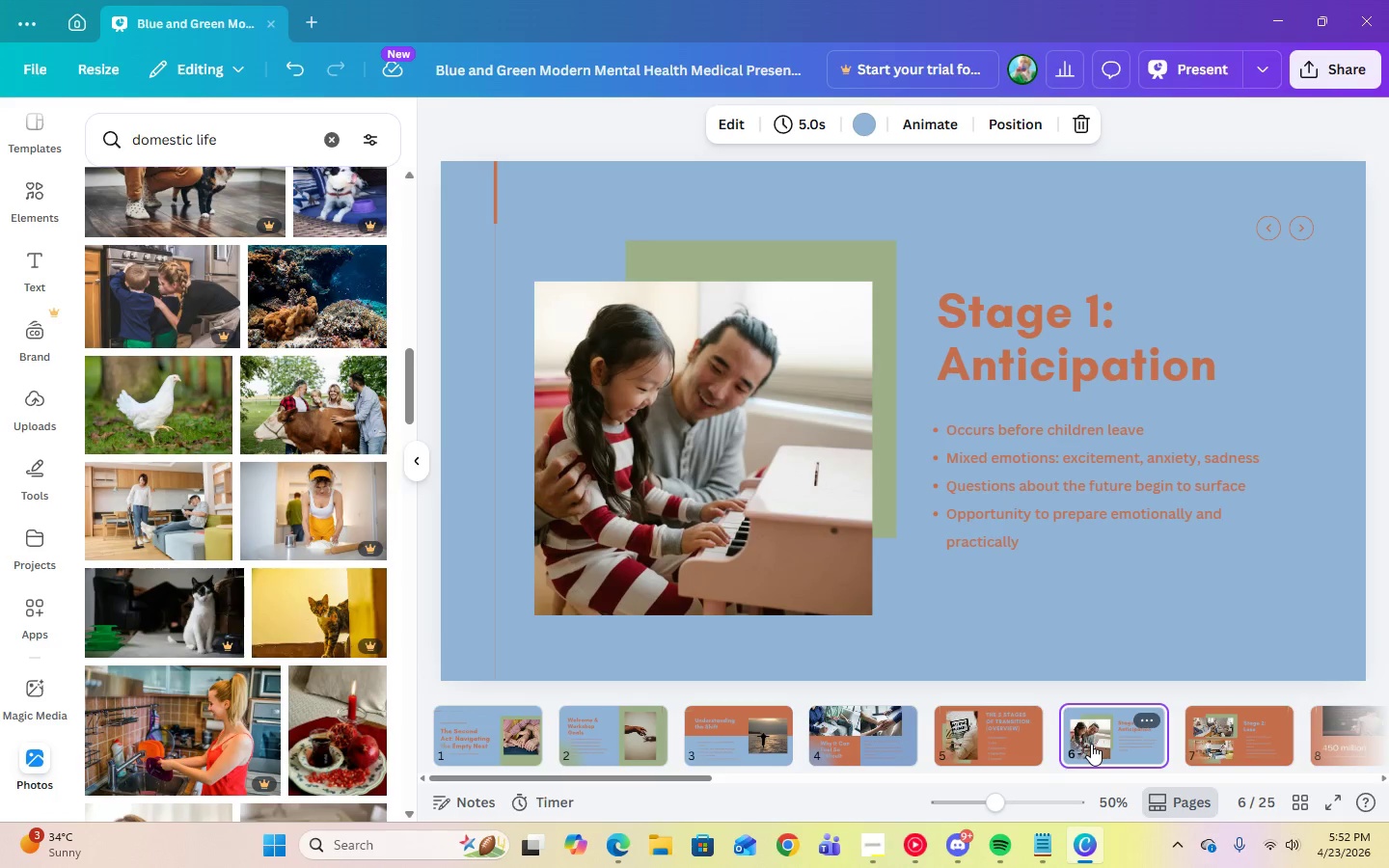 
left_click([706, 415])
 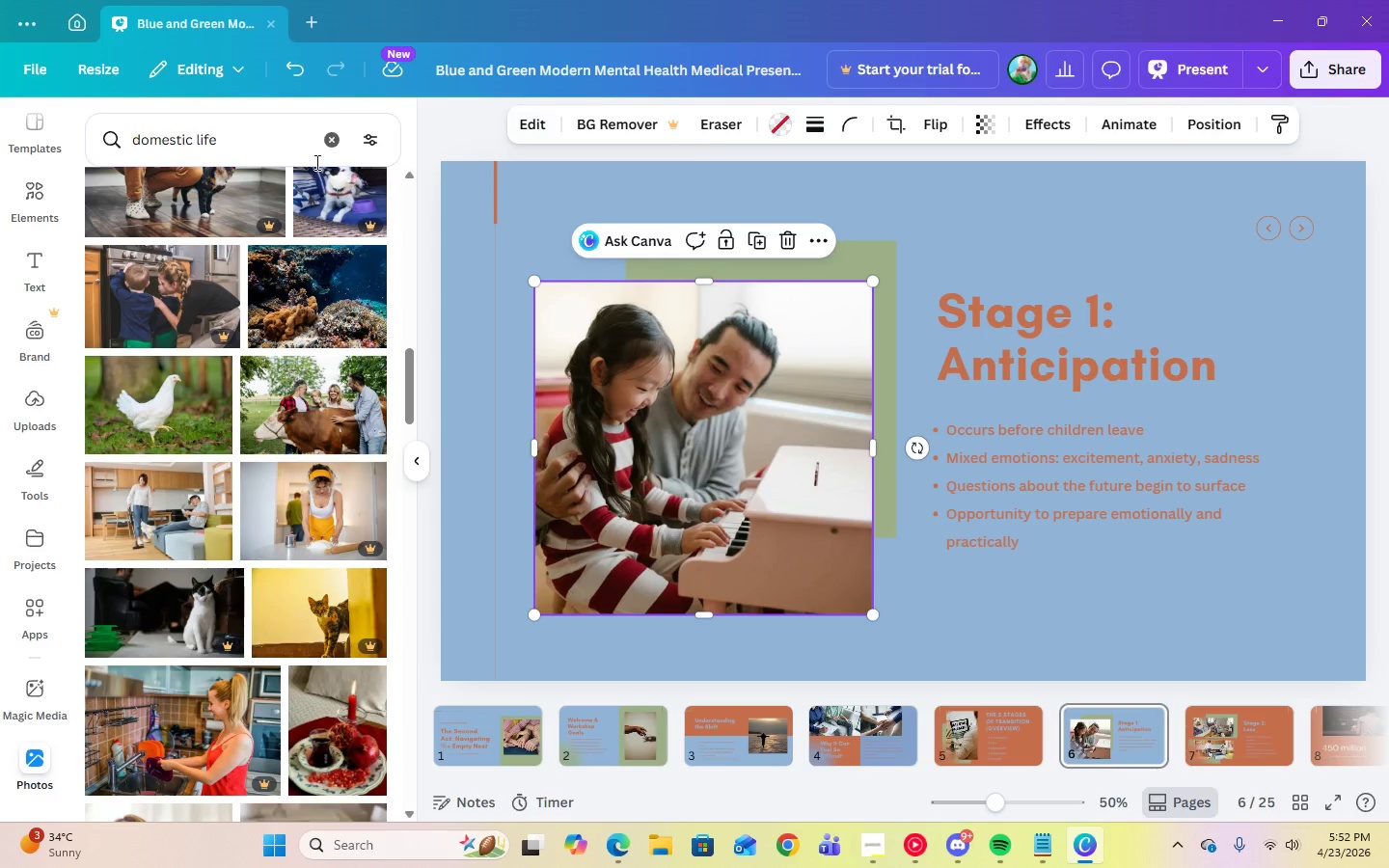 
double_click([304, 145])
 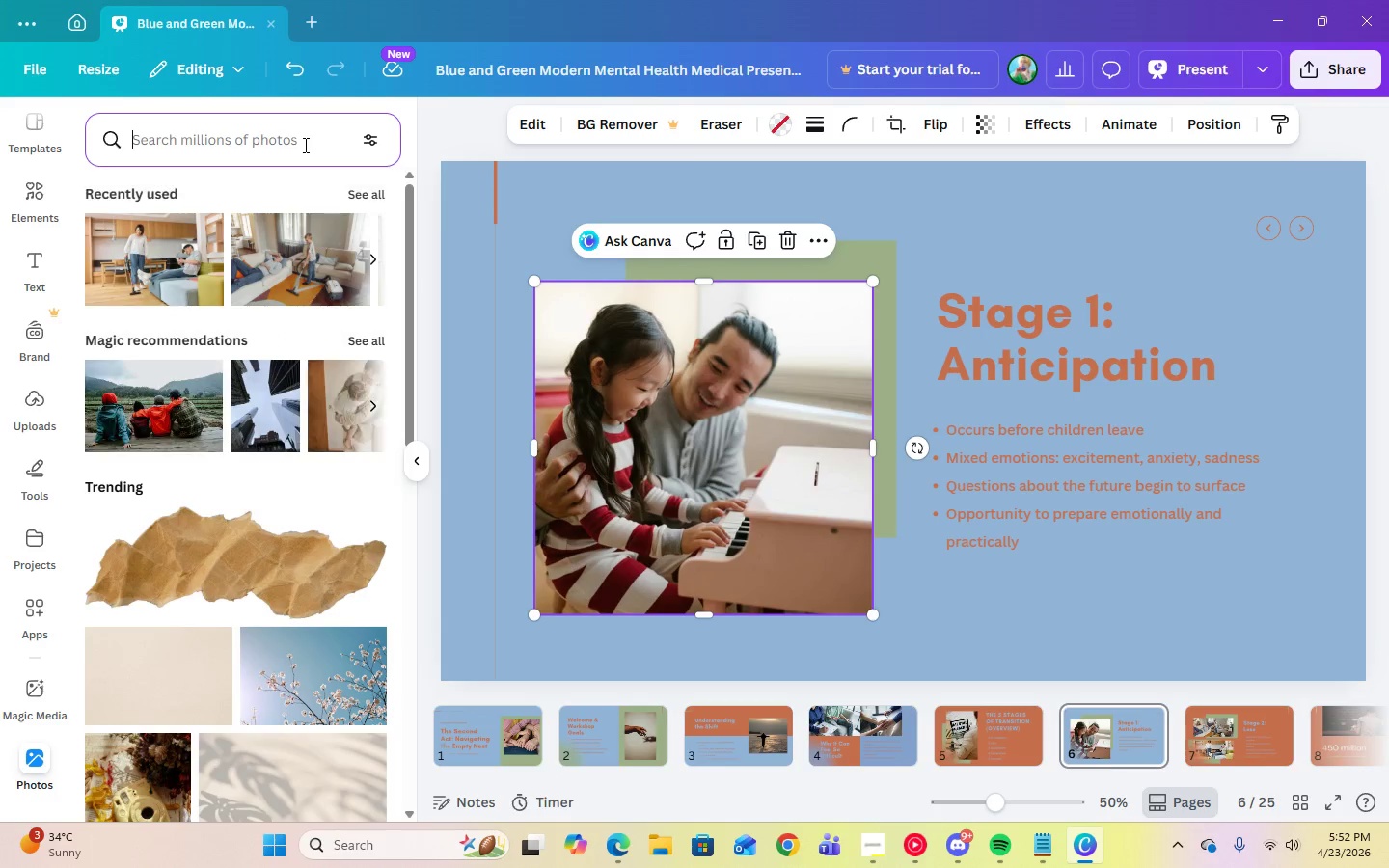 
type(anticipation)
 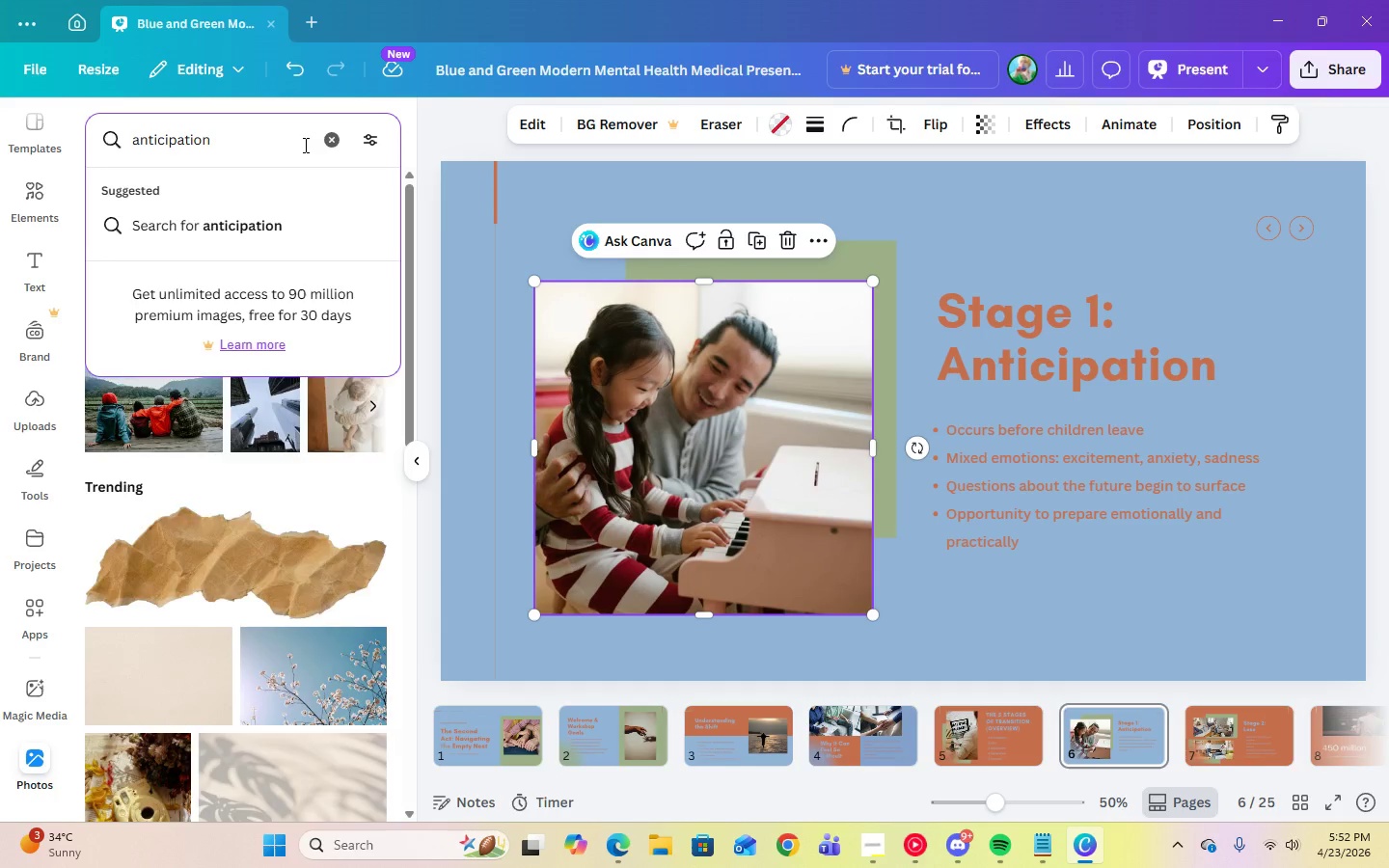 
key(Enter)
 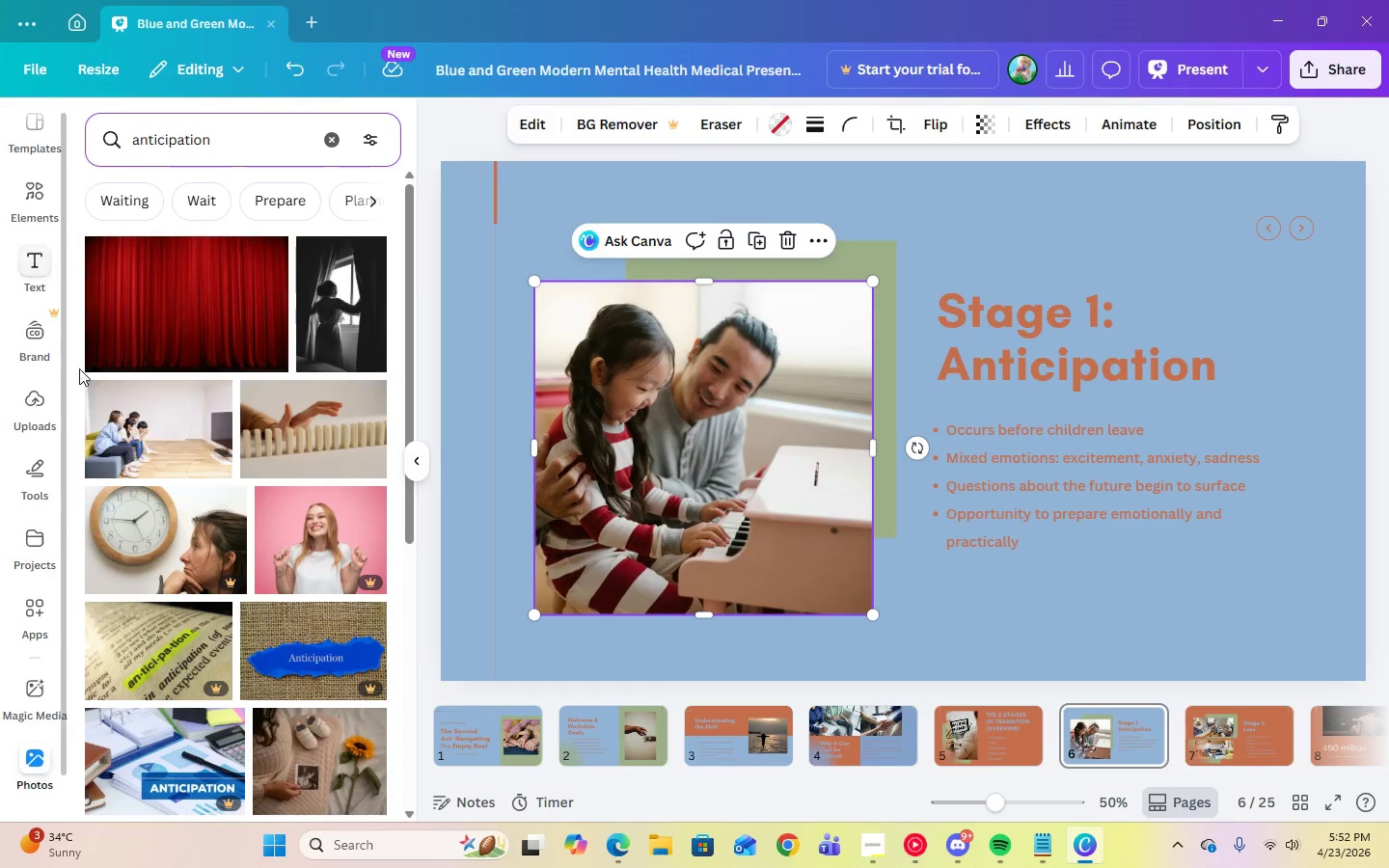 
mouse_move([290, 674])
 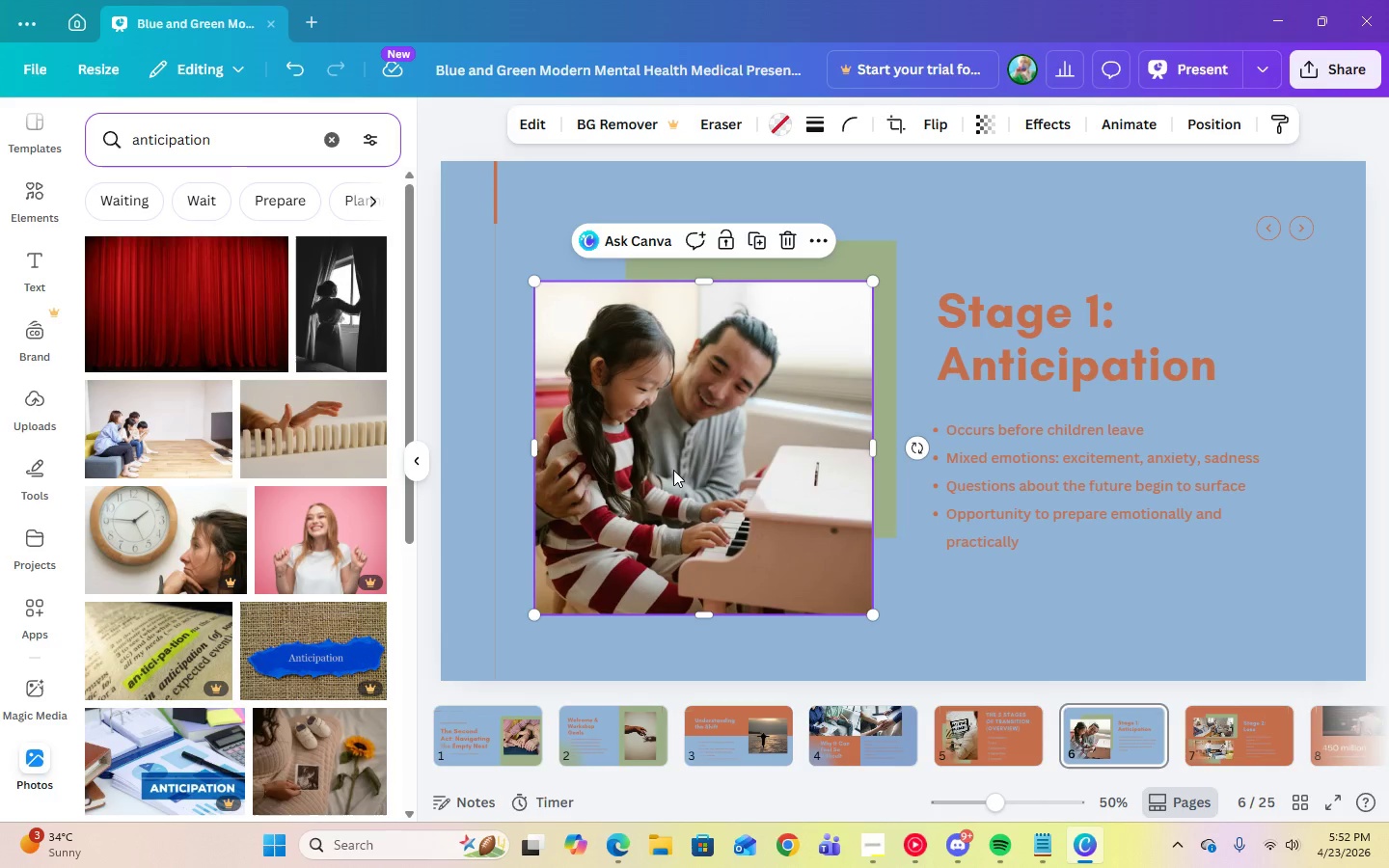 
left_click([673, 470])
 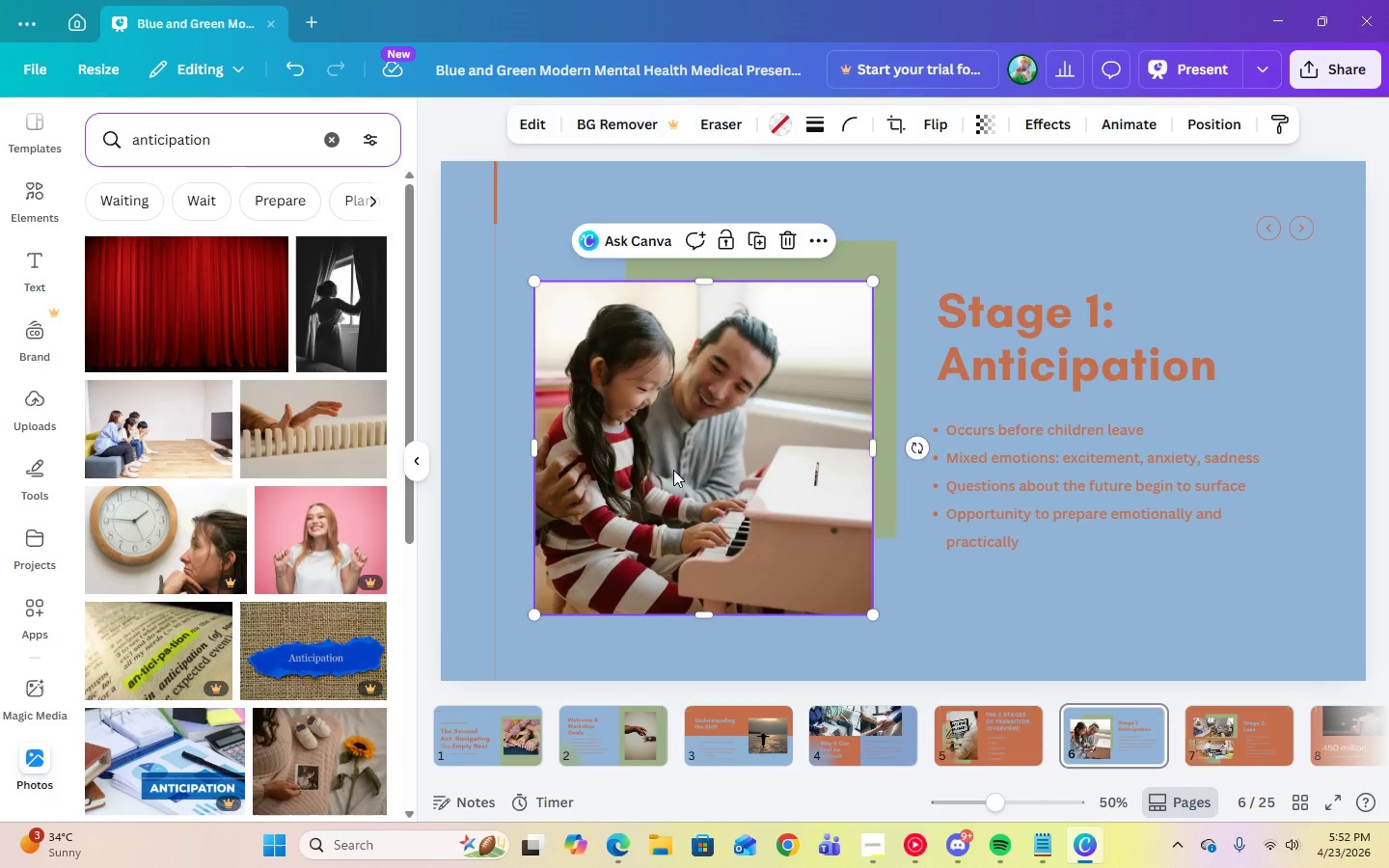 
key(Delete)
 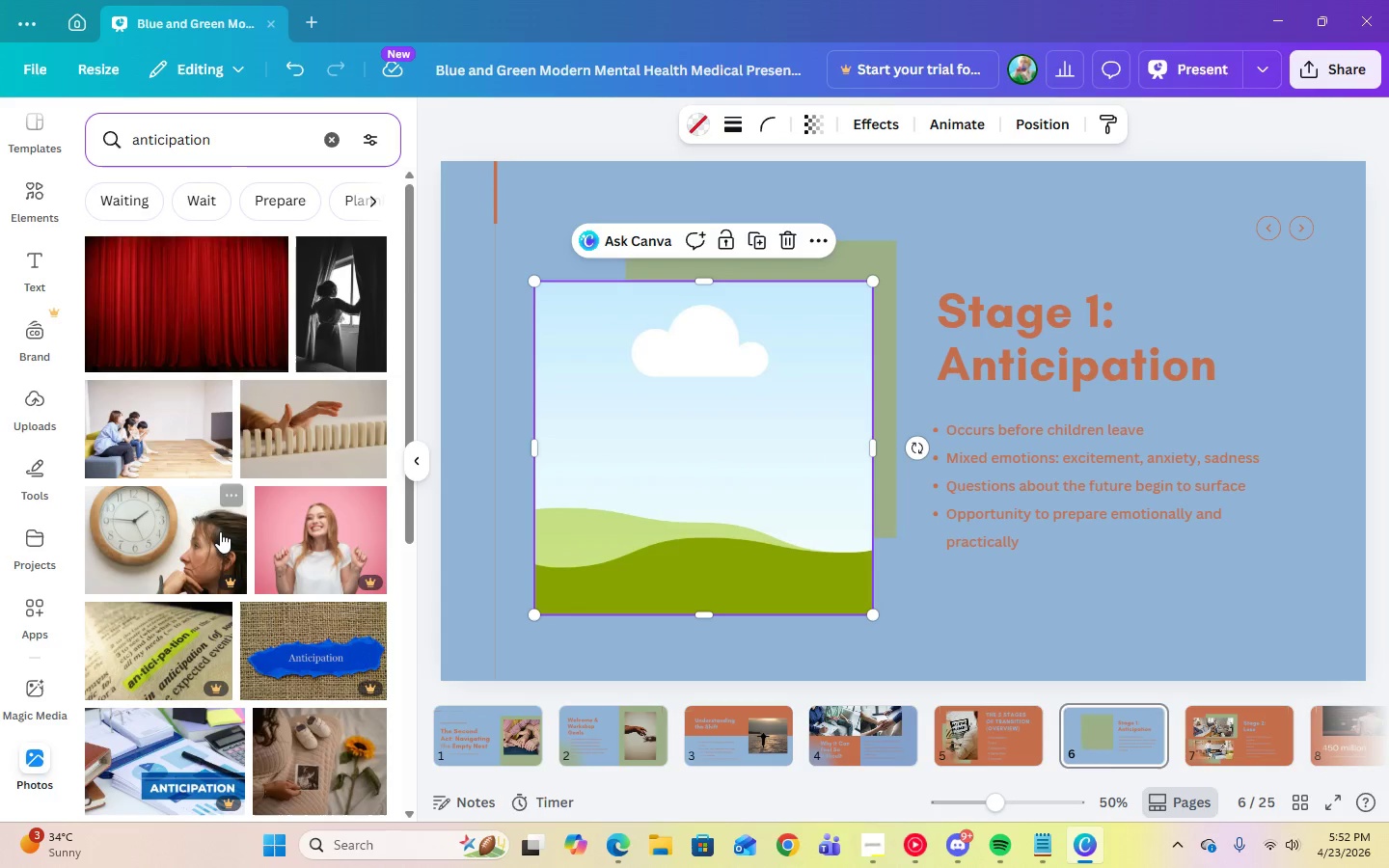 
scroll: coordinate [314, 593], scroll_direction: down, amount: 10.0
 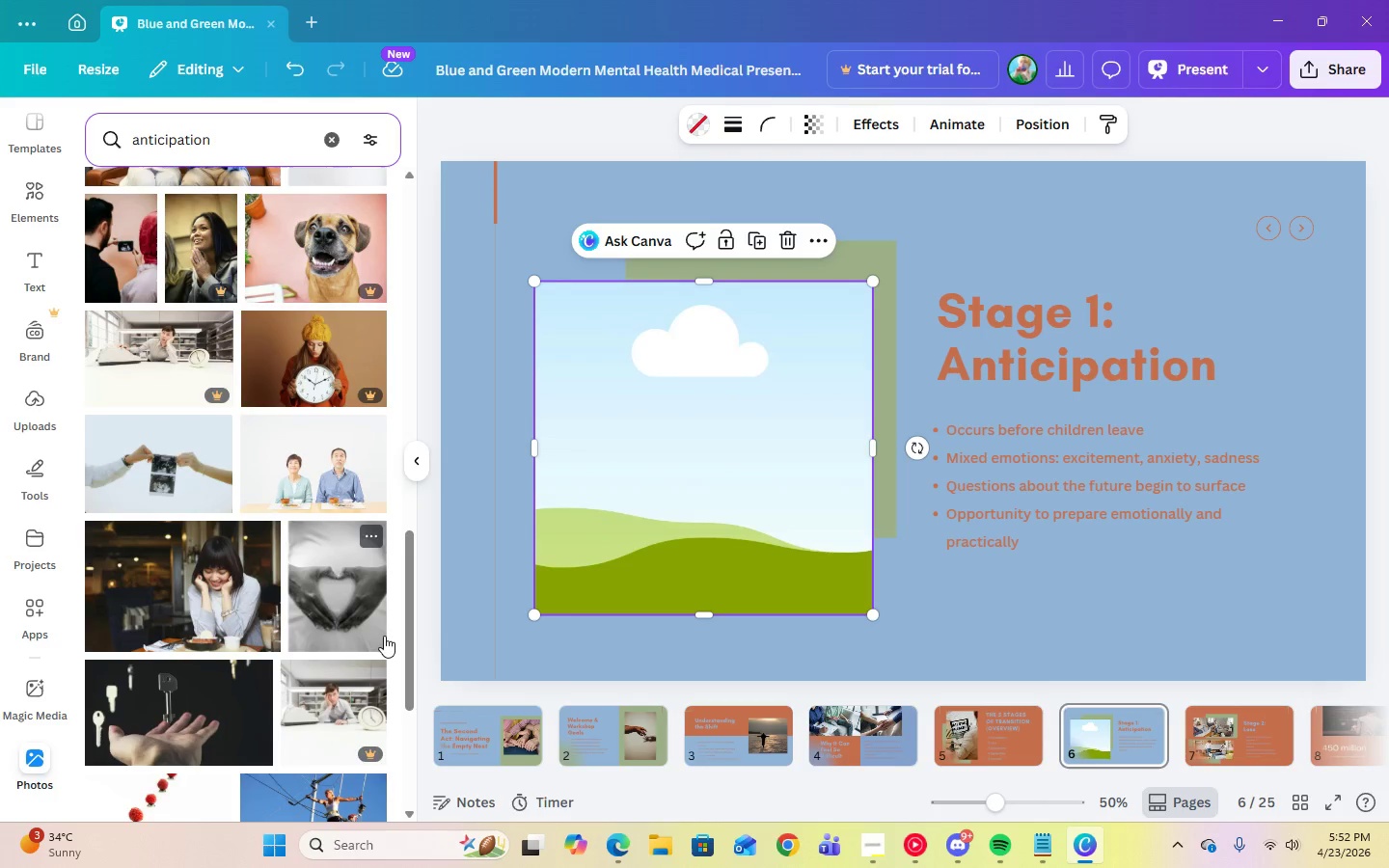 
left_click_drag(start_coordinate=[403, 639], to_coordinate=[459, 155])
 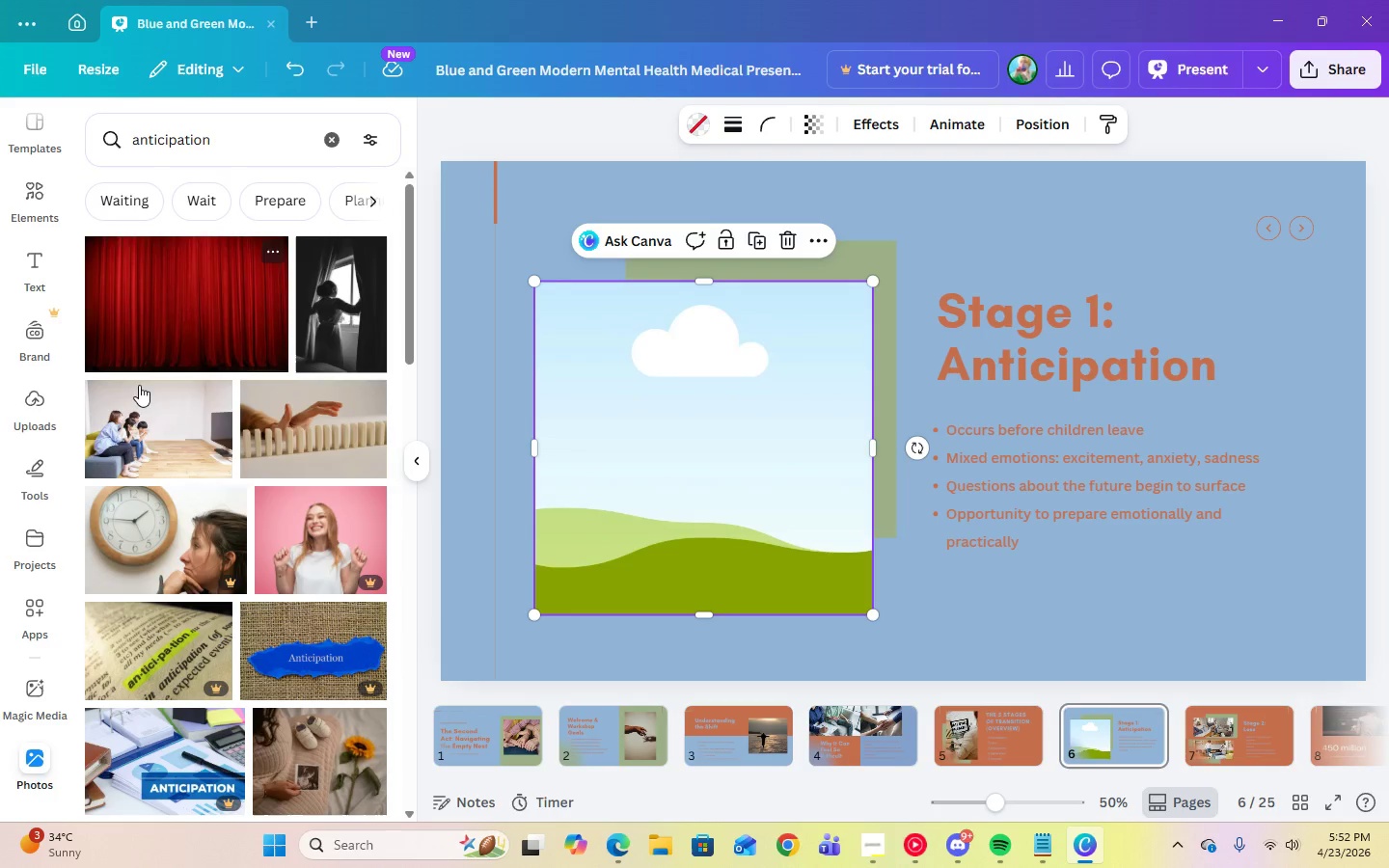 
left_click([139, 425])
 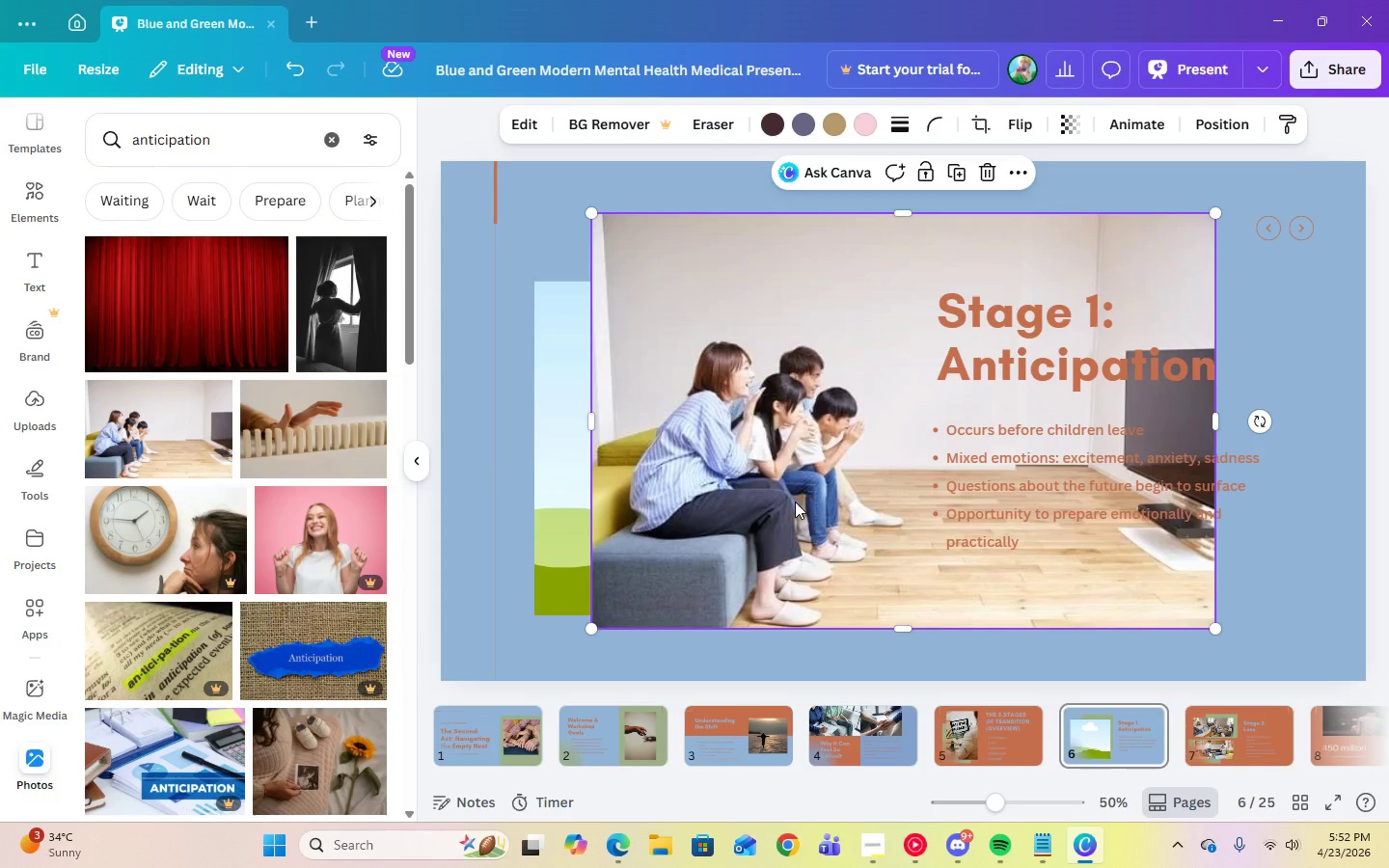 
left_click_drag(start_coordinate=[795, 502], to_coordinate=[786, 490])
 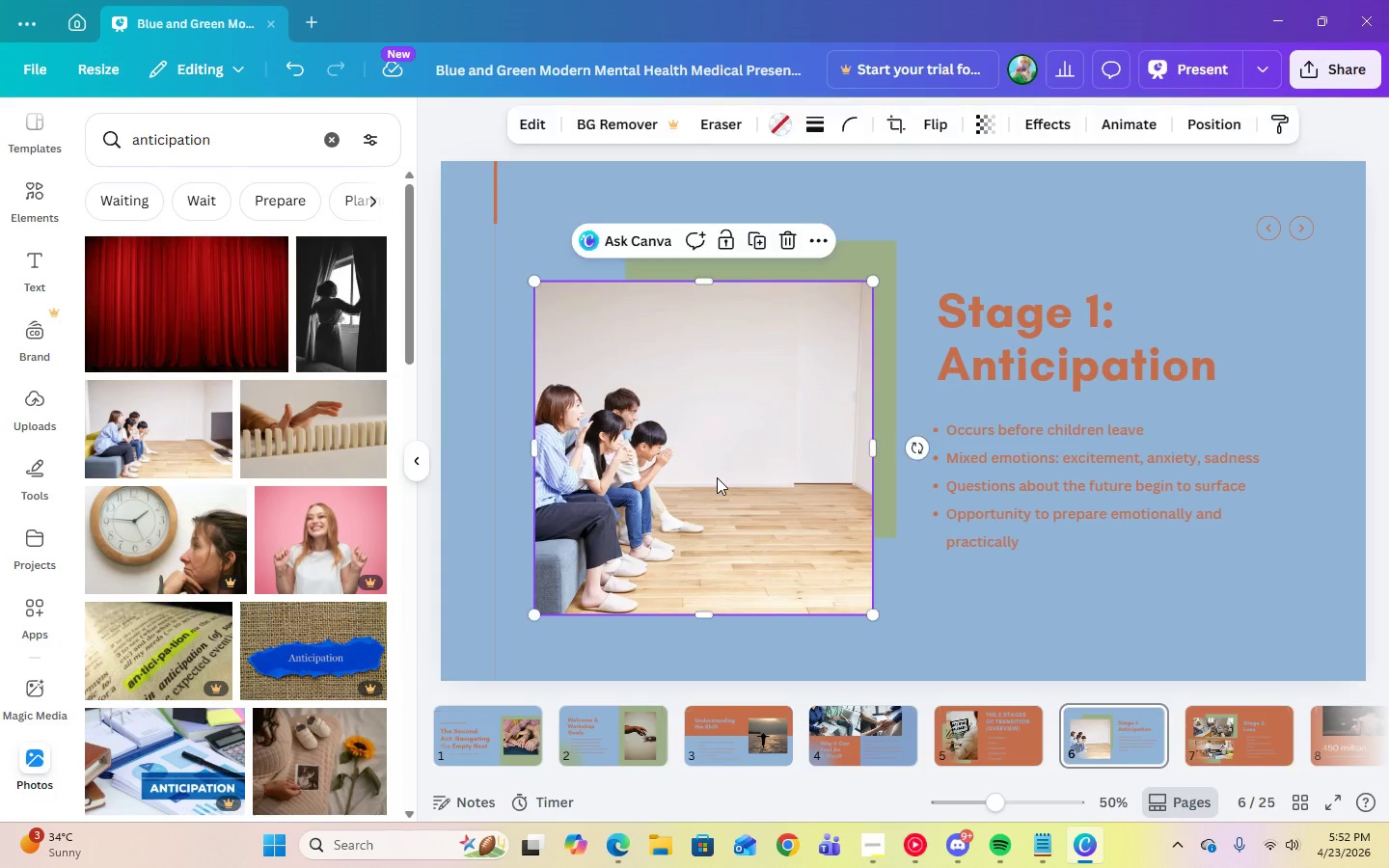 
double_click([717, 477])
 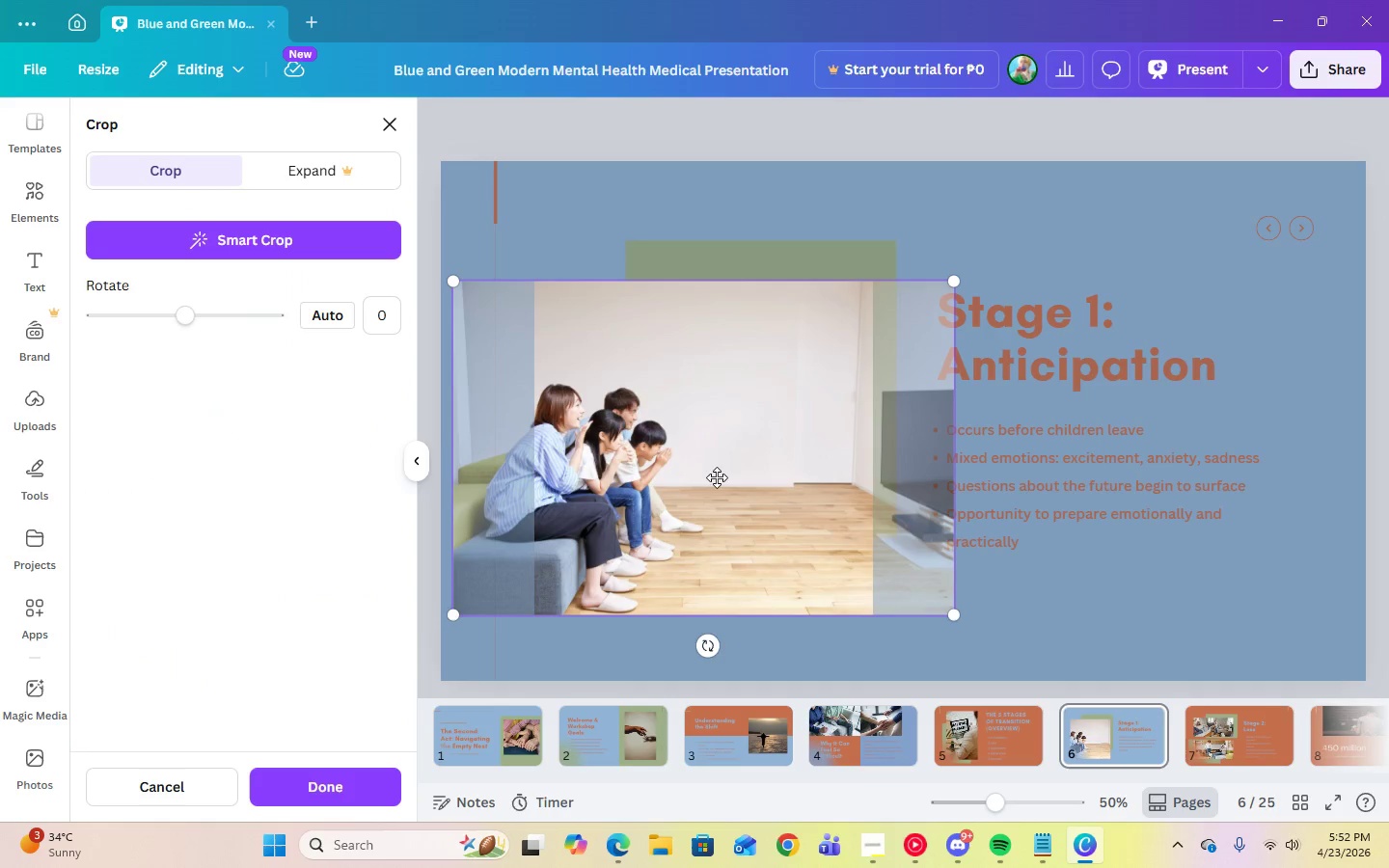 
left_click_drag(start_coordinate=[717, 477], to_coordinate=[840, 478])
 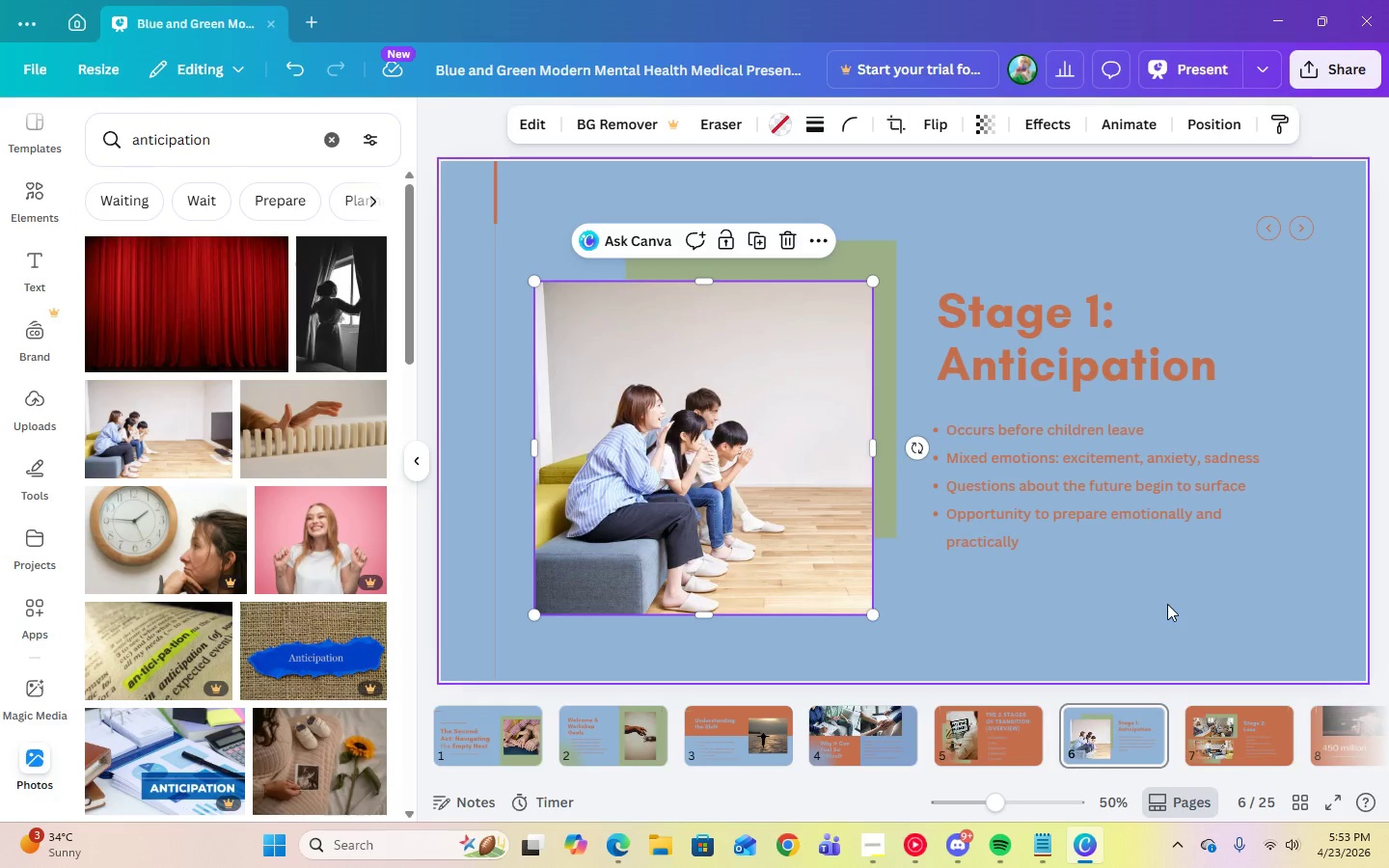 
double_click([1167, 604])
 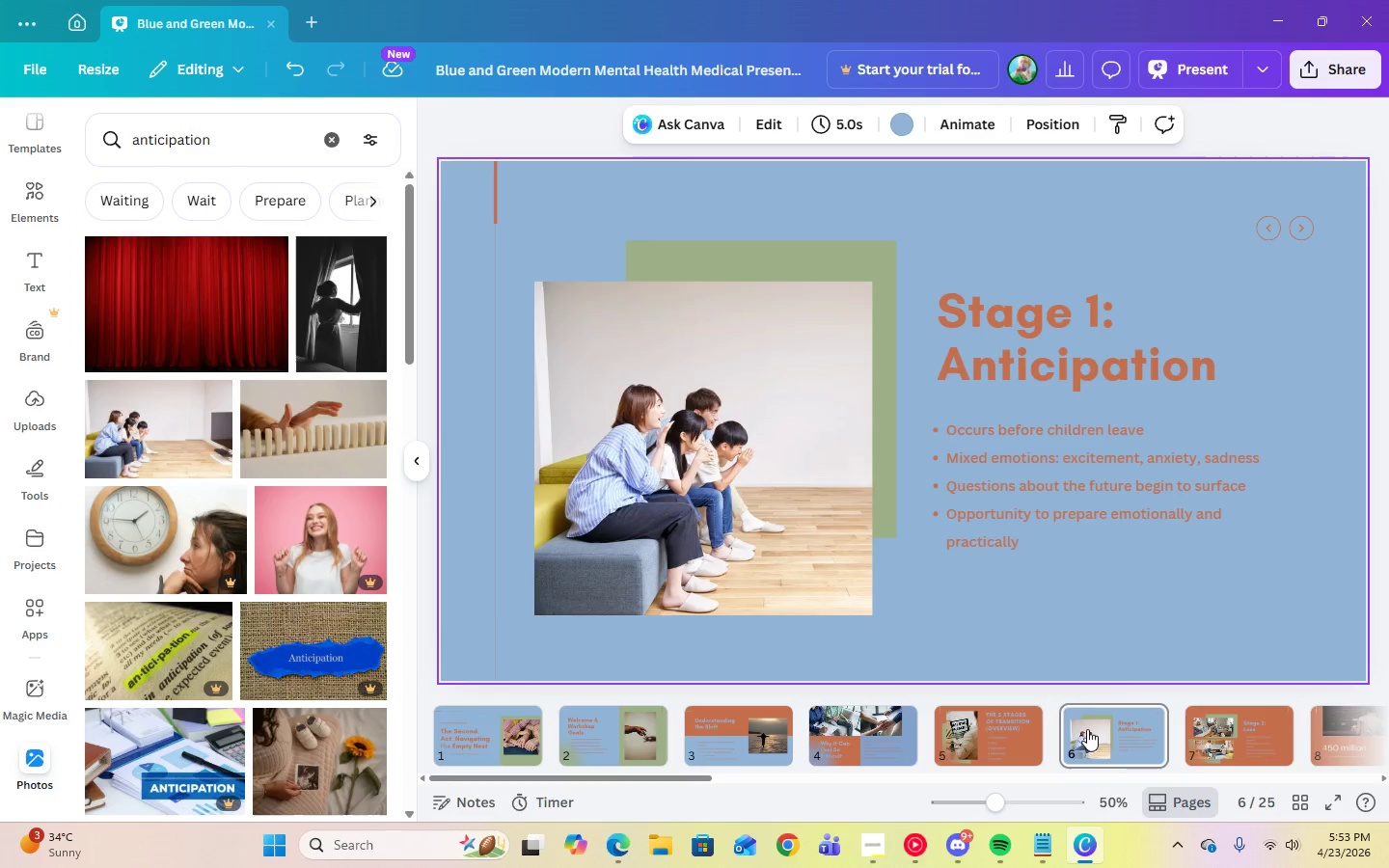 
left_click([1210, 732])
 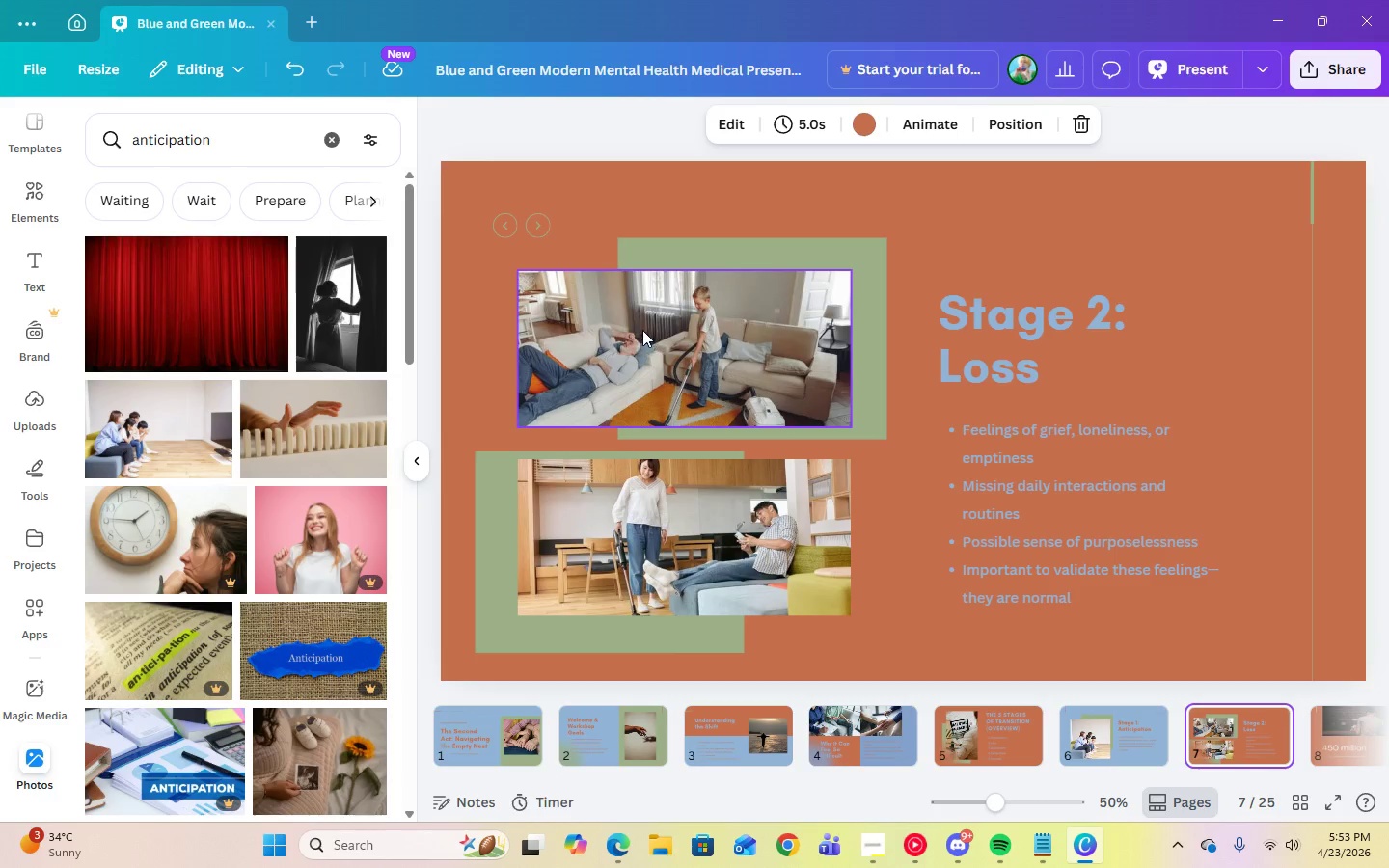 
left_click([642, 330])
 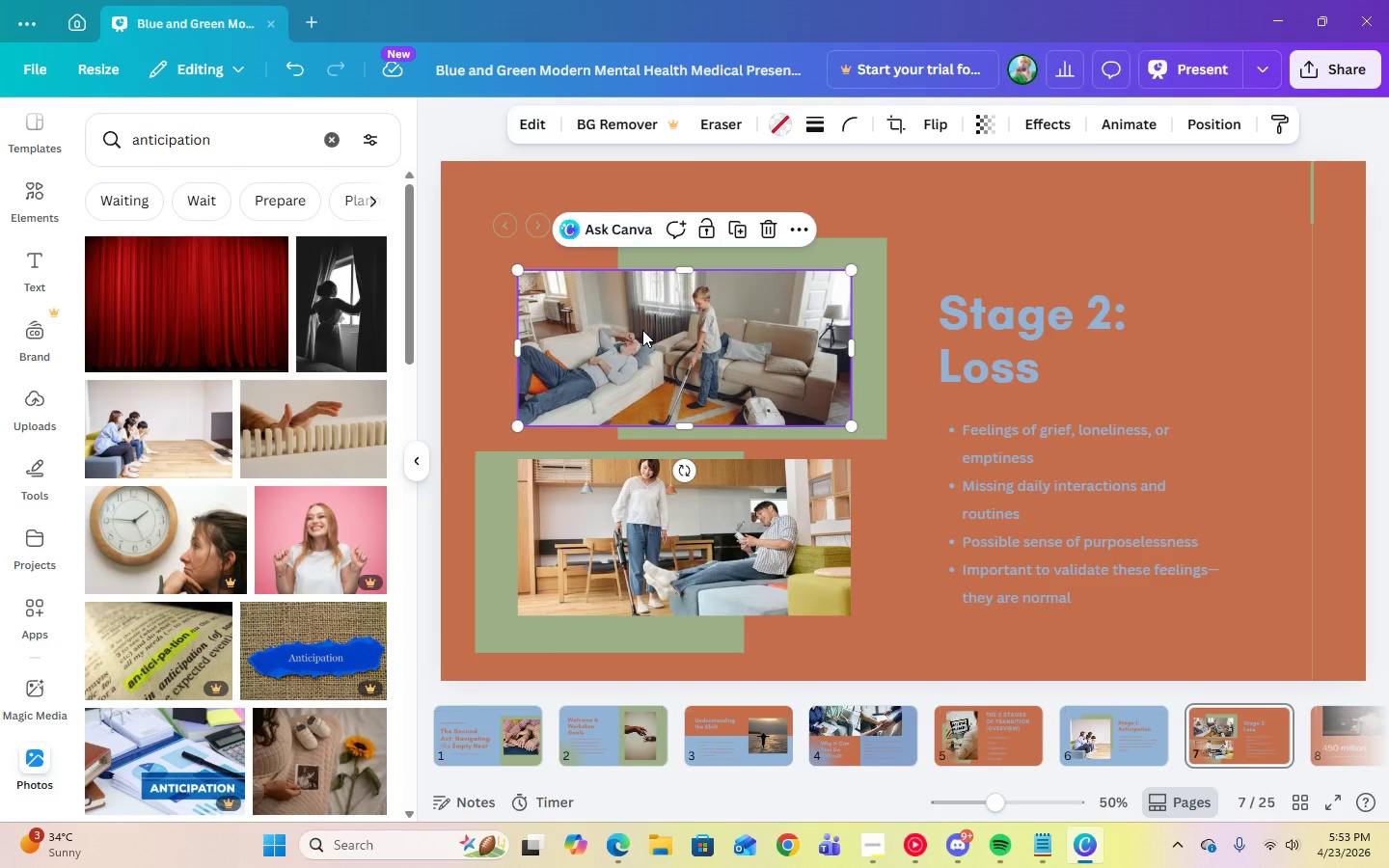 
key(Delete)
 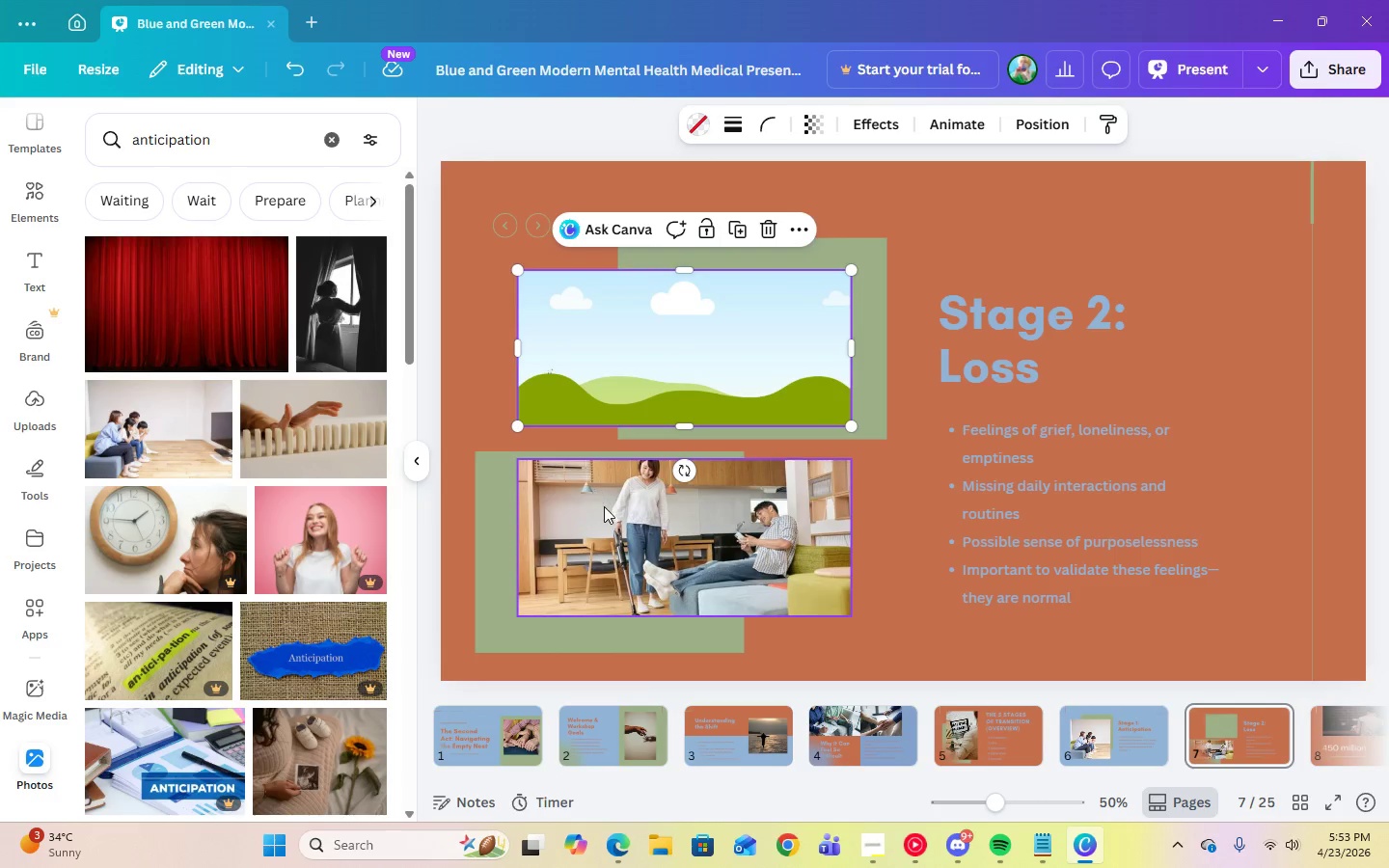 
left_click([604, 506])
 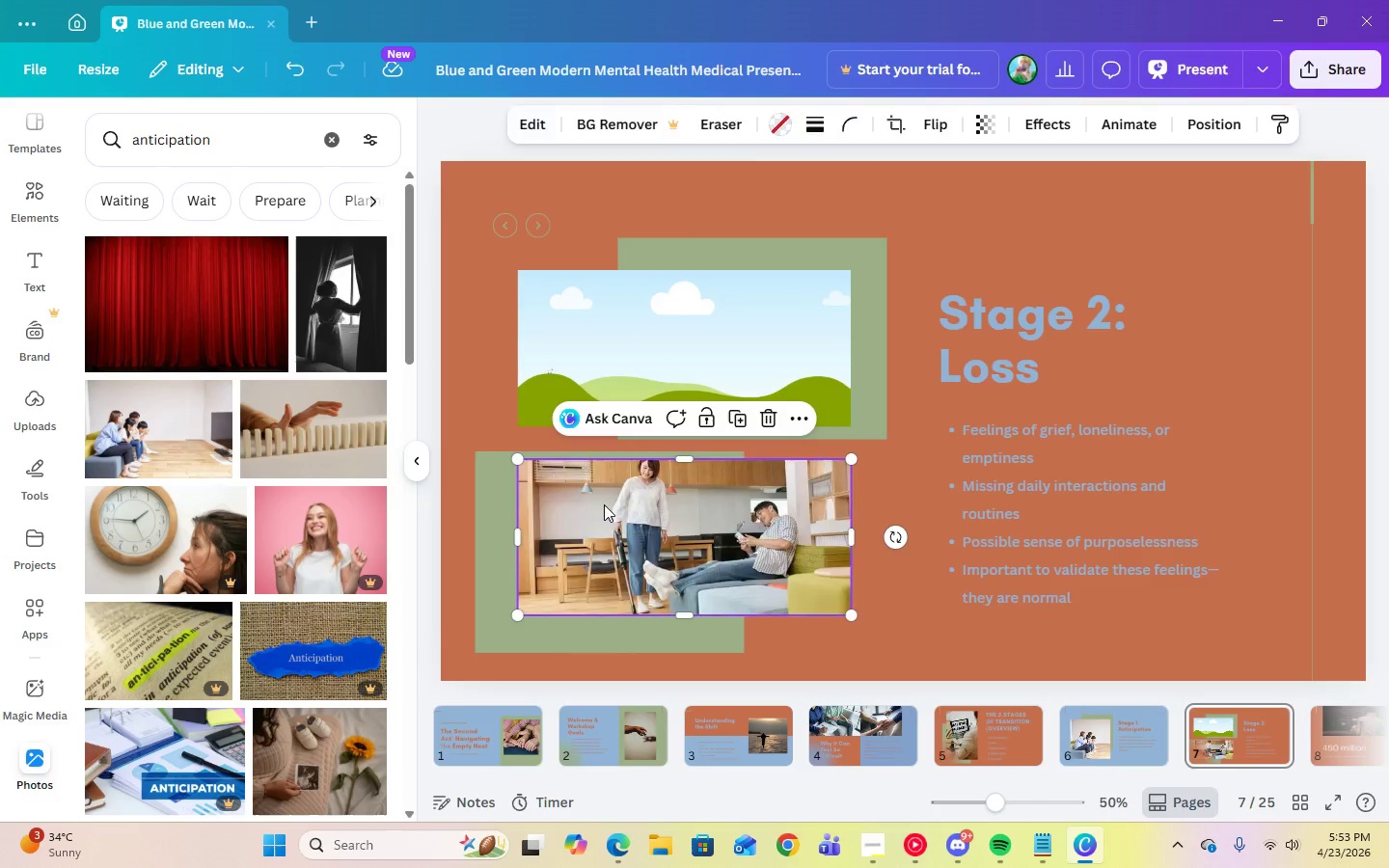 
key(Delete)
 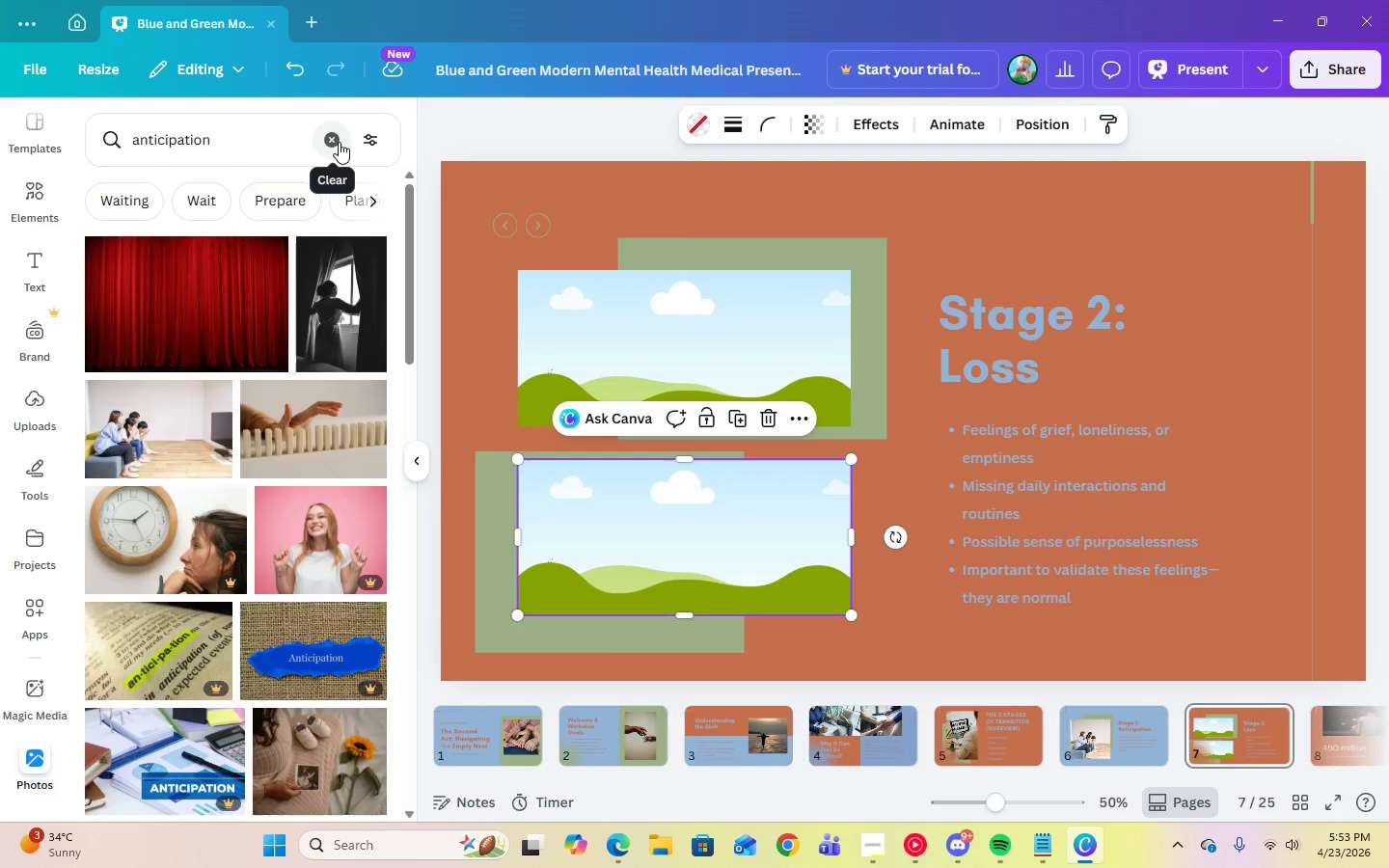 
double_click([268, 146])
 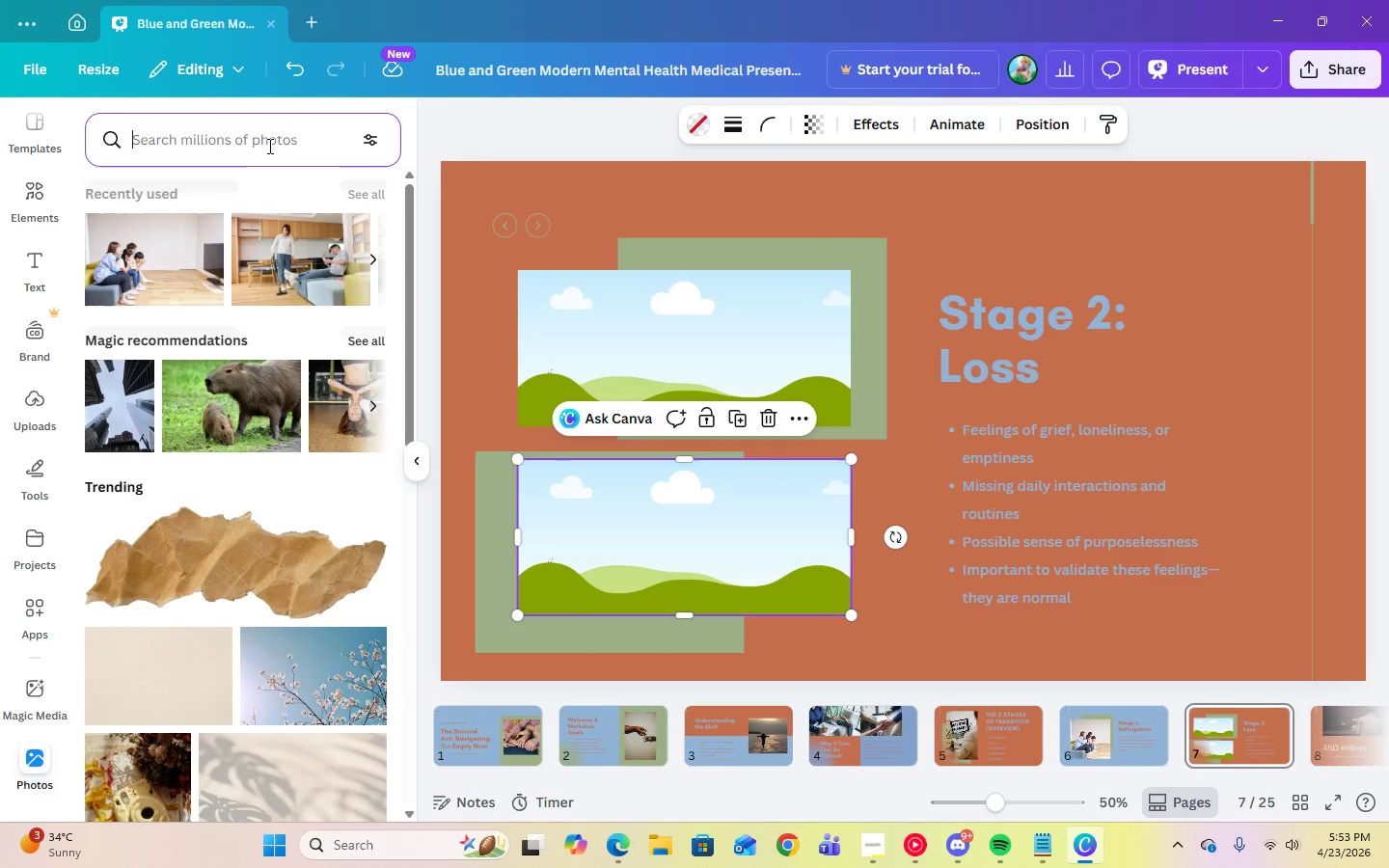 
type(loss)
 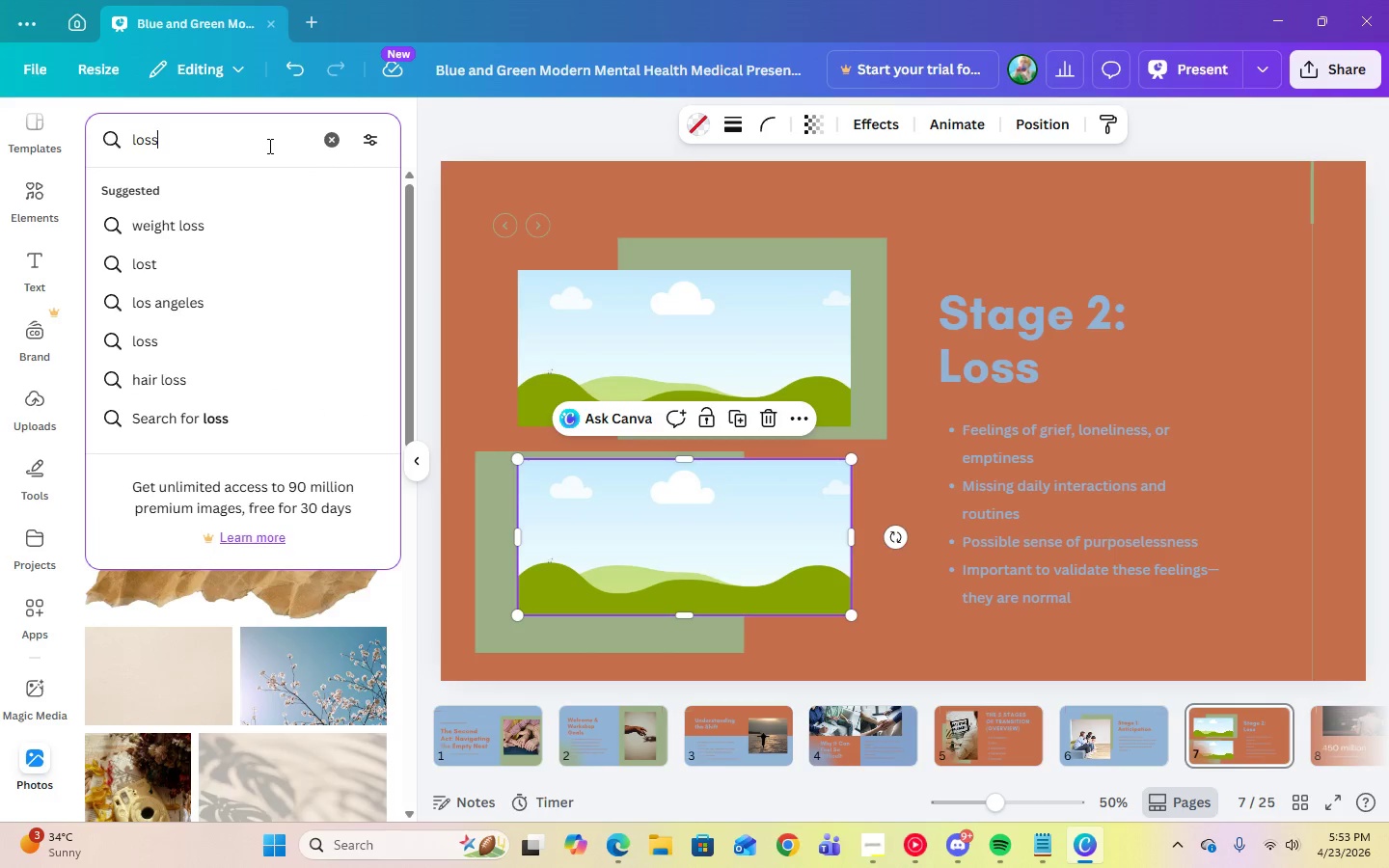 
key(Enter)
 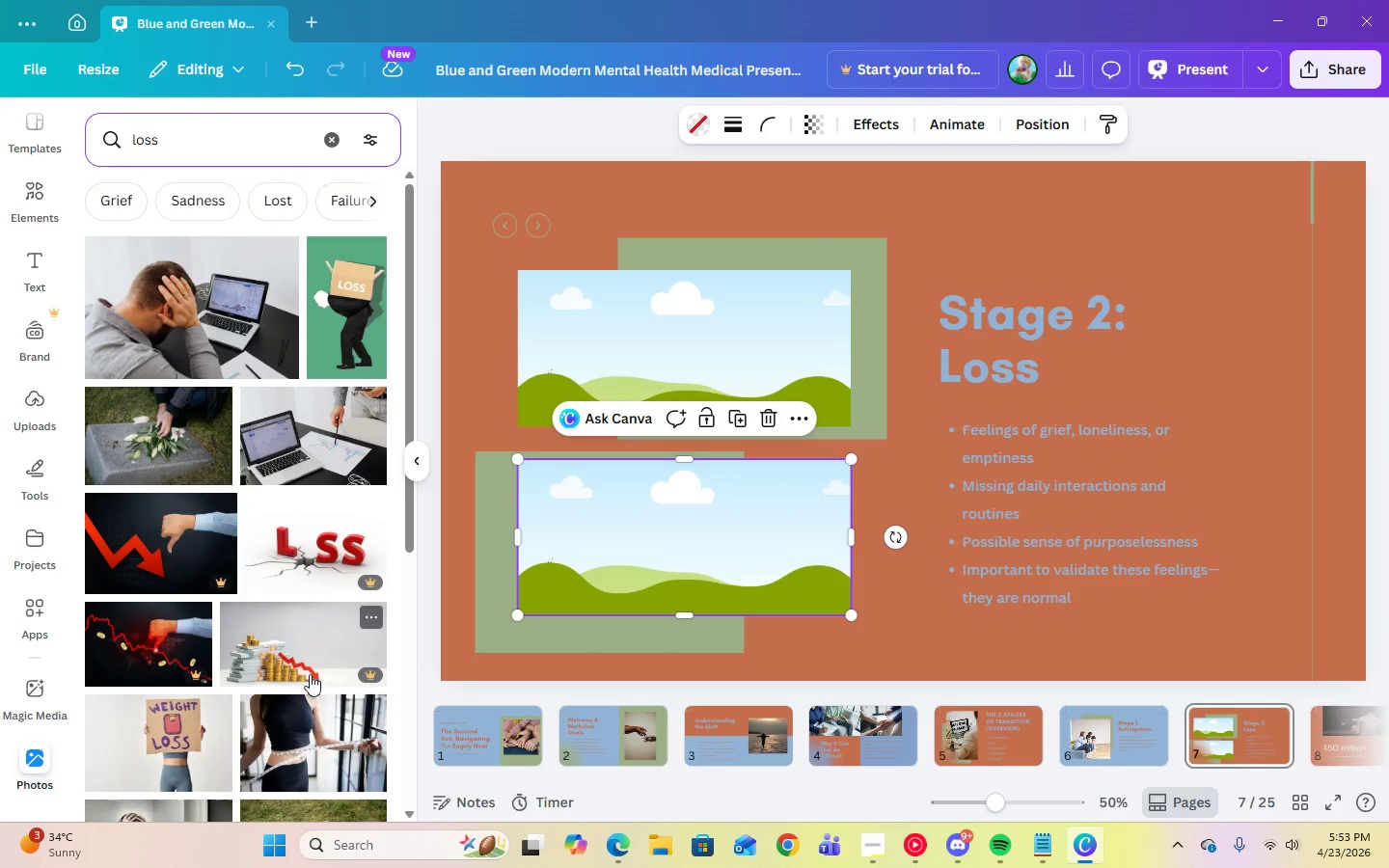 
scroll: coordinate [313, 669], scroll_direction: down, amount: 18.0
 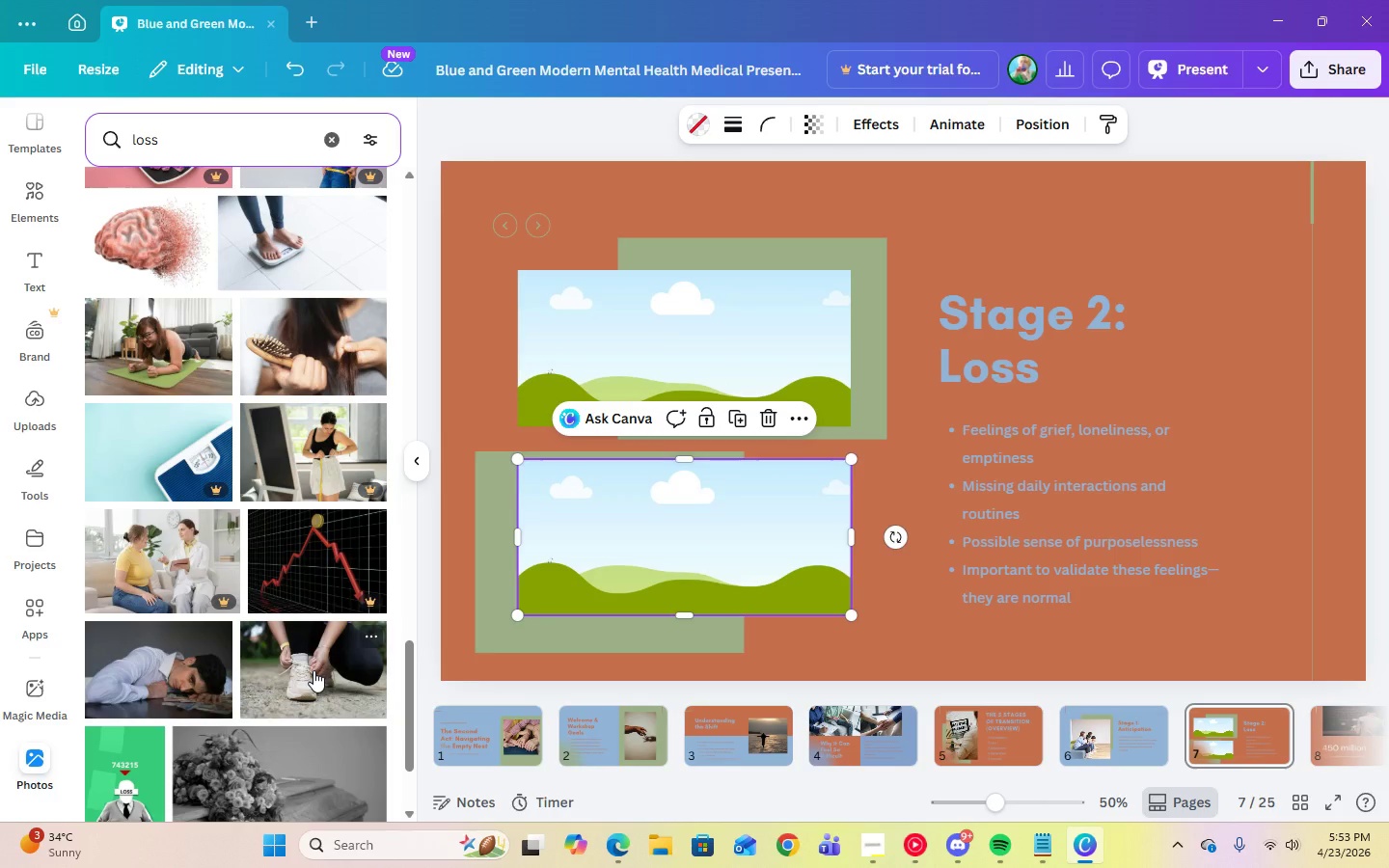 
scroll: coordinate [313, 670], scroll_direction: down, amount: 8.0
 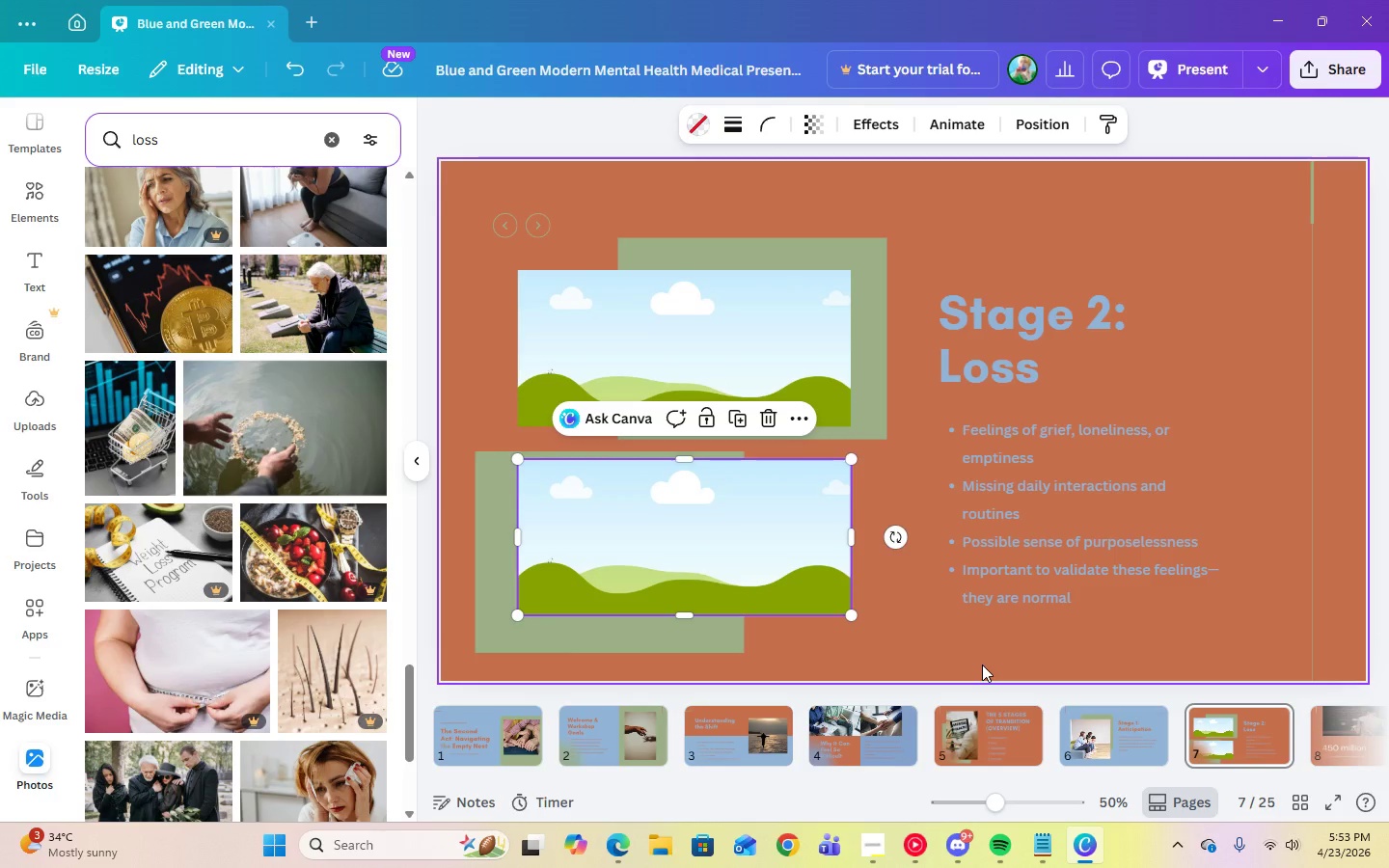 
wait(20.76)
 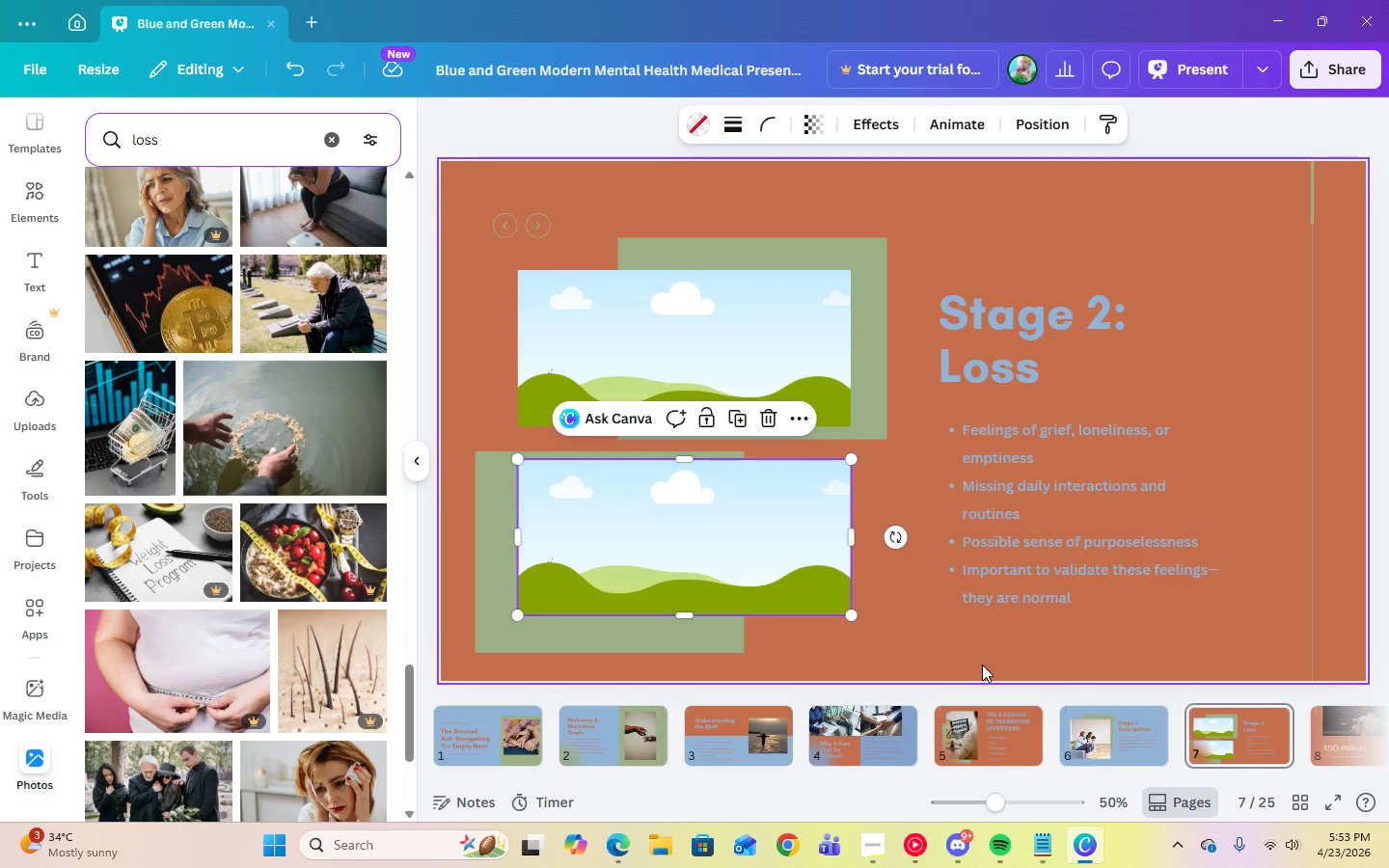 
scroll: coordinate [323, 594], scroll_direction: down, amount: 8.0
 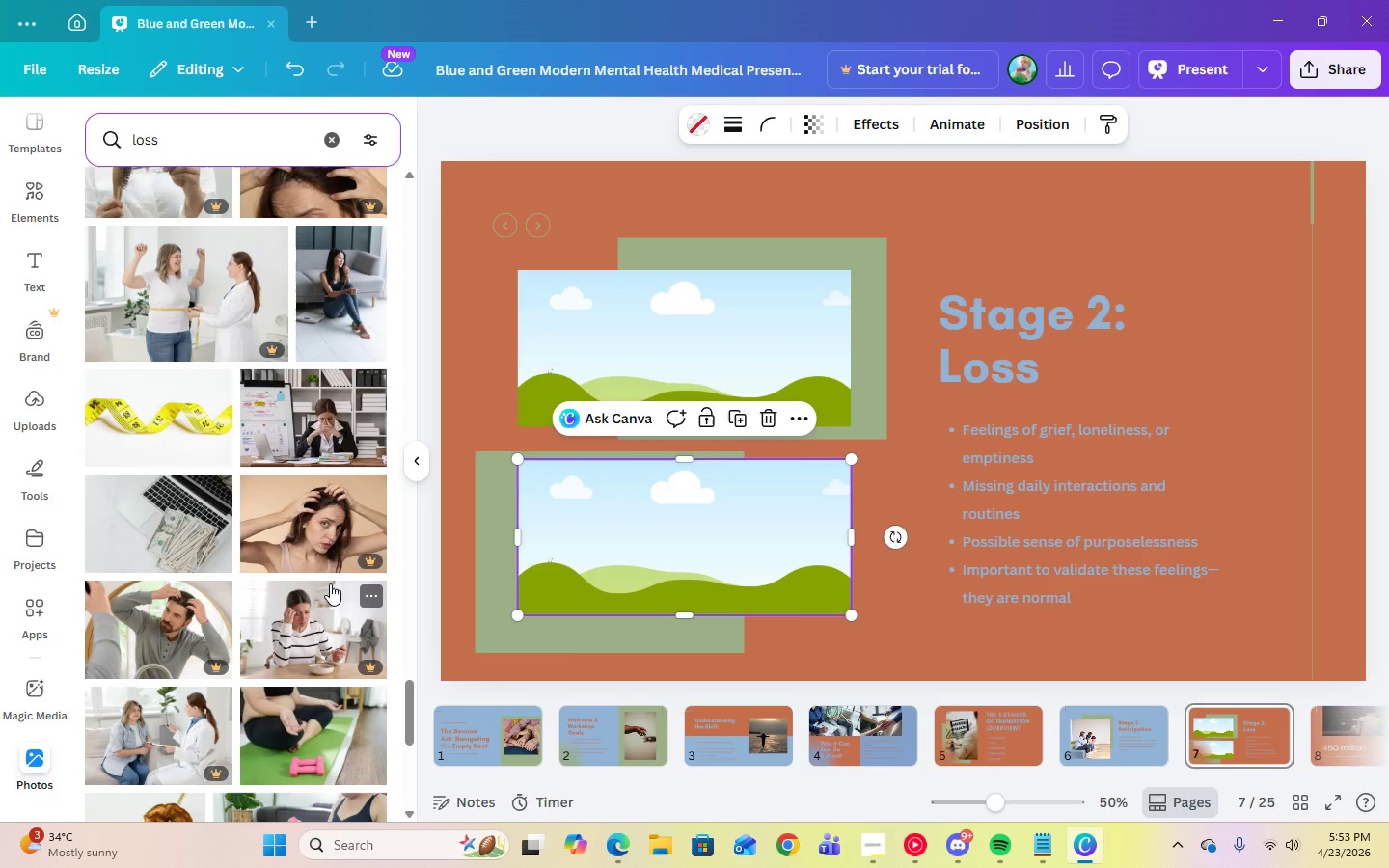 
scroll: coordinate [330, 583], scroll_direction: up, amount: 1.0
 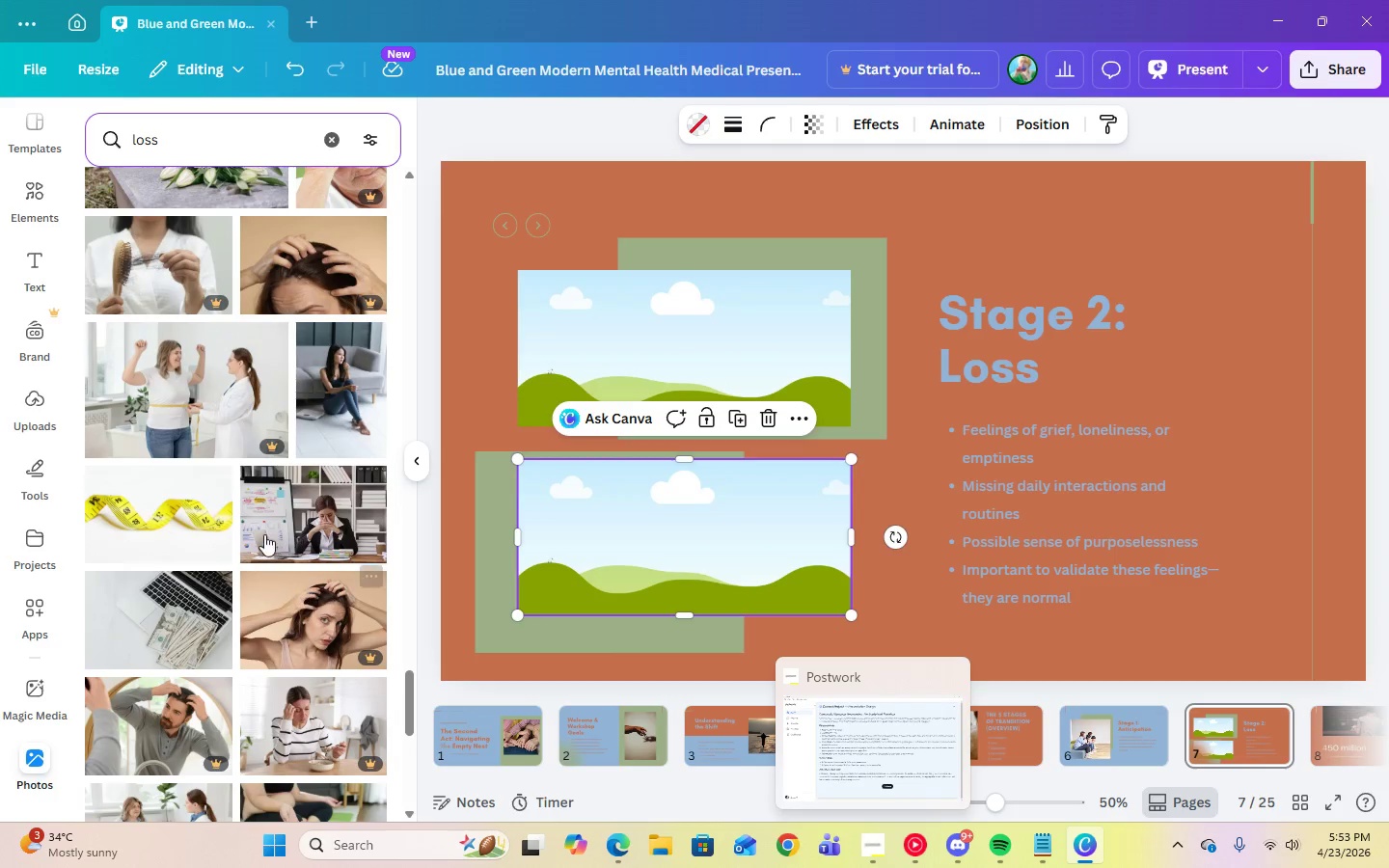 
left_click([277, 534])
 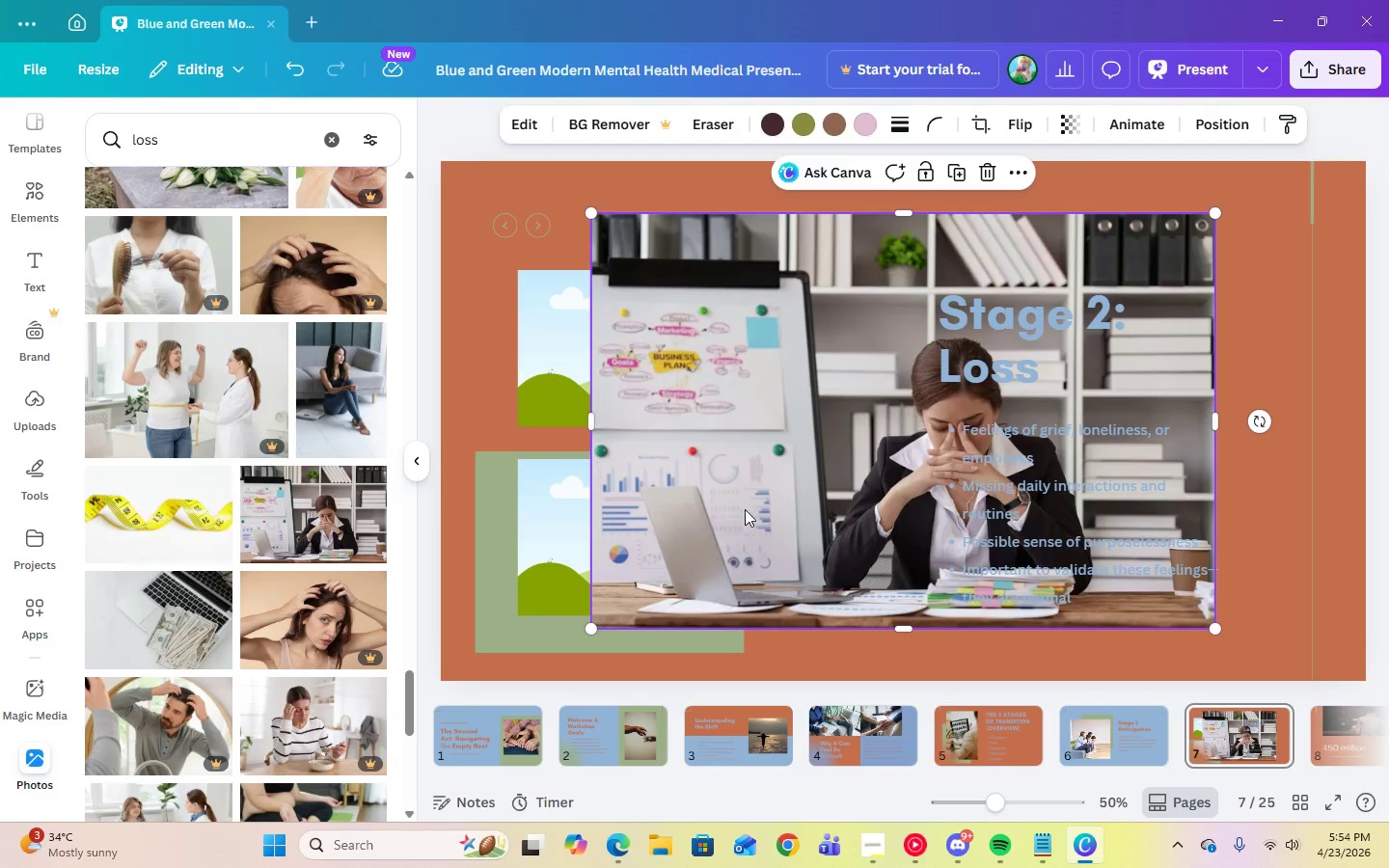 
left_click_drag(start_coordinate=[746, 511], to_coordinate=[701, 514])
 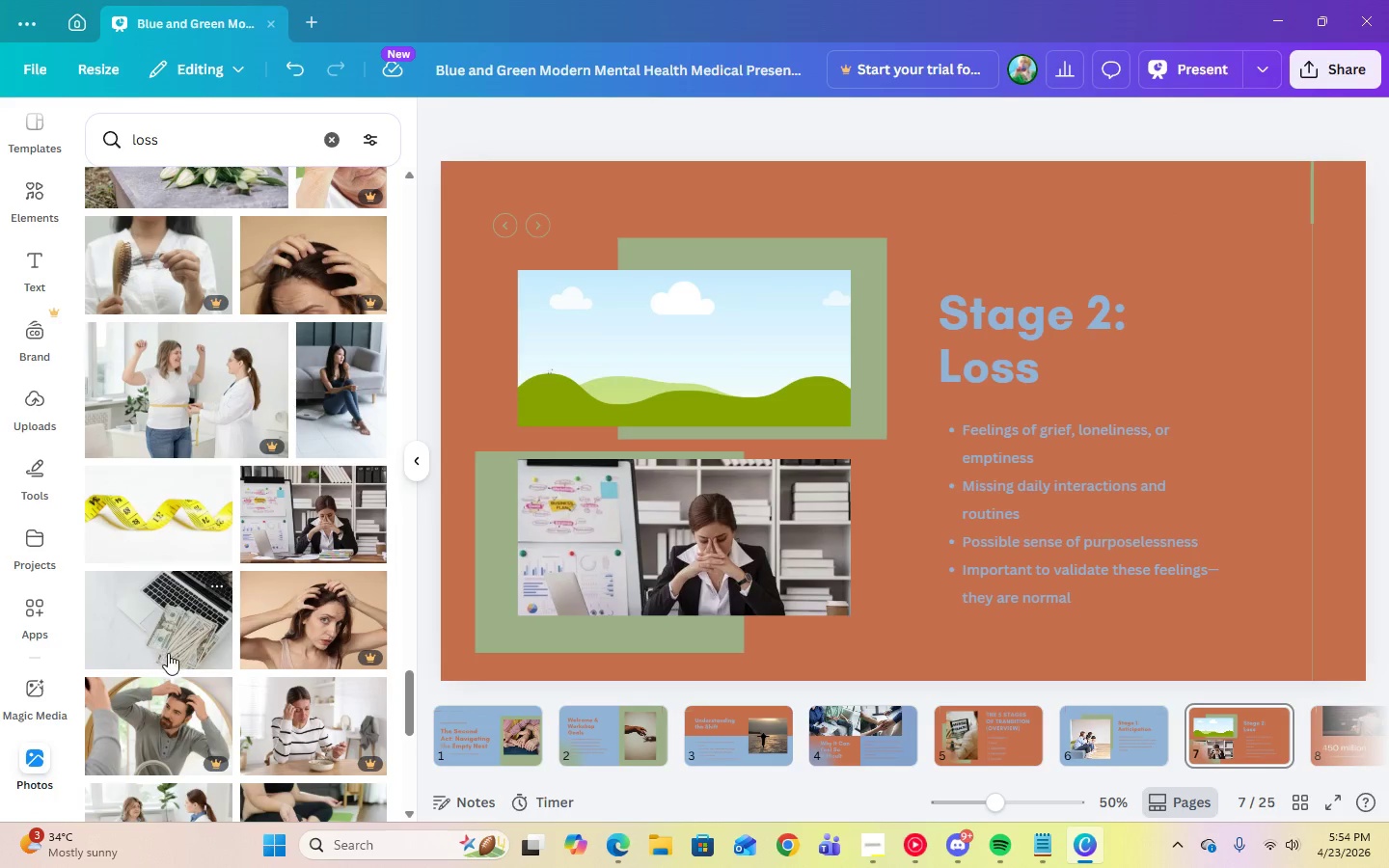 
scroll: coordinate [168, 653], scroll_direction: down, amount: 6.0
 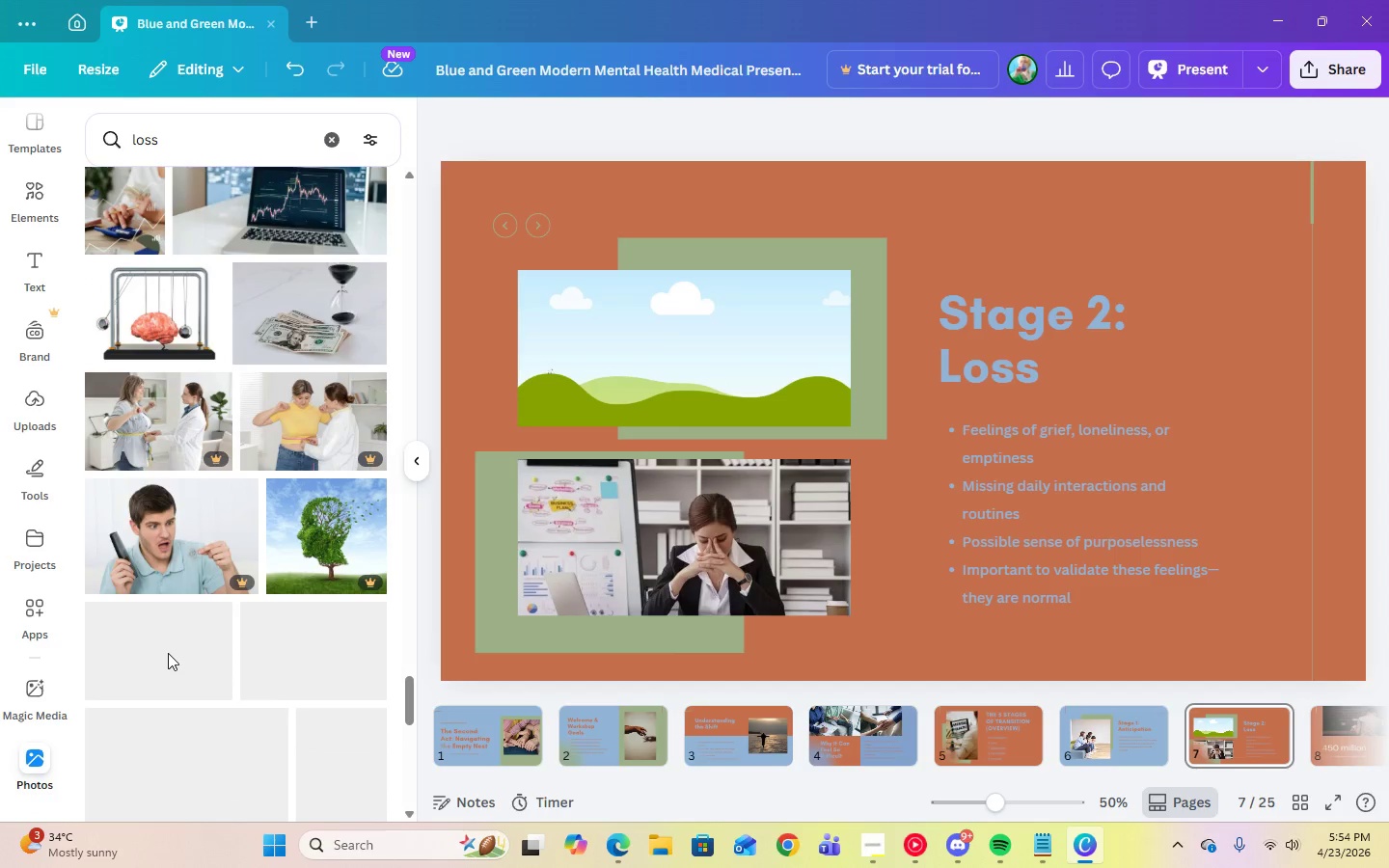 
scroll: coordinate [222, 648], scroll_direction: up, amount: 13.0
 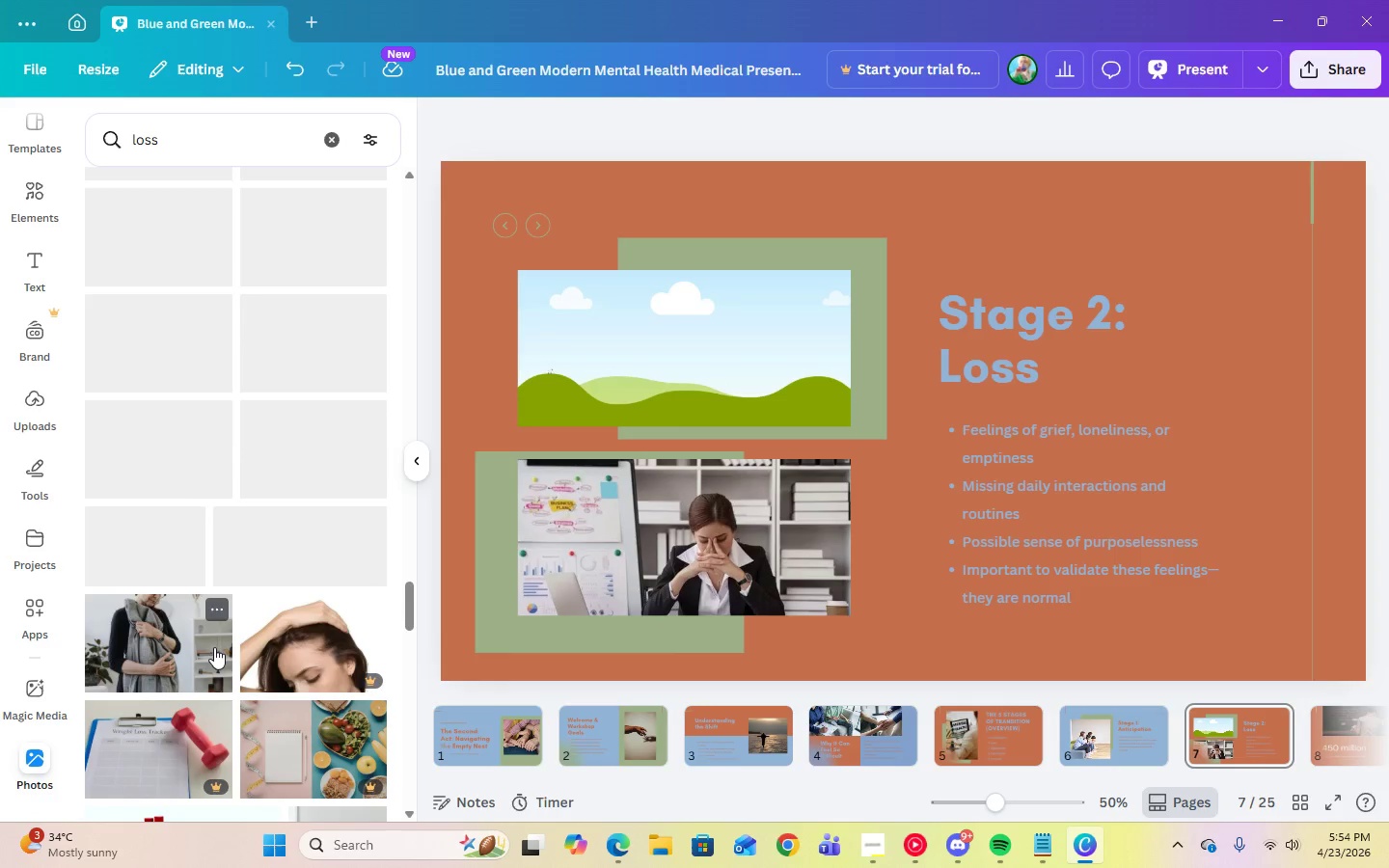 
left_click([214, 649])
 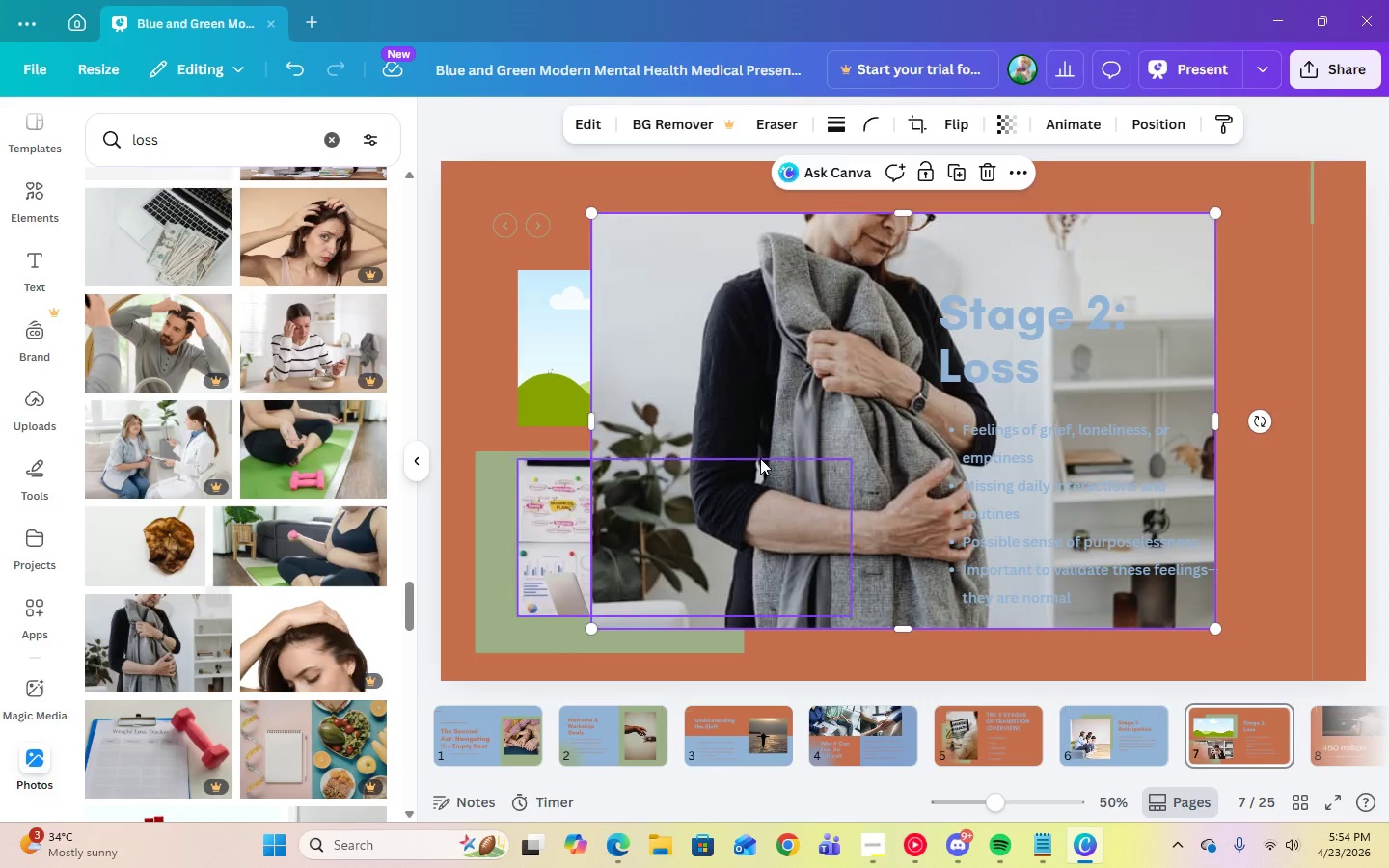 
left_click_drag(start_coordinate=[761, 458], to_coordinate=[712, 383])
 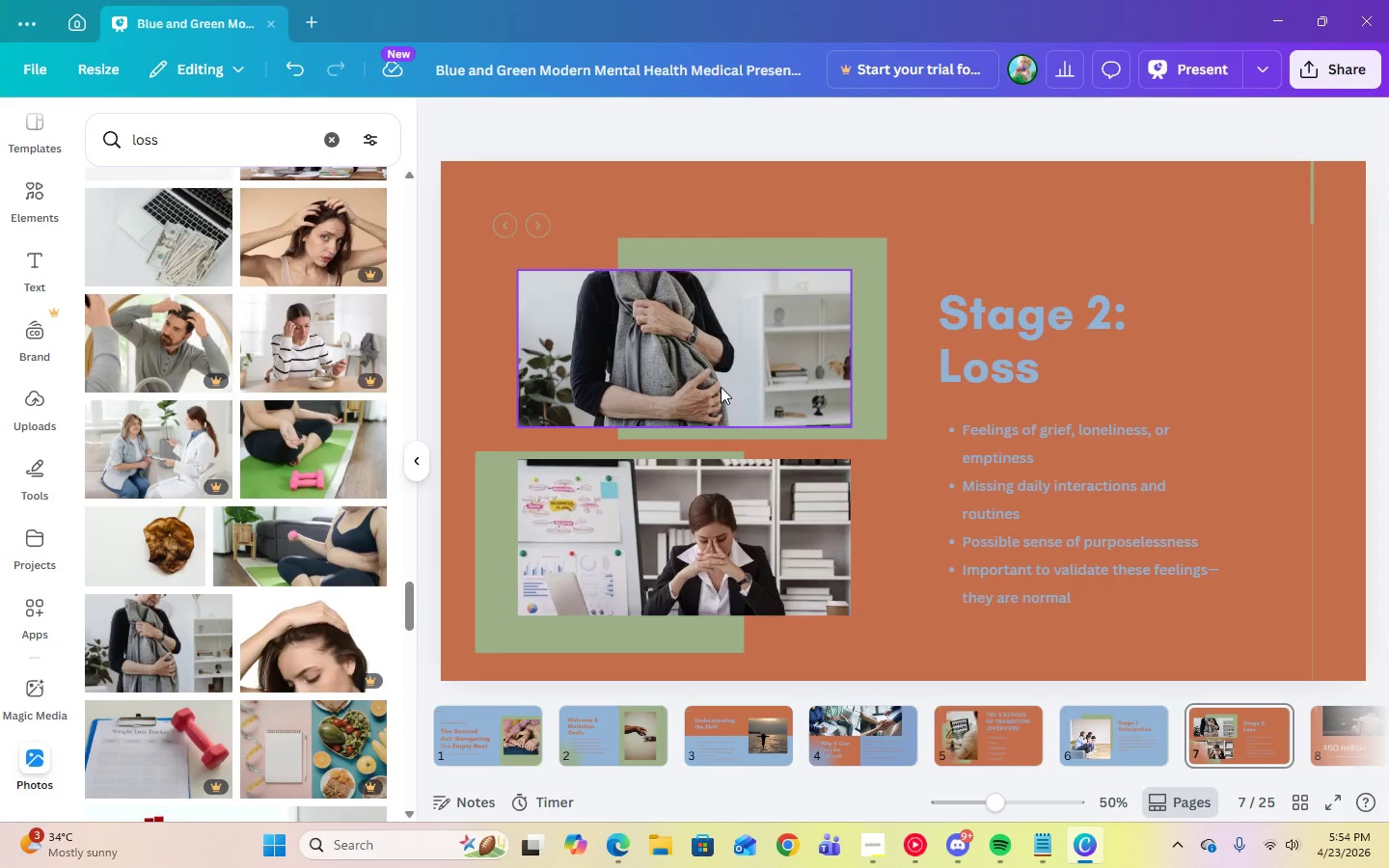 
double_click([721, 387])
 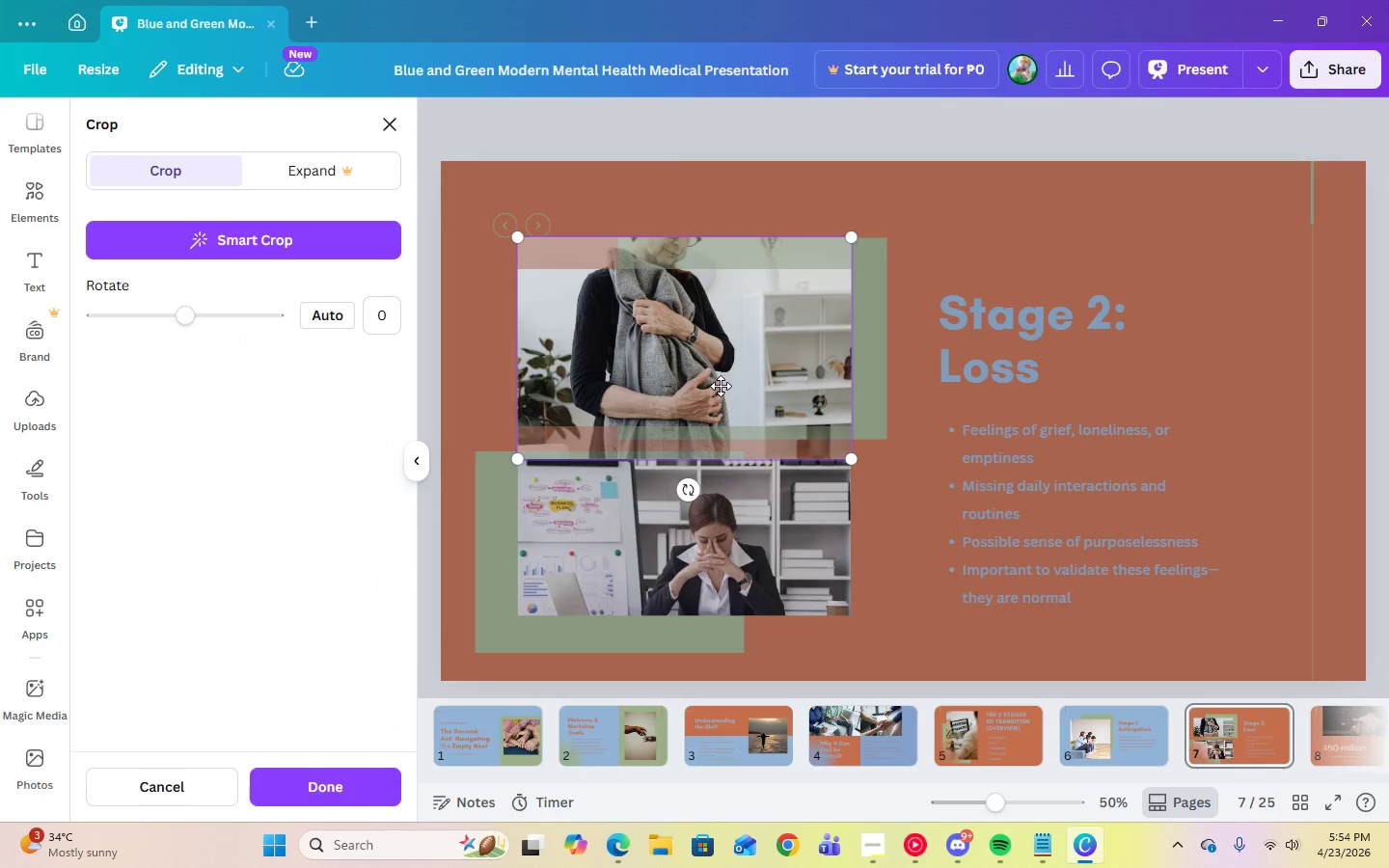 
left_click_drag(start_coordinate=[721, 387], to_coordinate=[721, 370])
 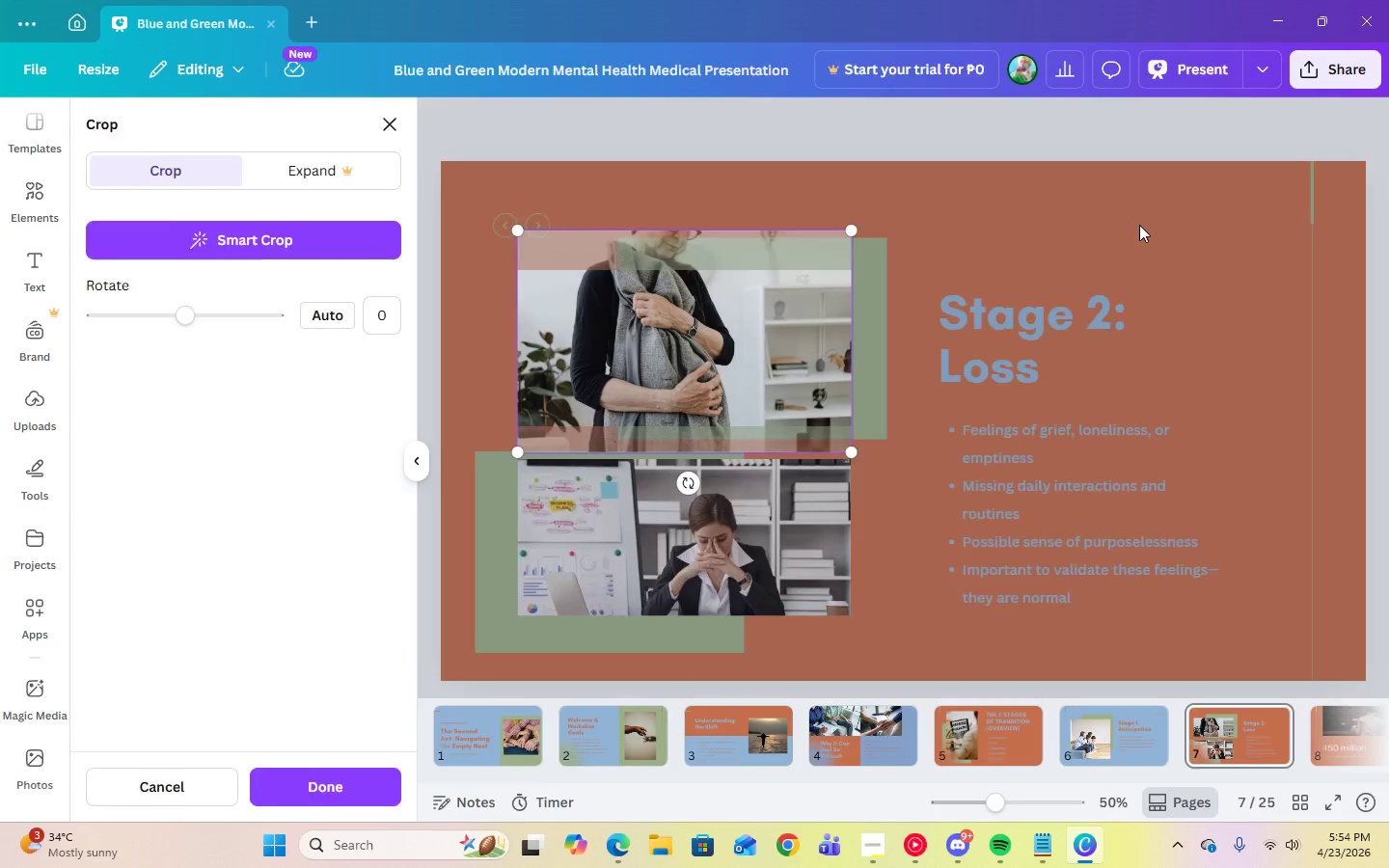 
left_click([1139, 225])
 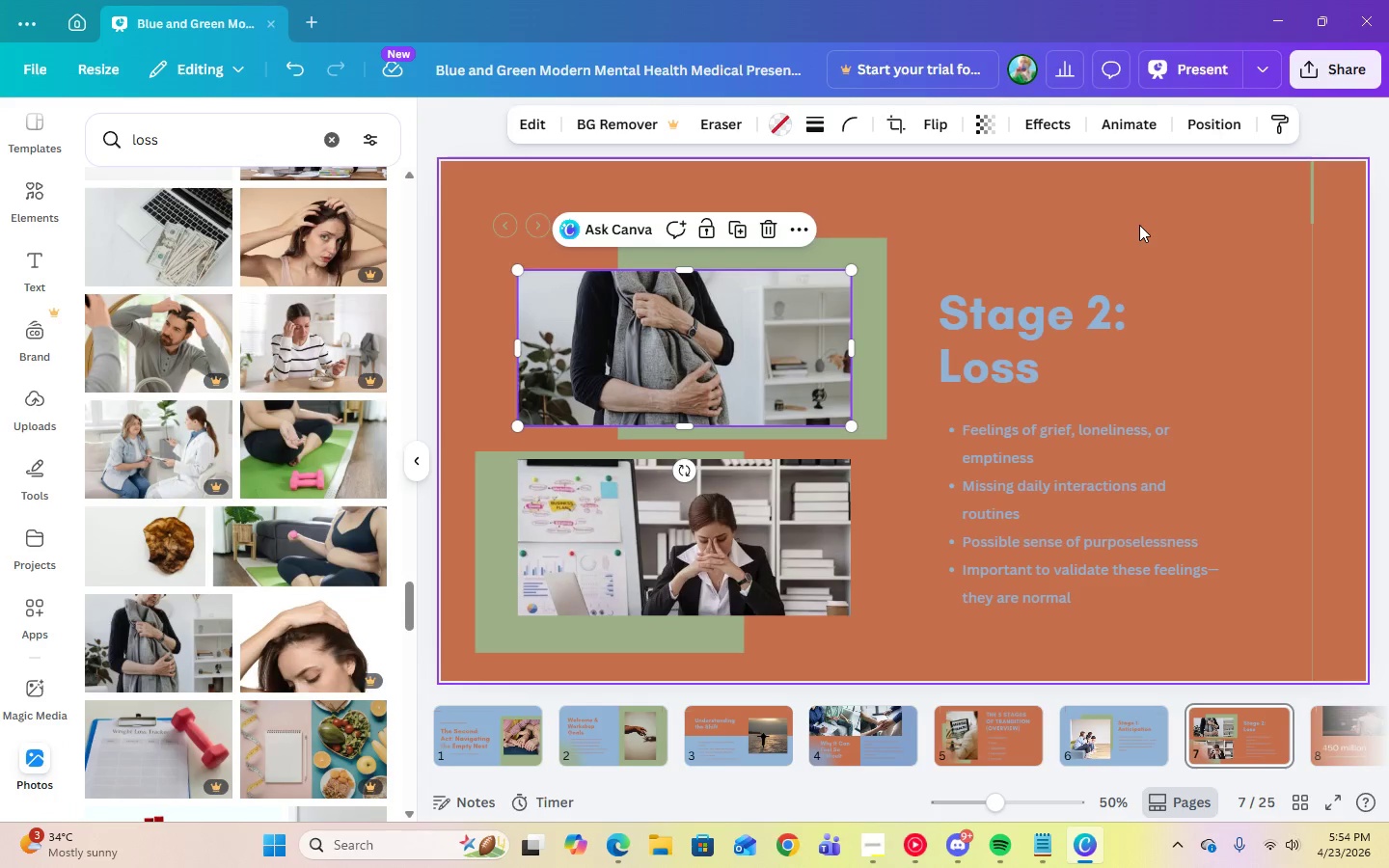 
left_click([1139, 225])
 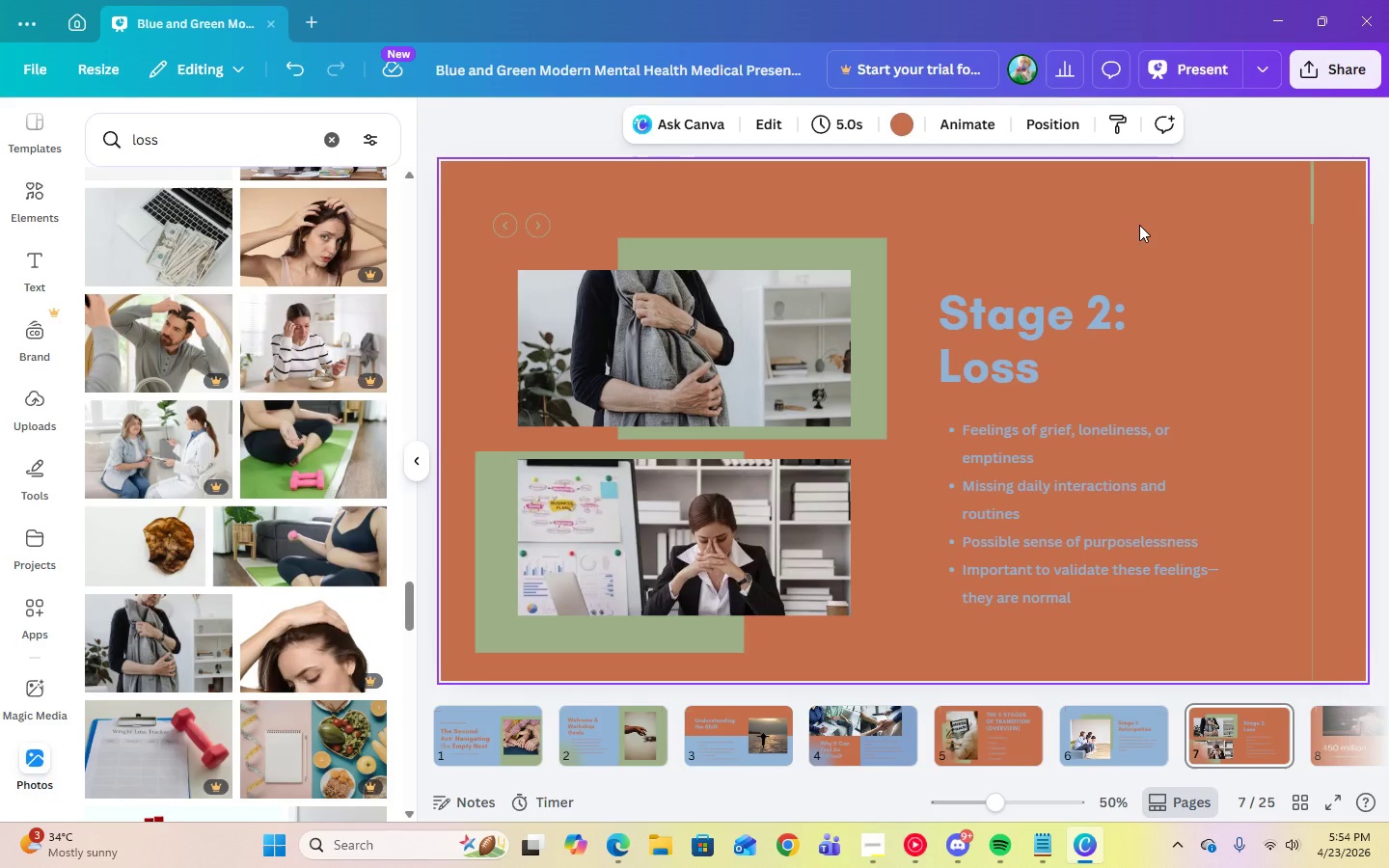 
wait(7.61)
 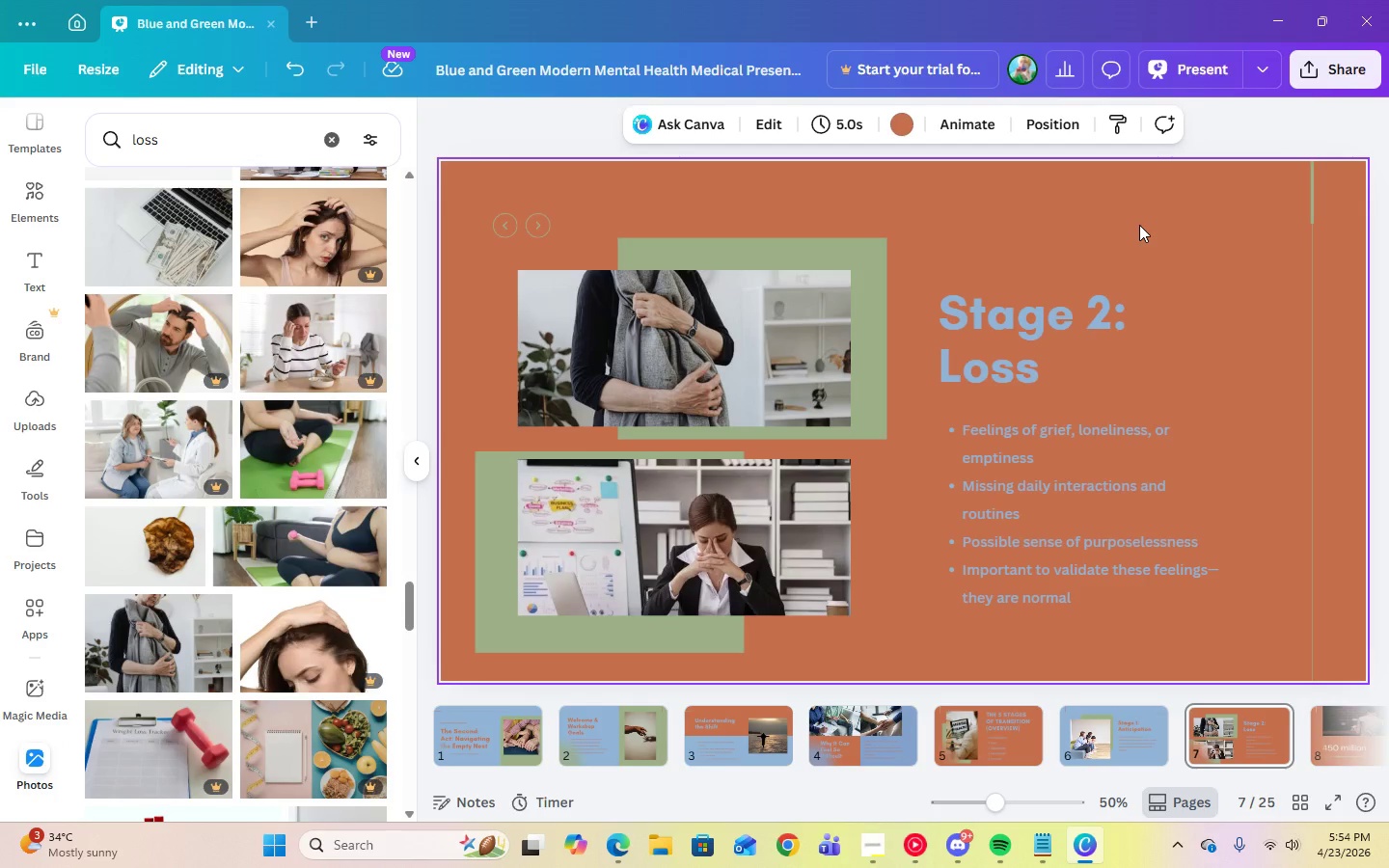 
left_click([1134, 716])
 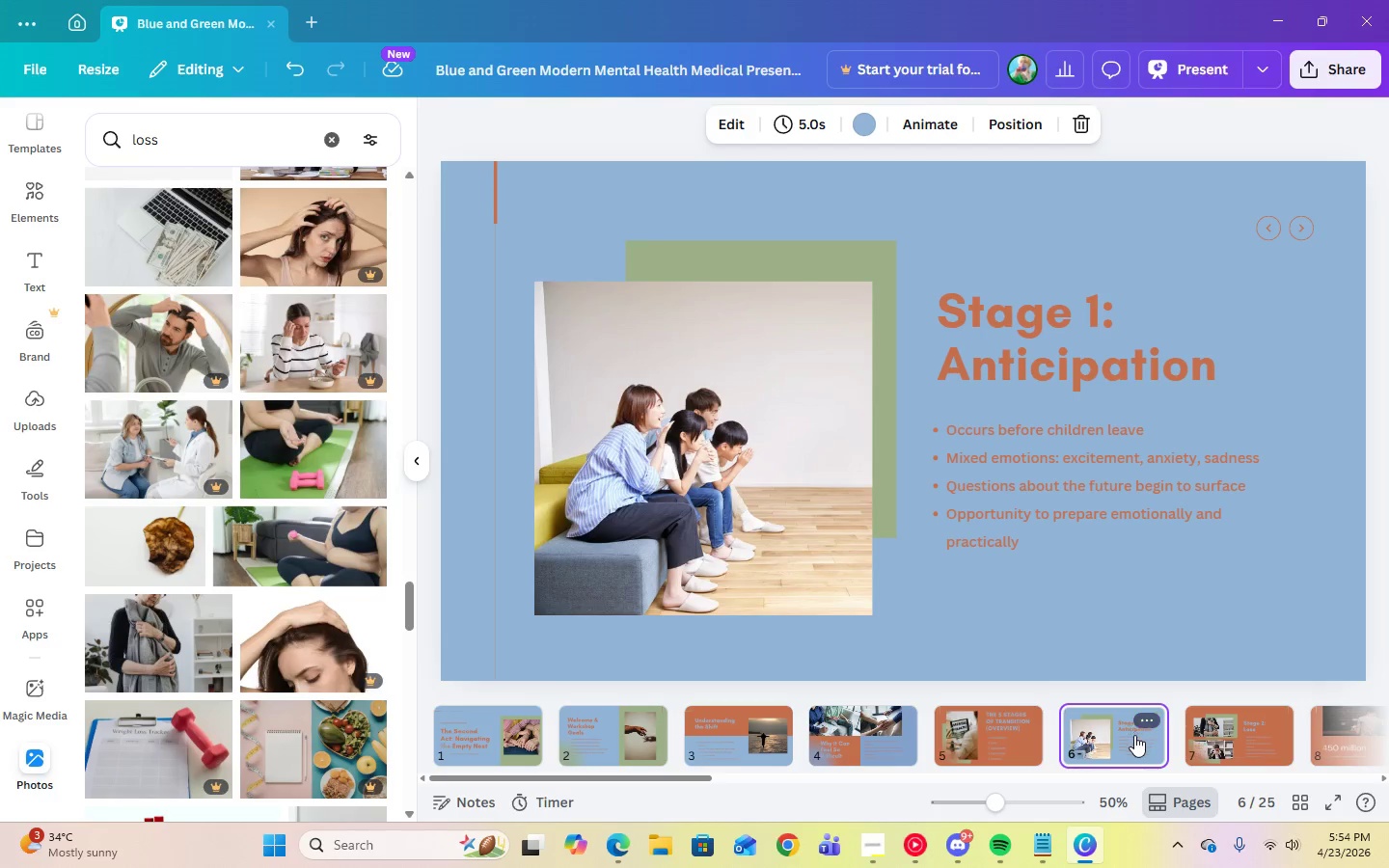 
left_click([1137, 620])
 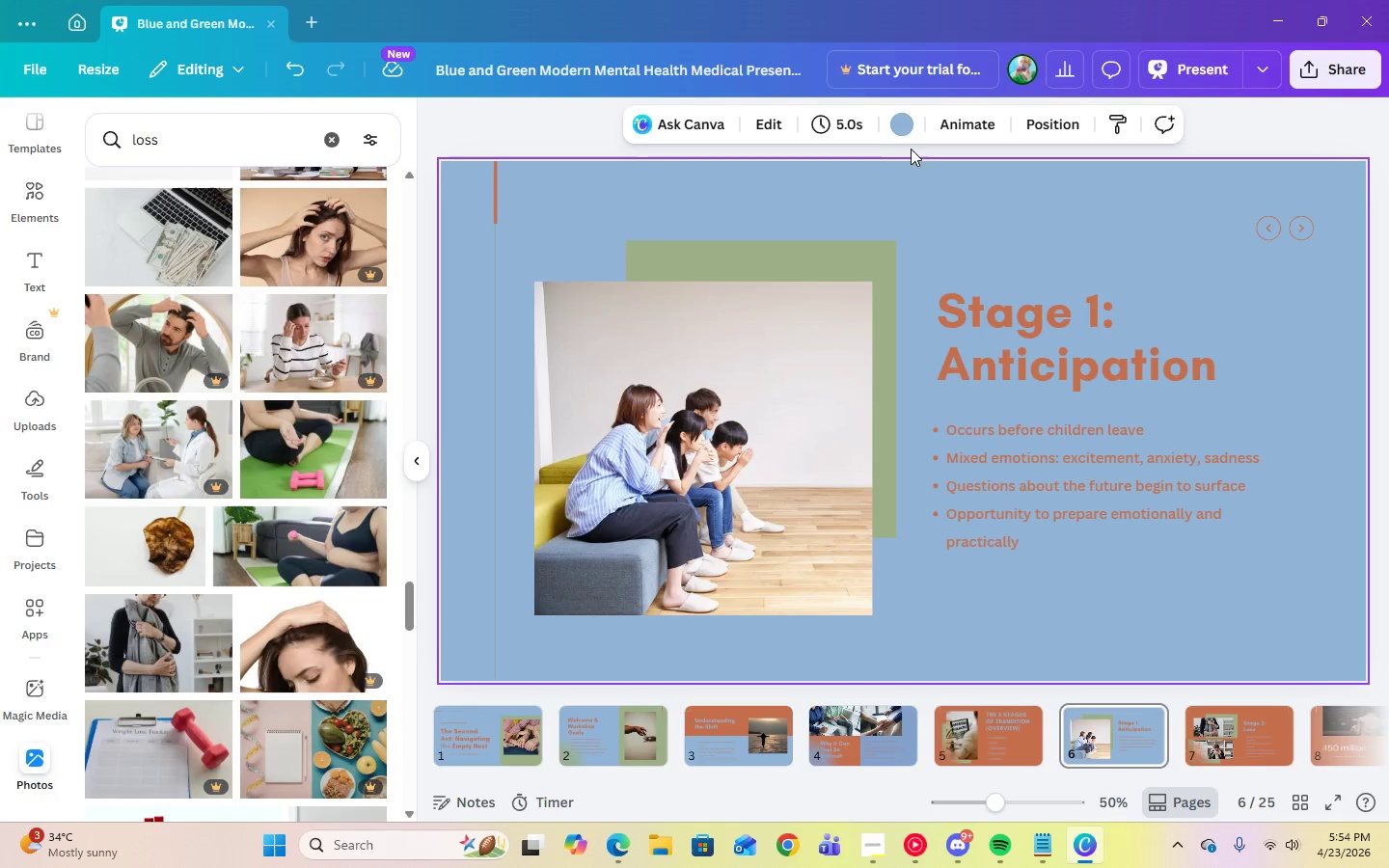 
left_click([895, 132])
 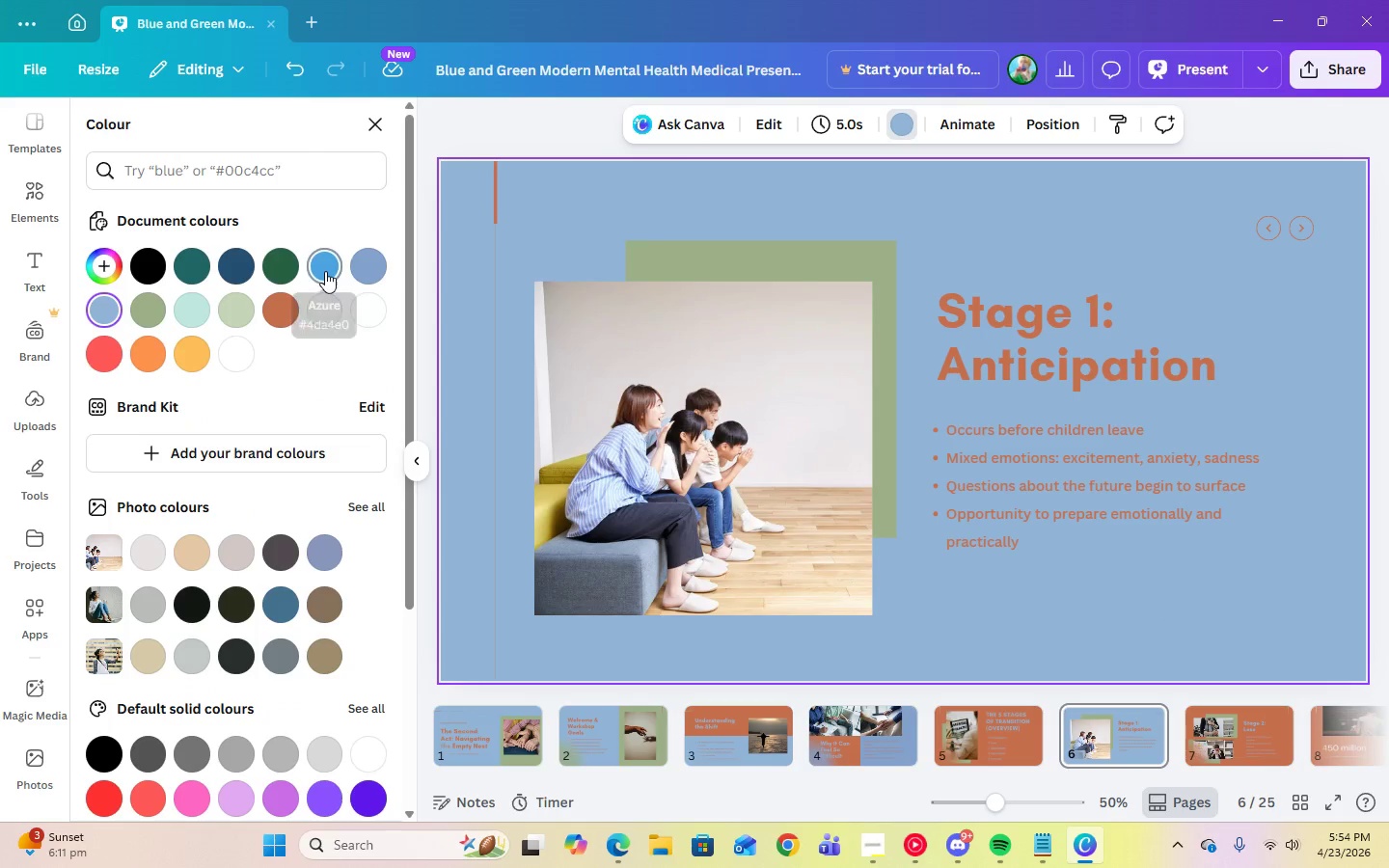 
left_click([363, 271])
 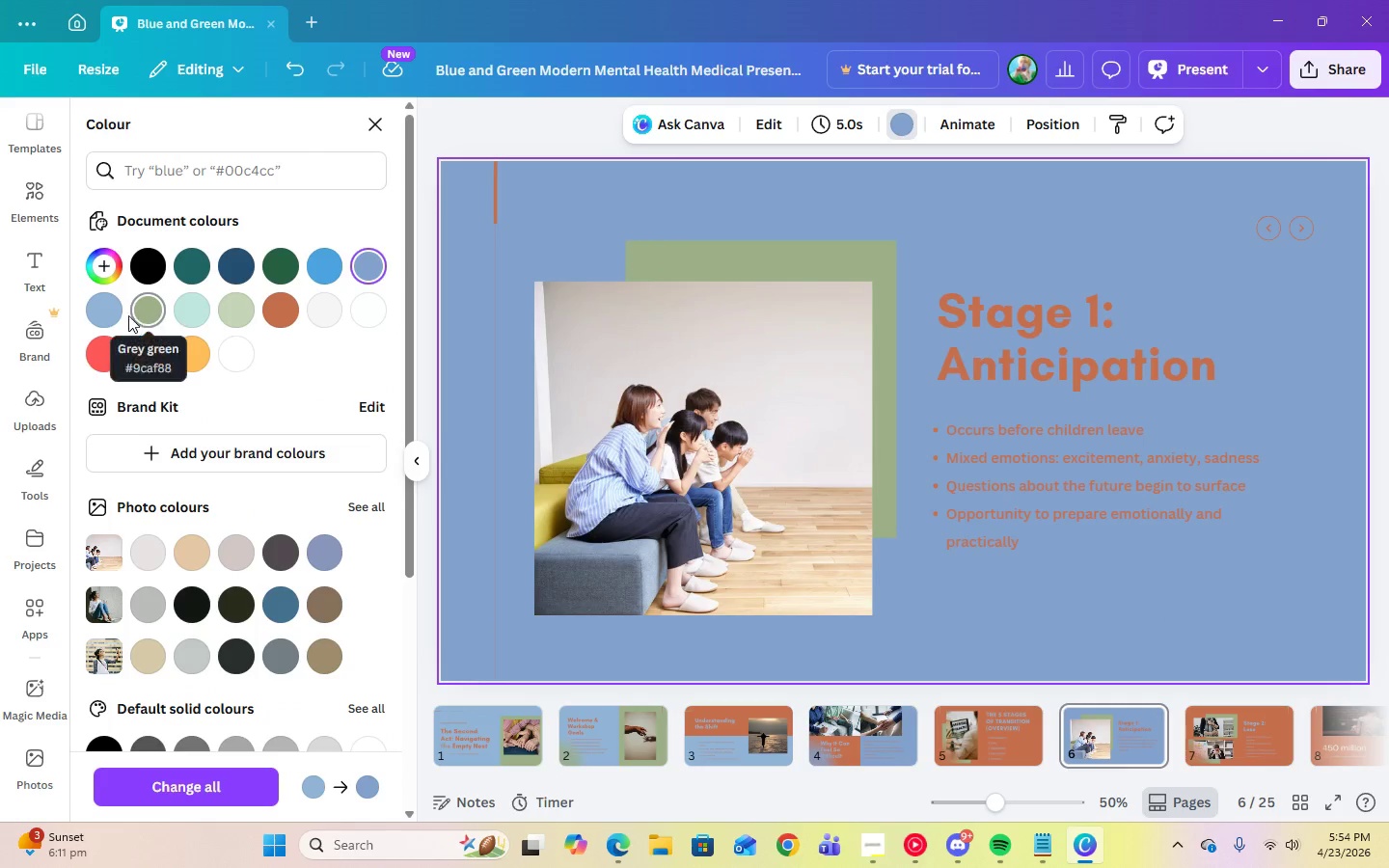 
left_click([119, 315])
 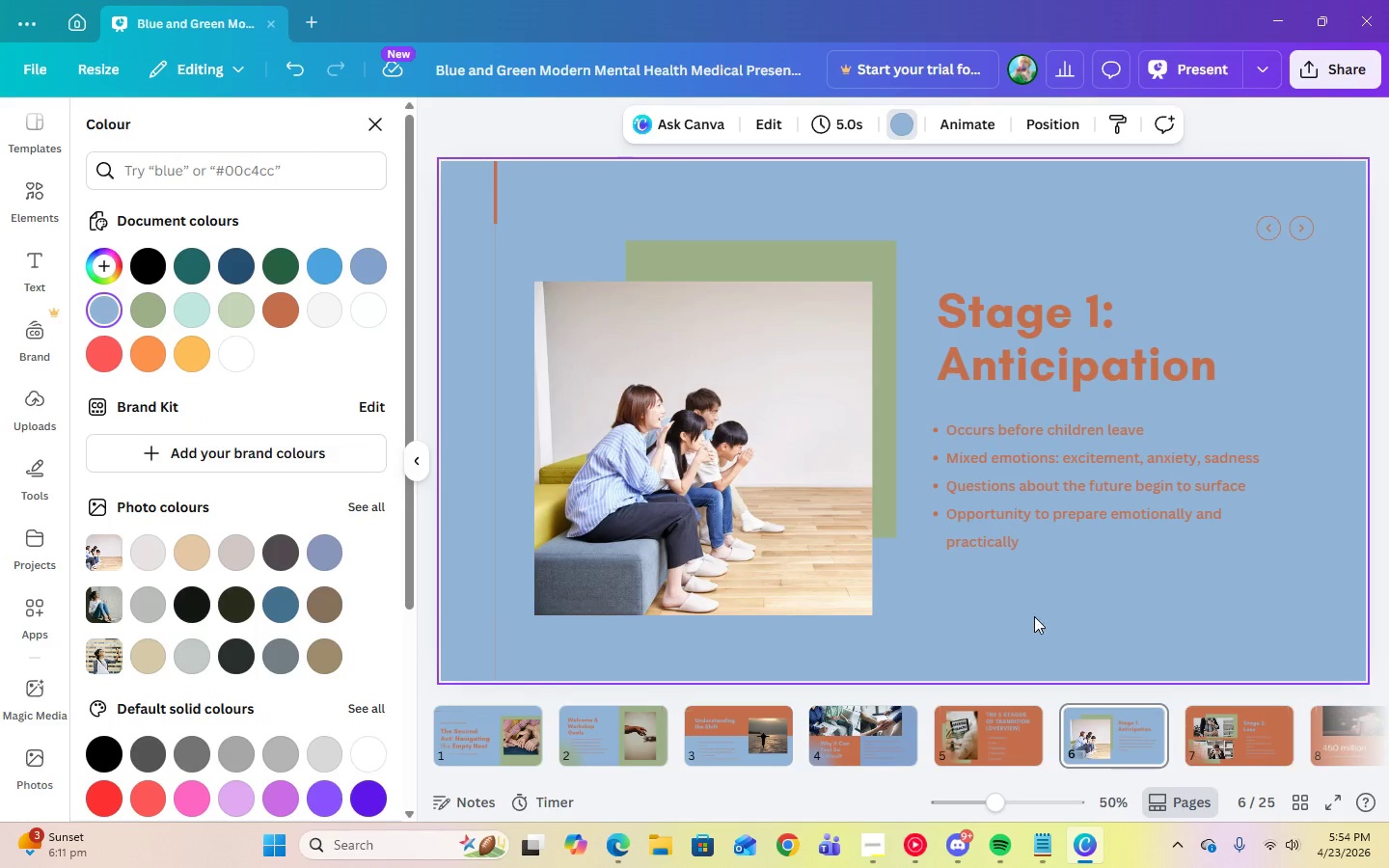 
left_click([1076, 634])
 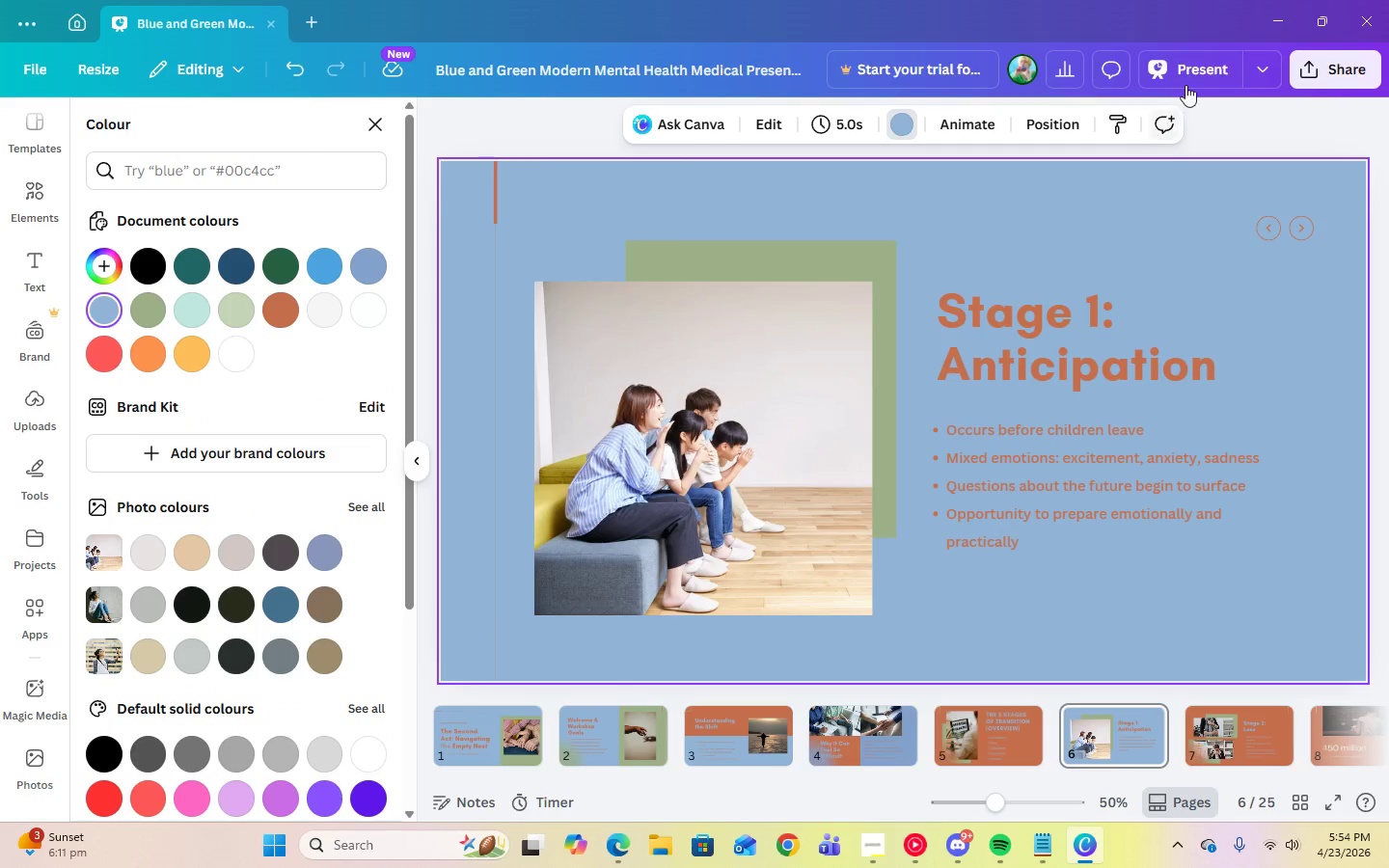 
left_click([1185, 78])
 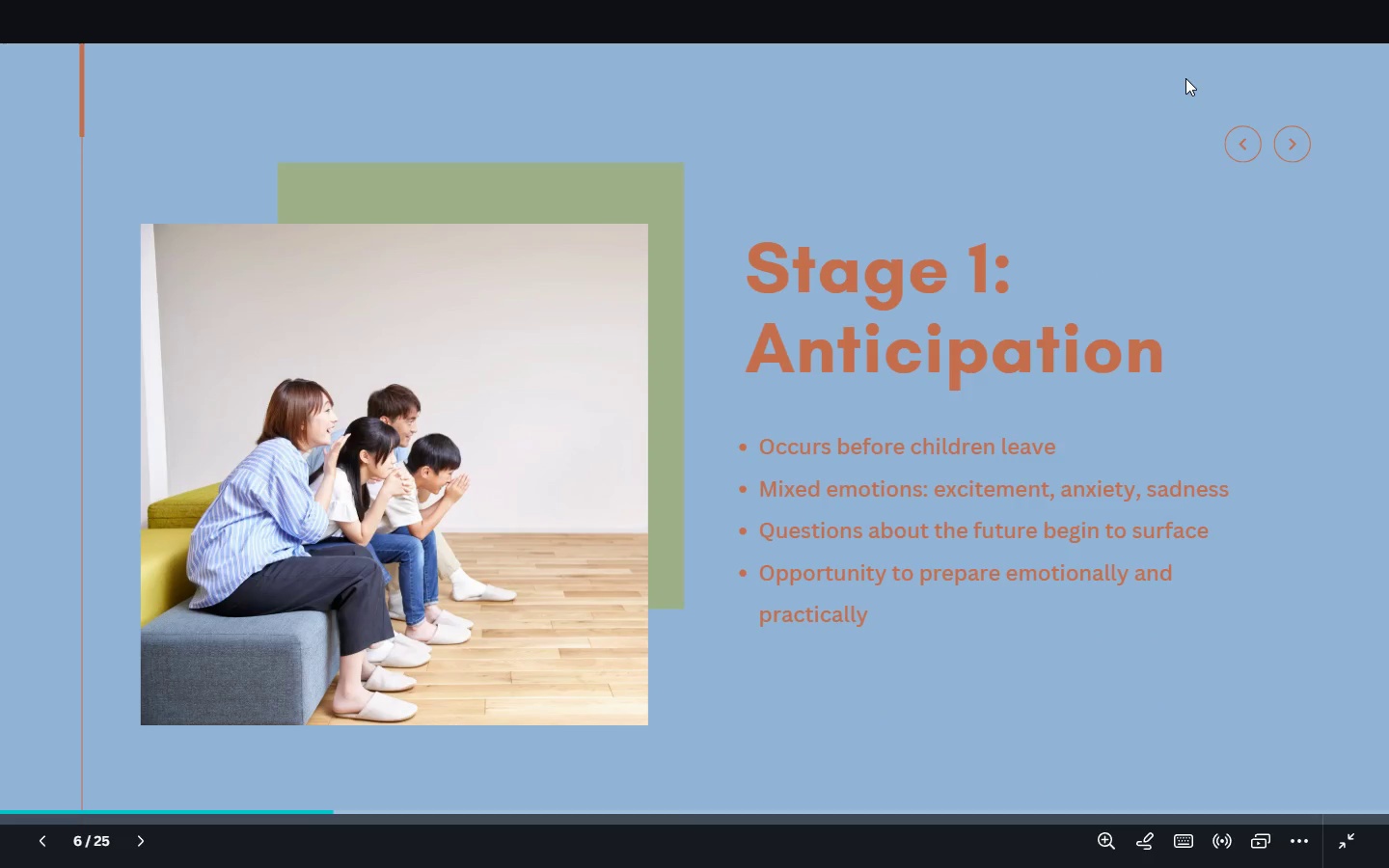 
key(ArrowLeft)
 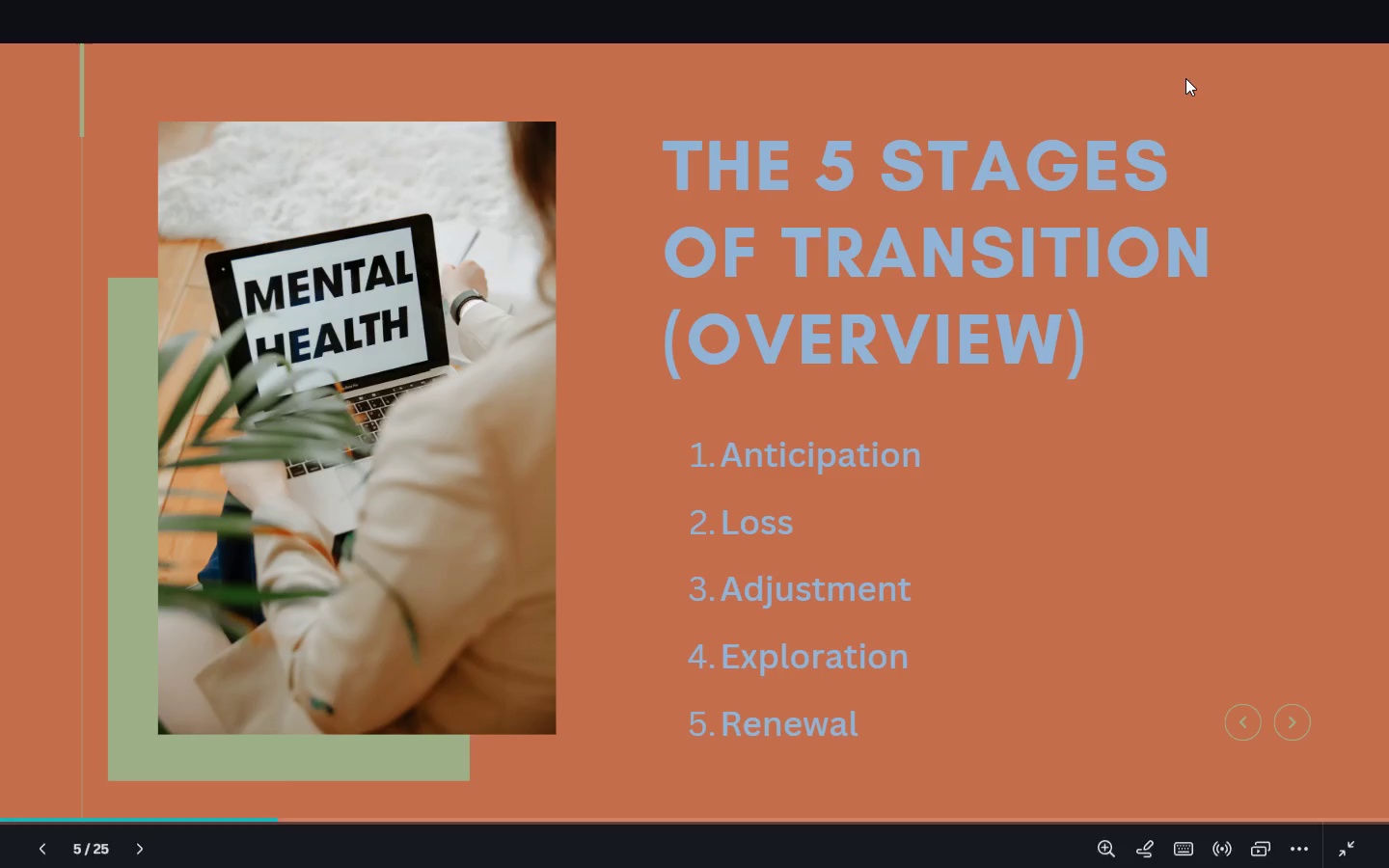 
key(ArrowLeft)
 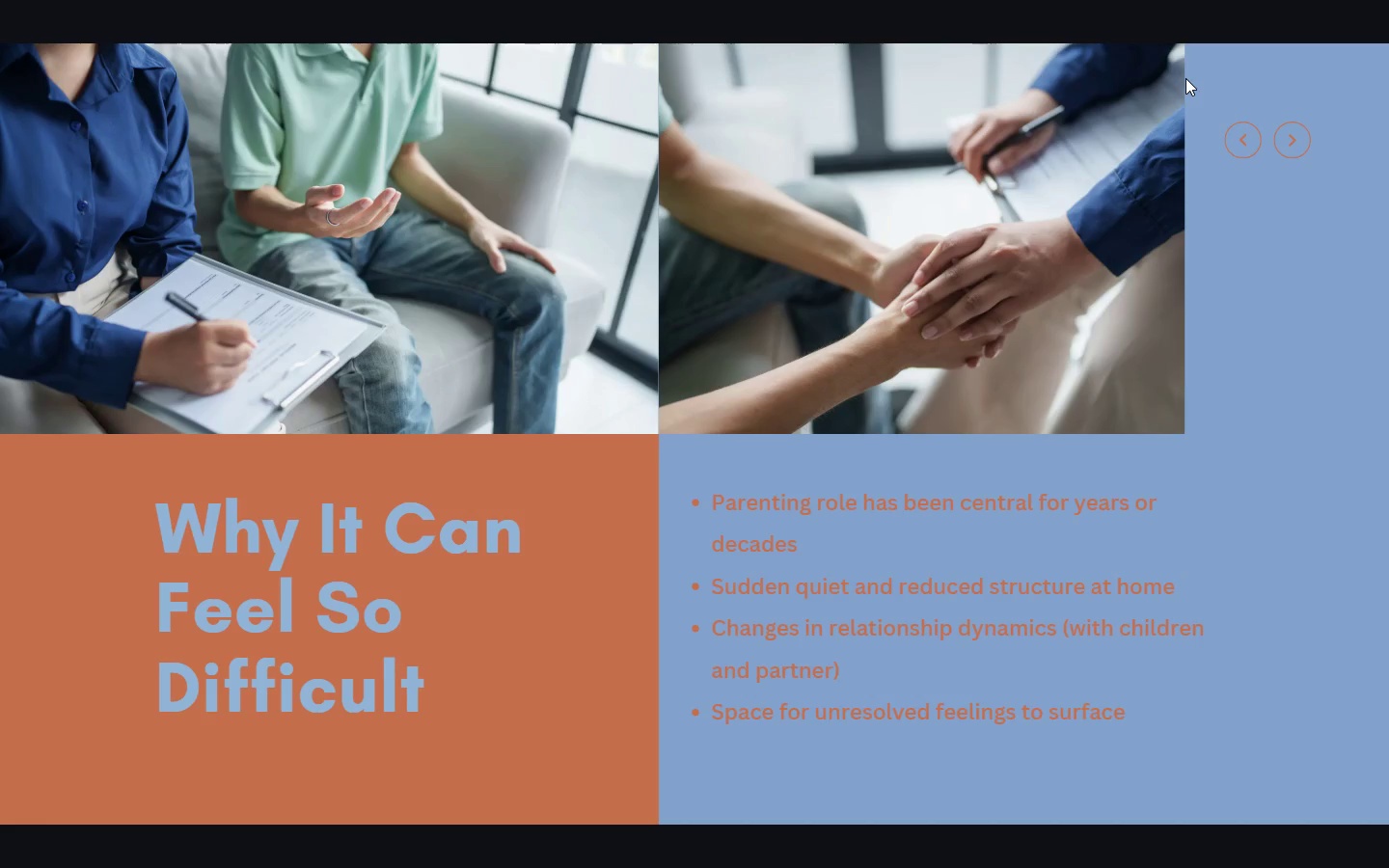 
key(ArrowLeft)
 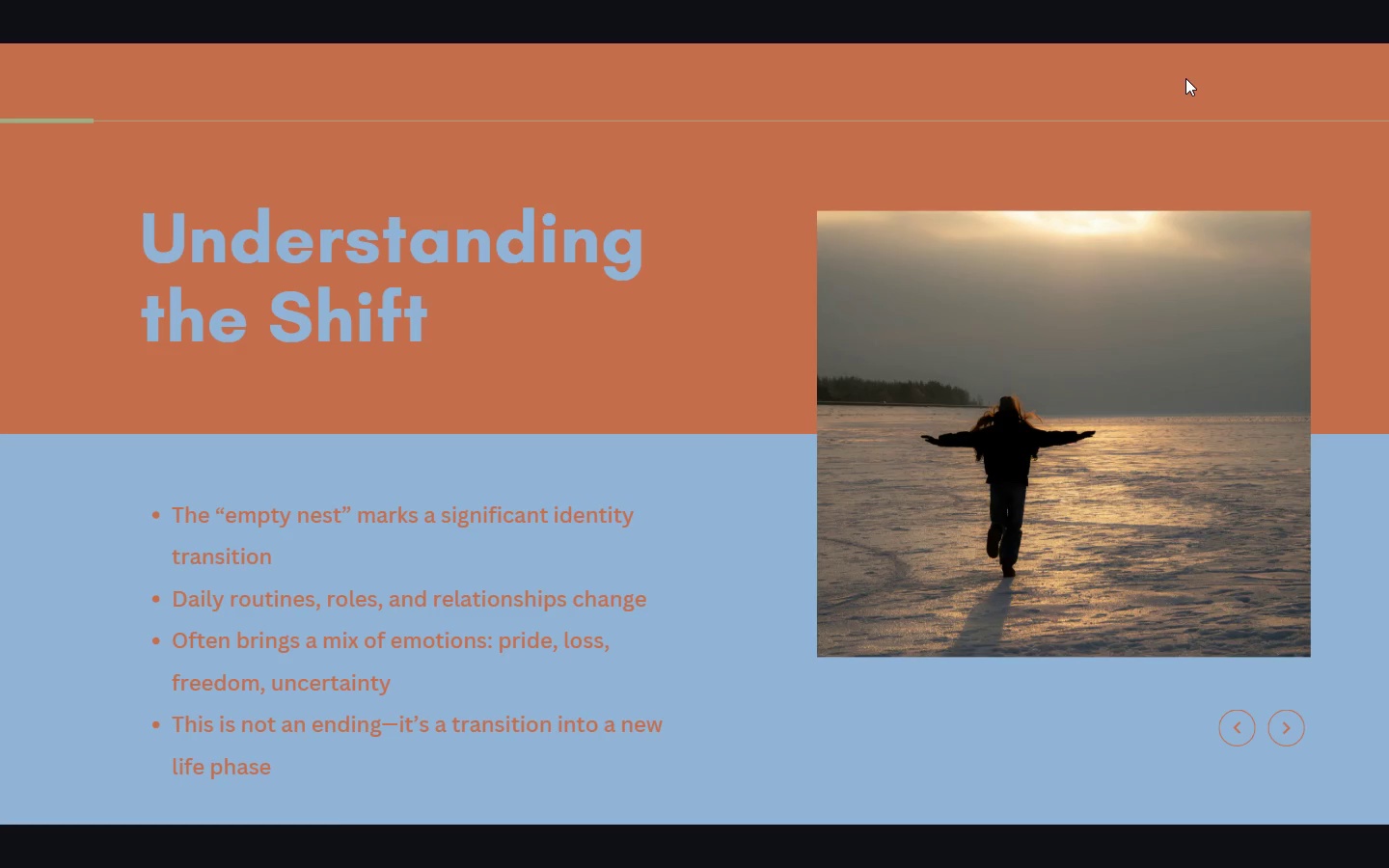 
key(ArrowRight)
 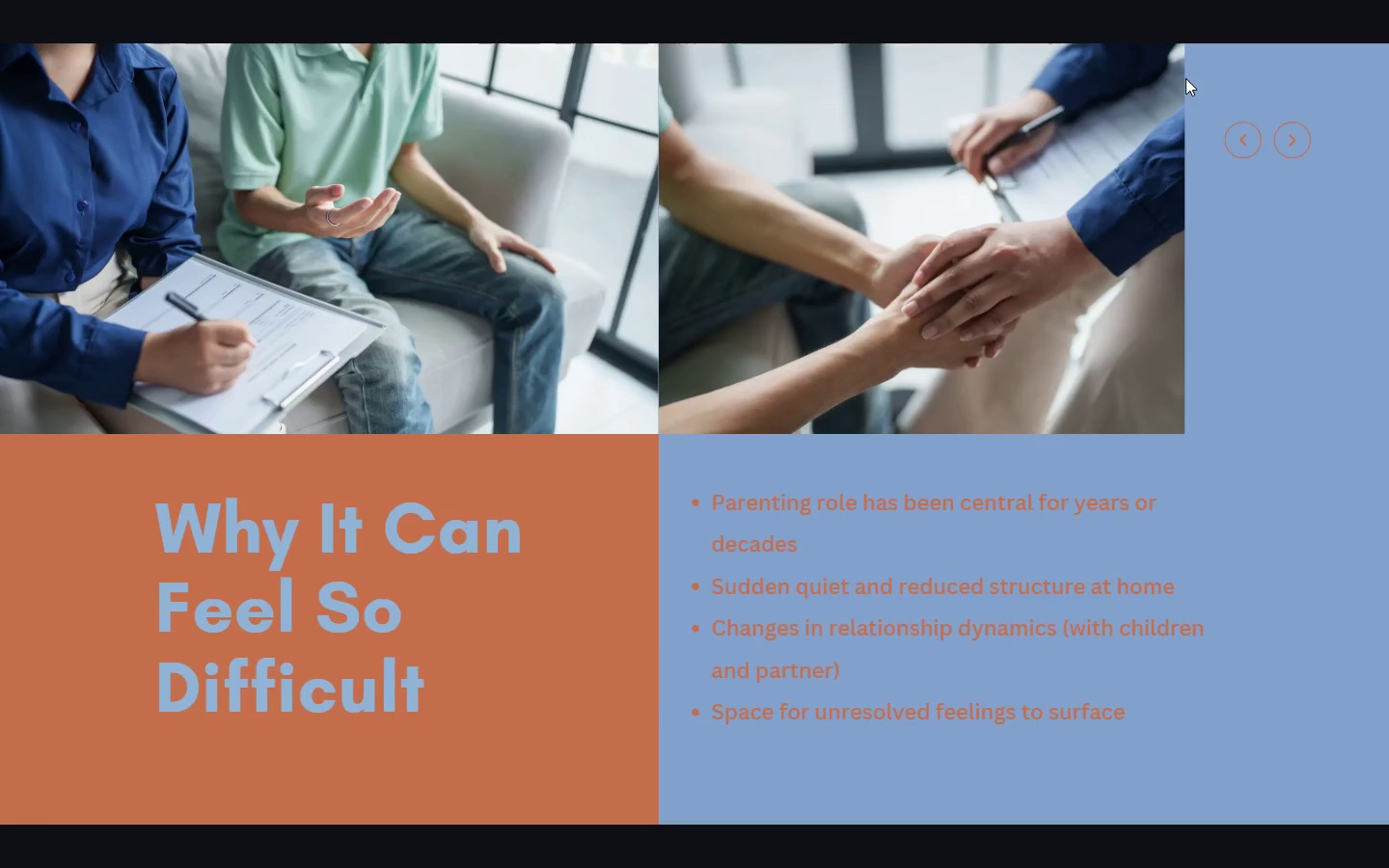 
key(ArrowRight)
 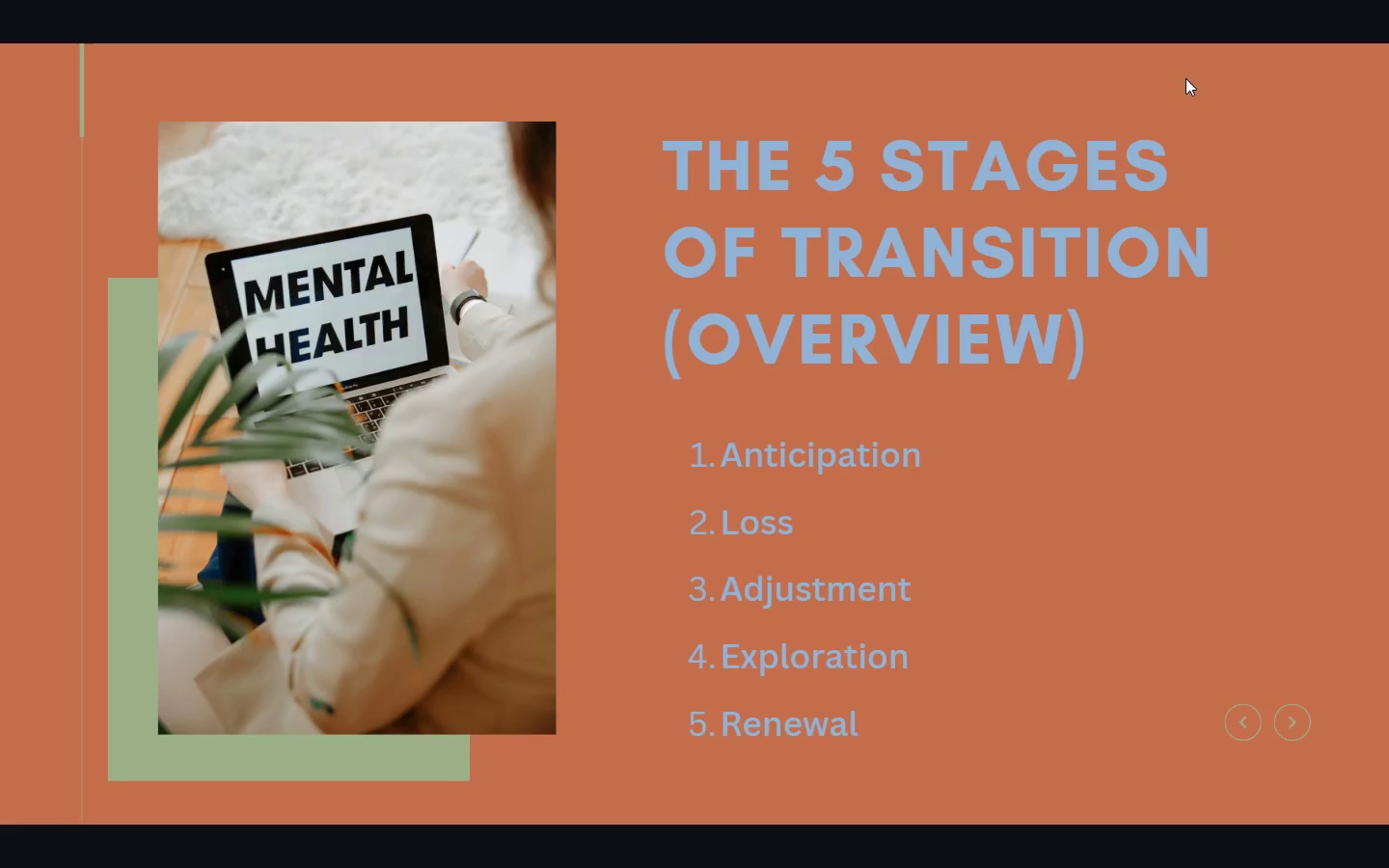 
key(ArrowRight)
 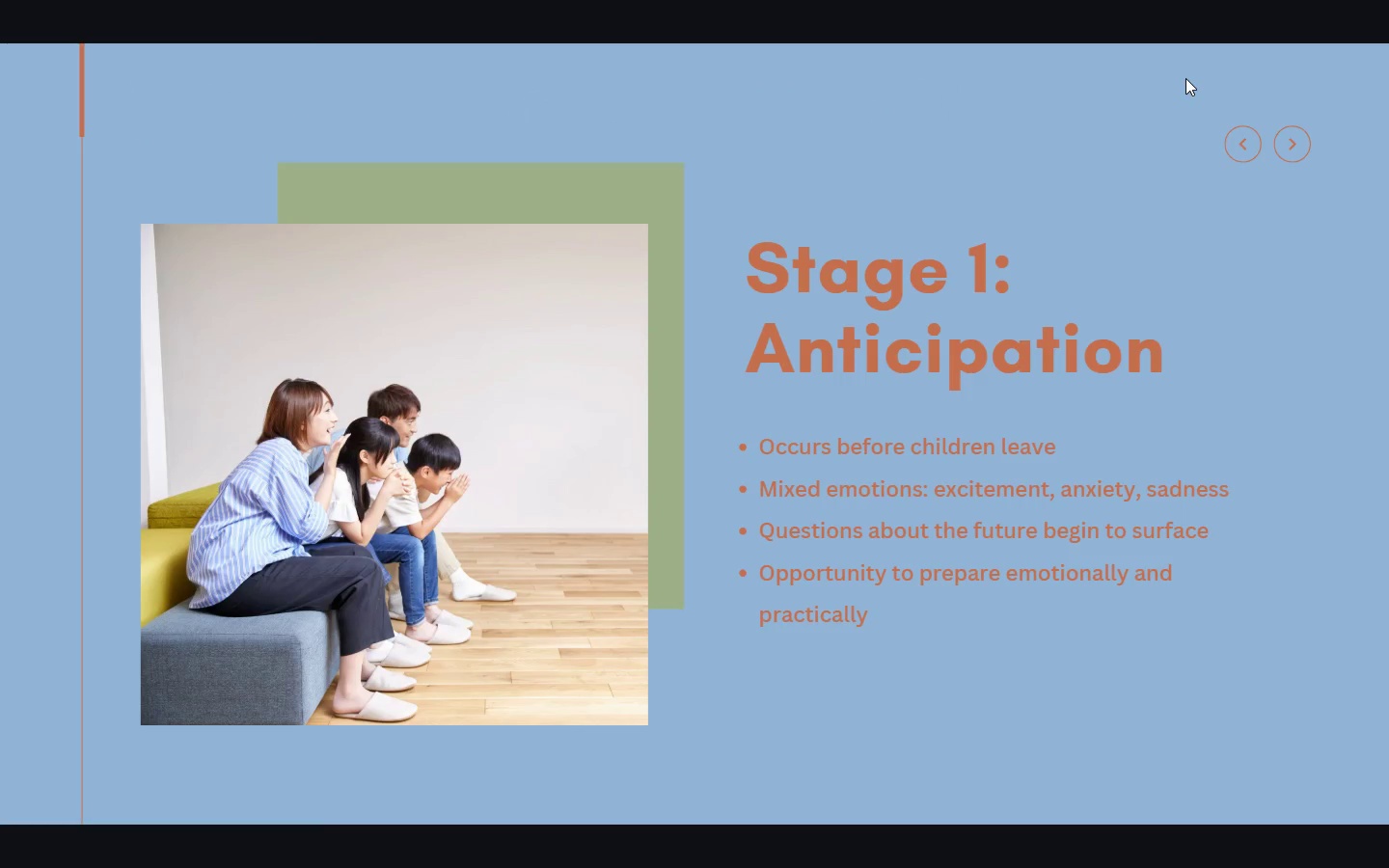 
key(ArrowRight)
 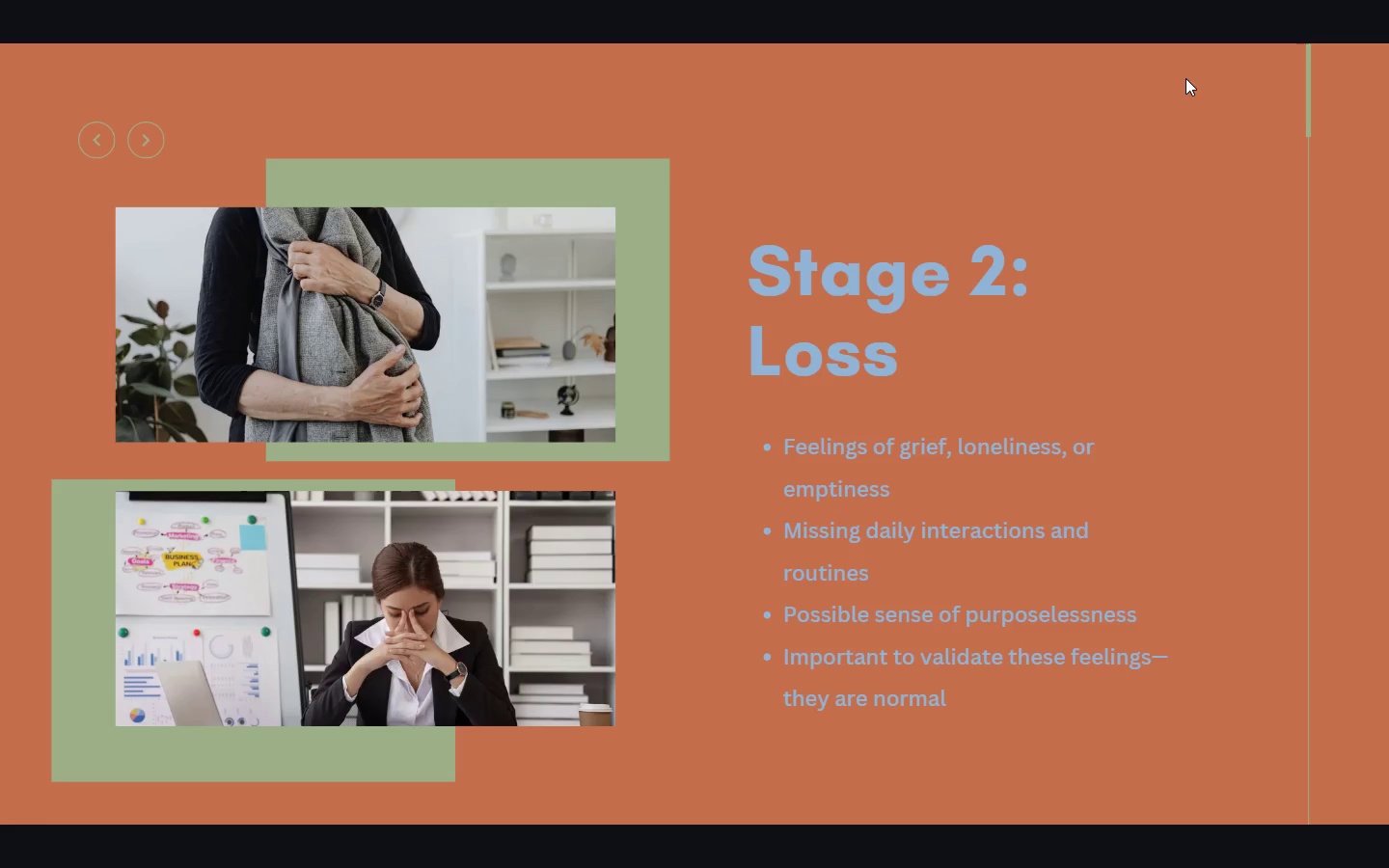 
key(Escape)
 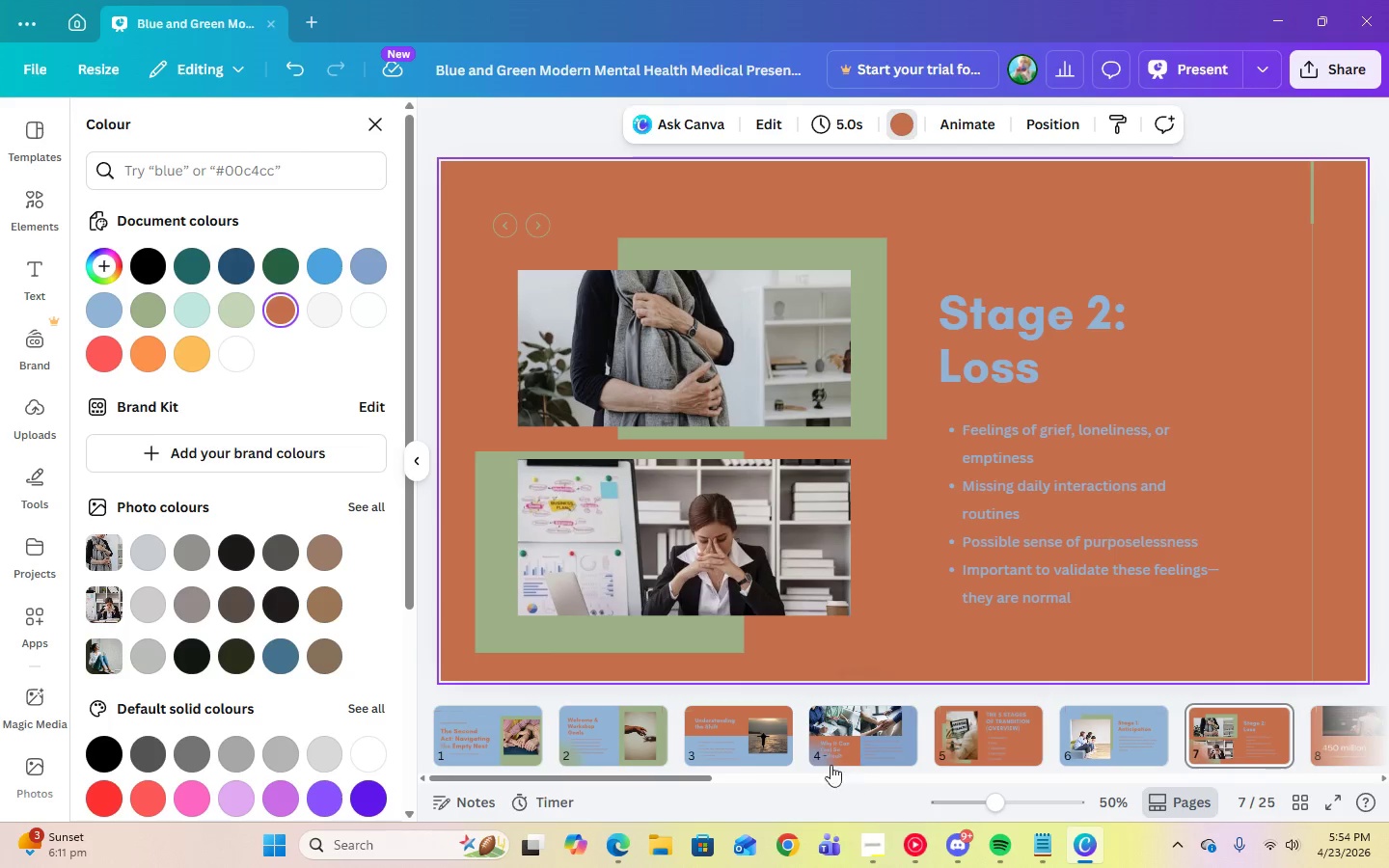 
left_click_drag(start_coordinate=[655, 777], to_coordinate=[777, 780])
 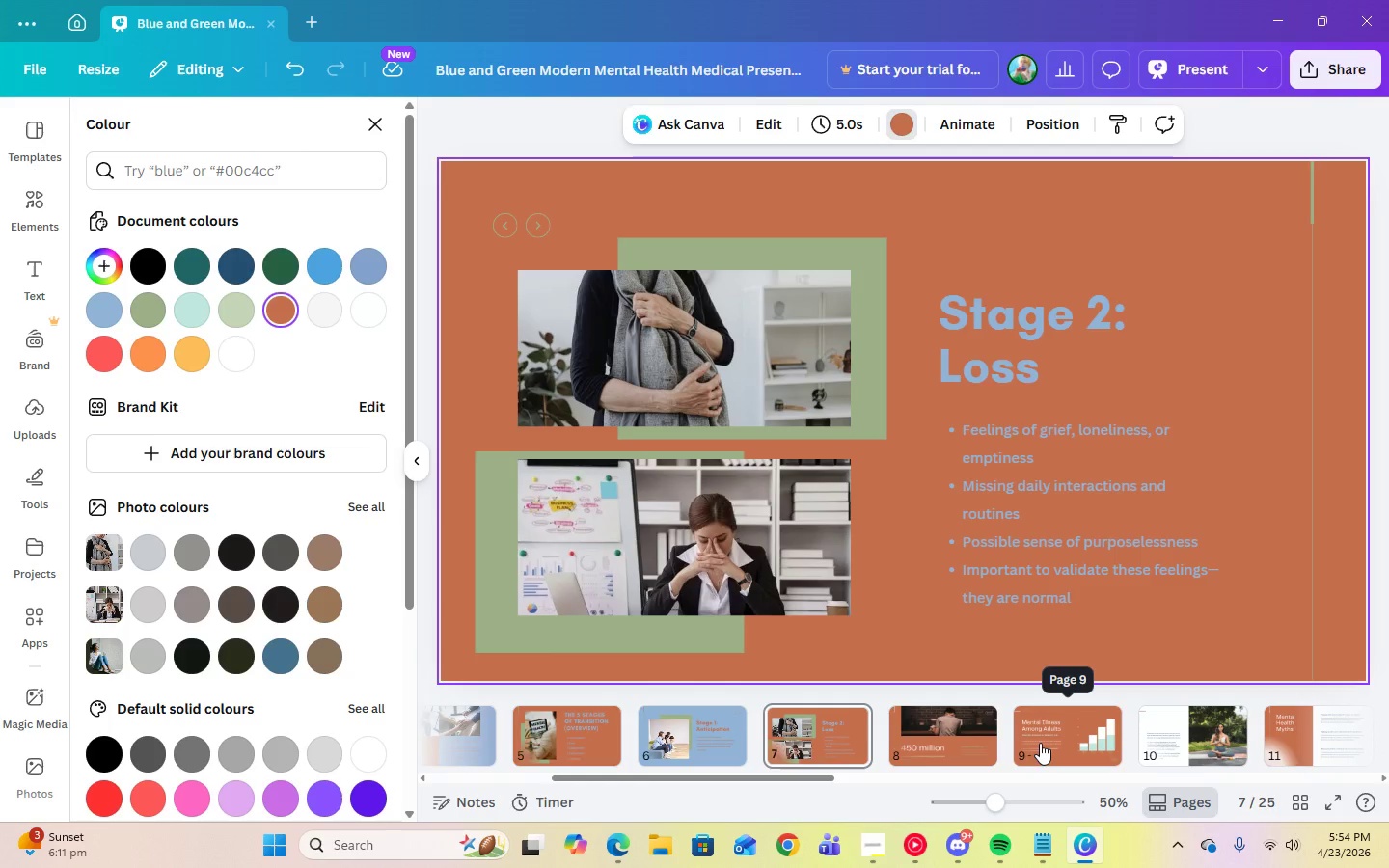 
left_click([1040, 743])
 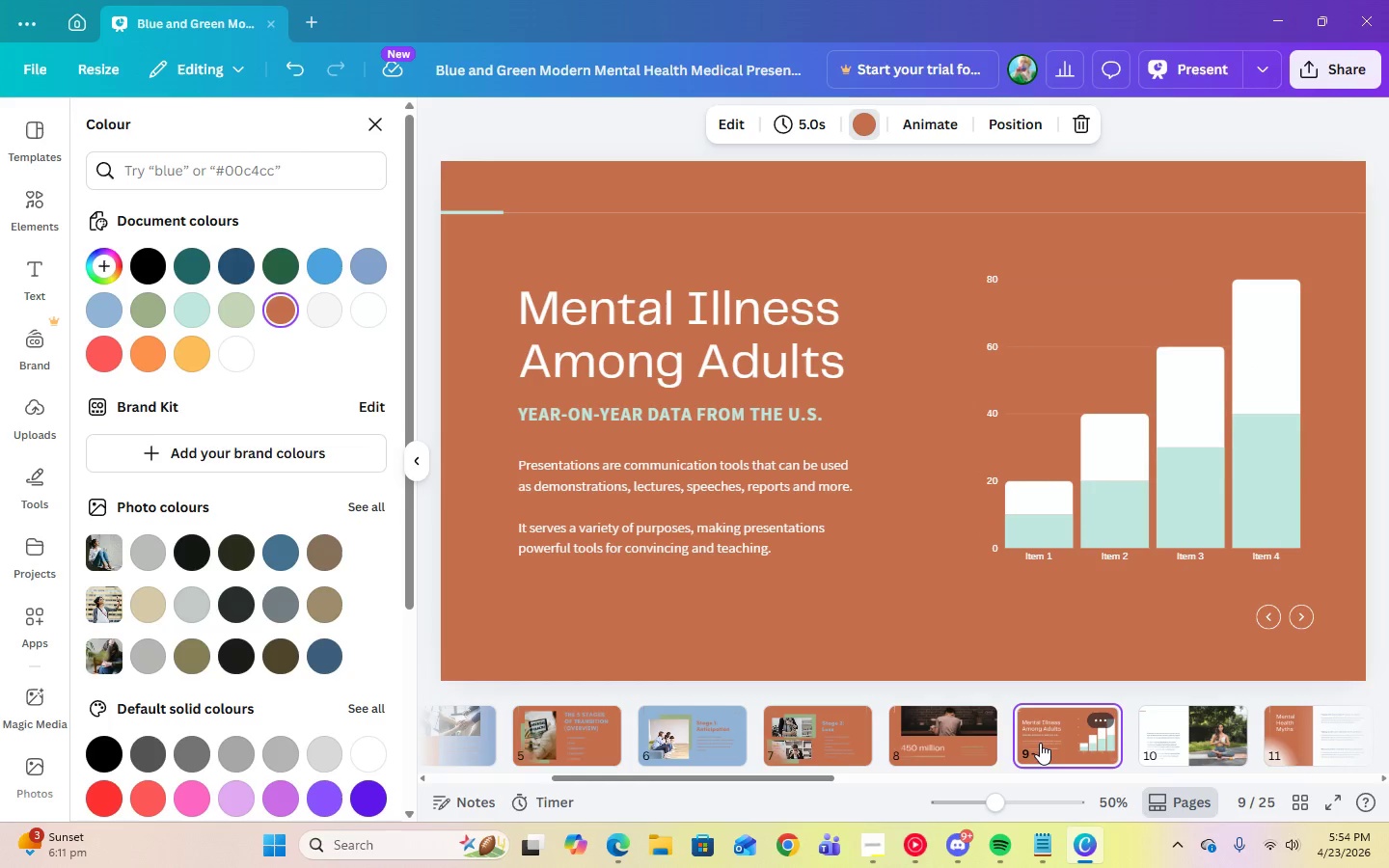 
left_click_drag(start_coordinate=[1040, 743], to_coordinate=[892, 723])
 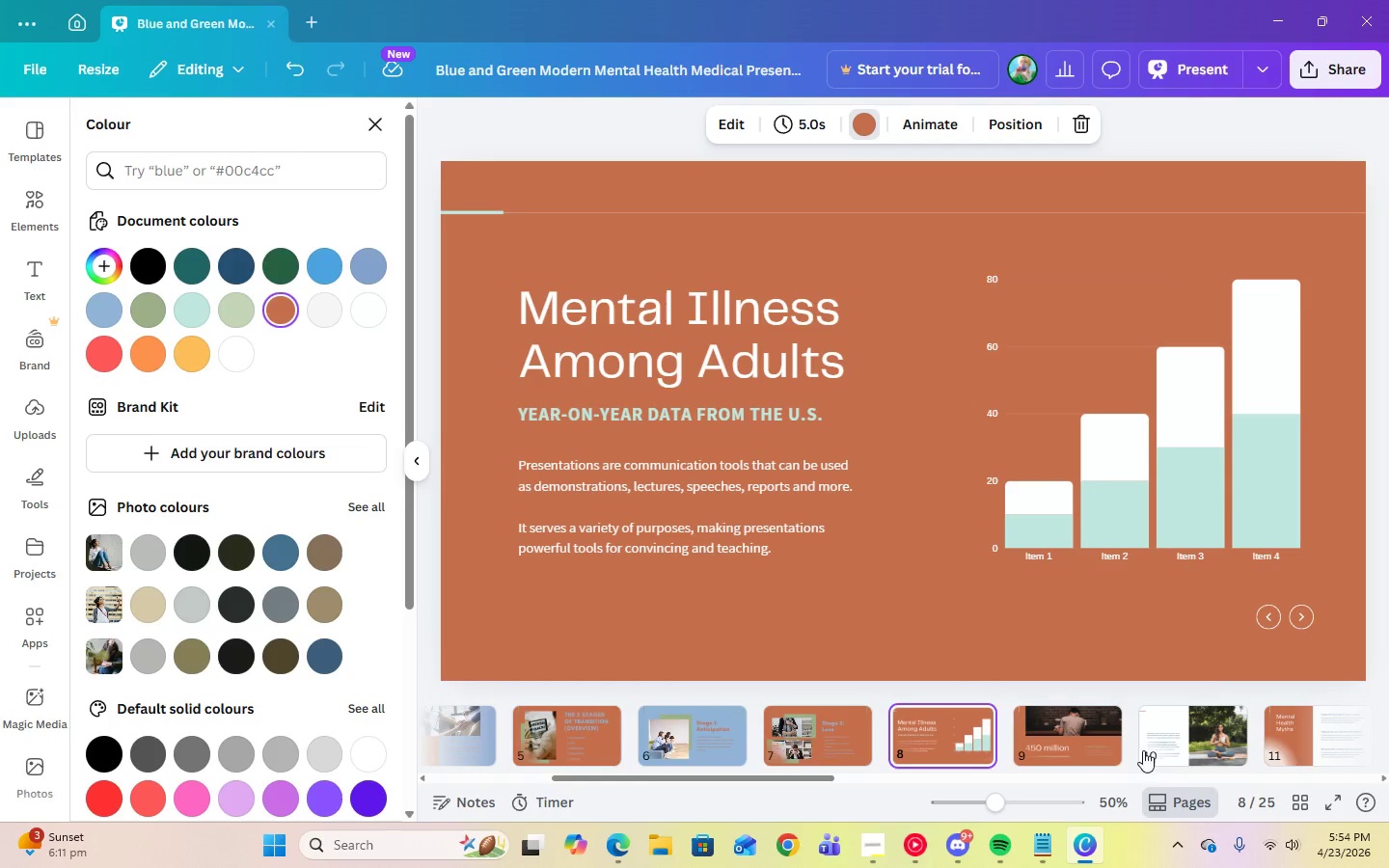 
left_click([1186, 740])
 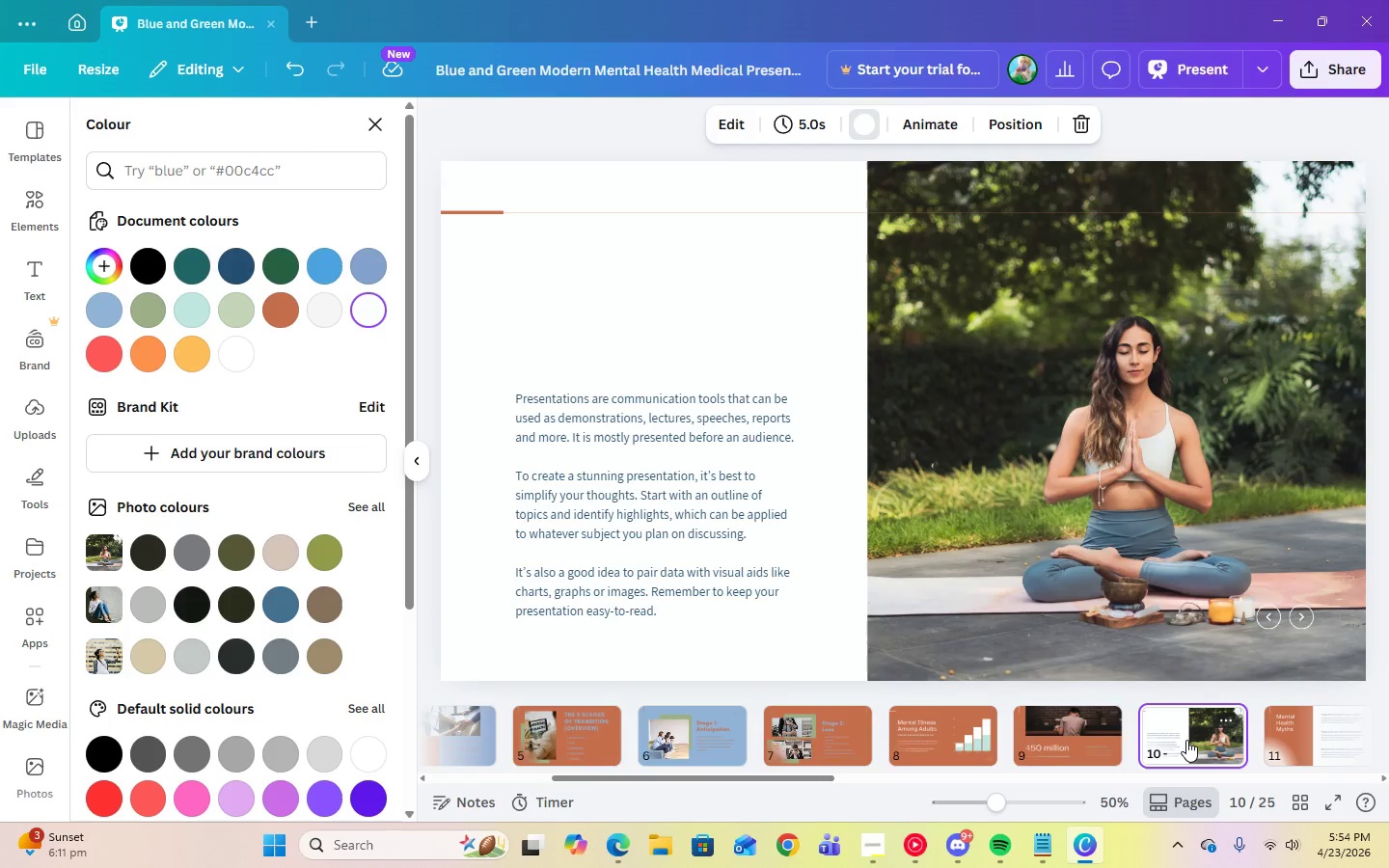 
left_click_drag(start_coordinate=[1186, 740], to_coordinate=[1024, 726])
 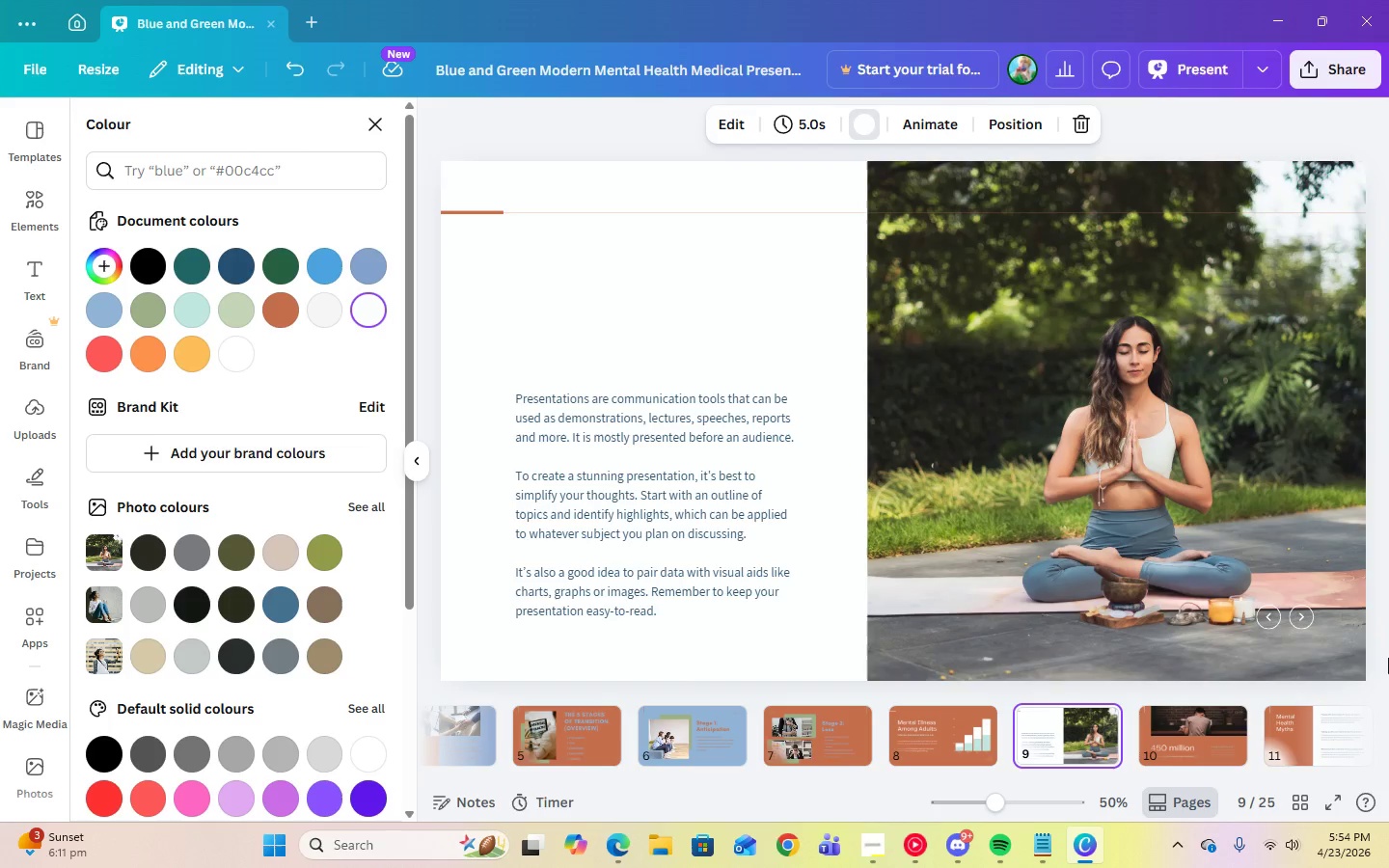 
left_click([963, 727])
 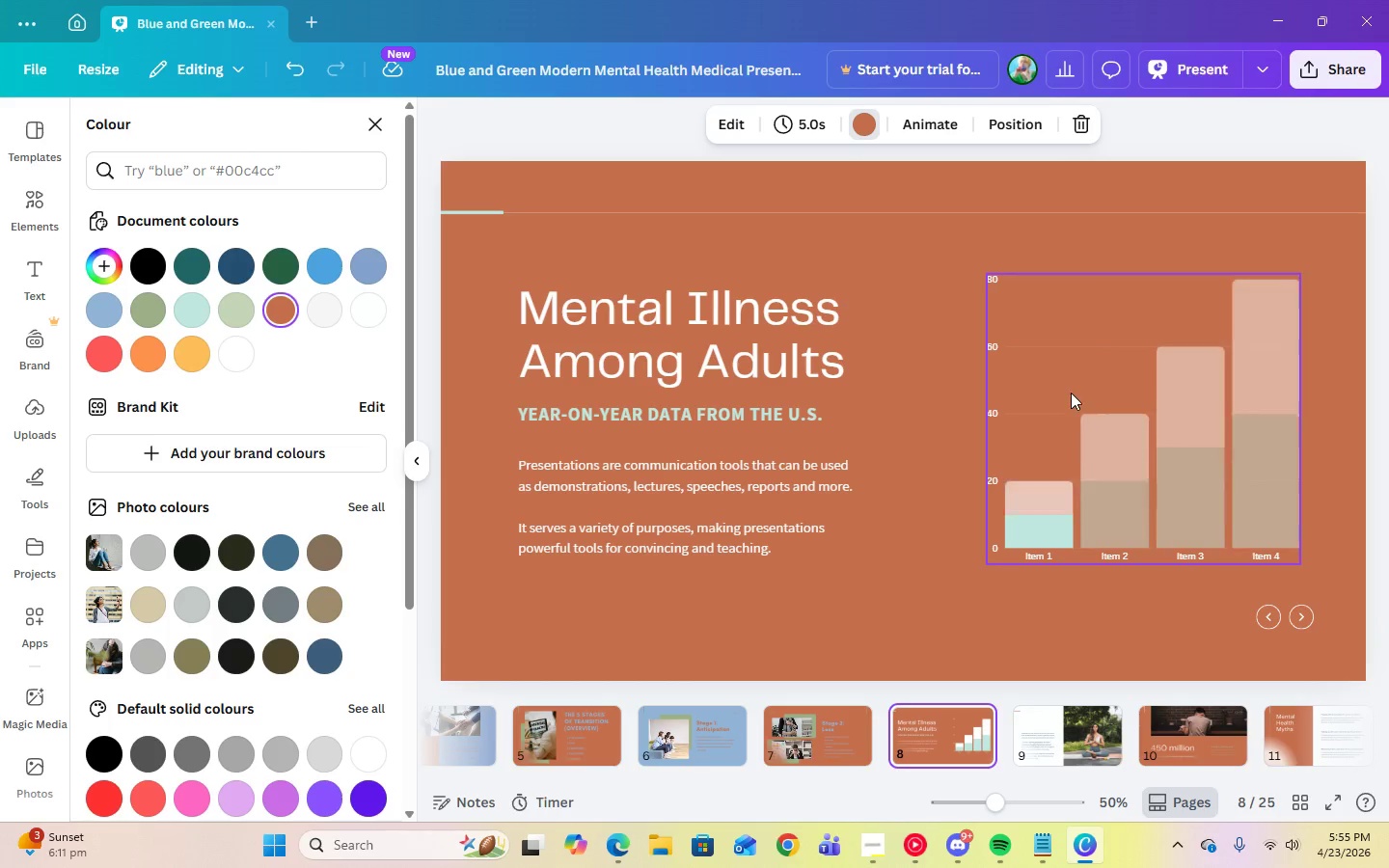 
left_click([1075, 336])
 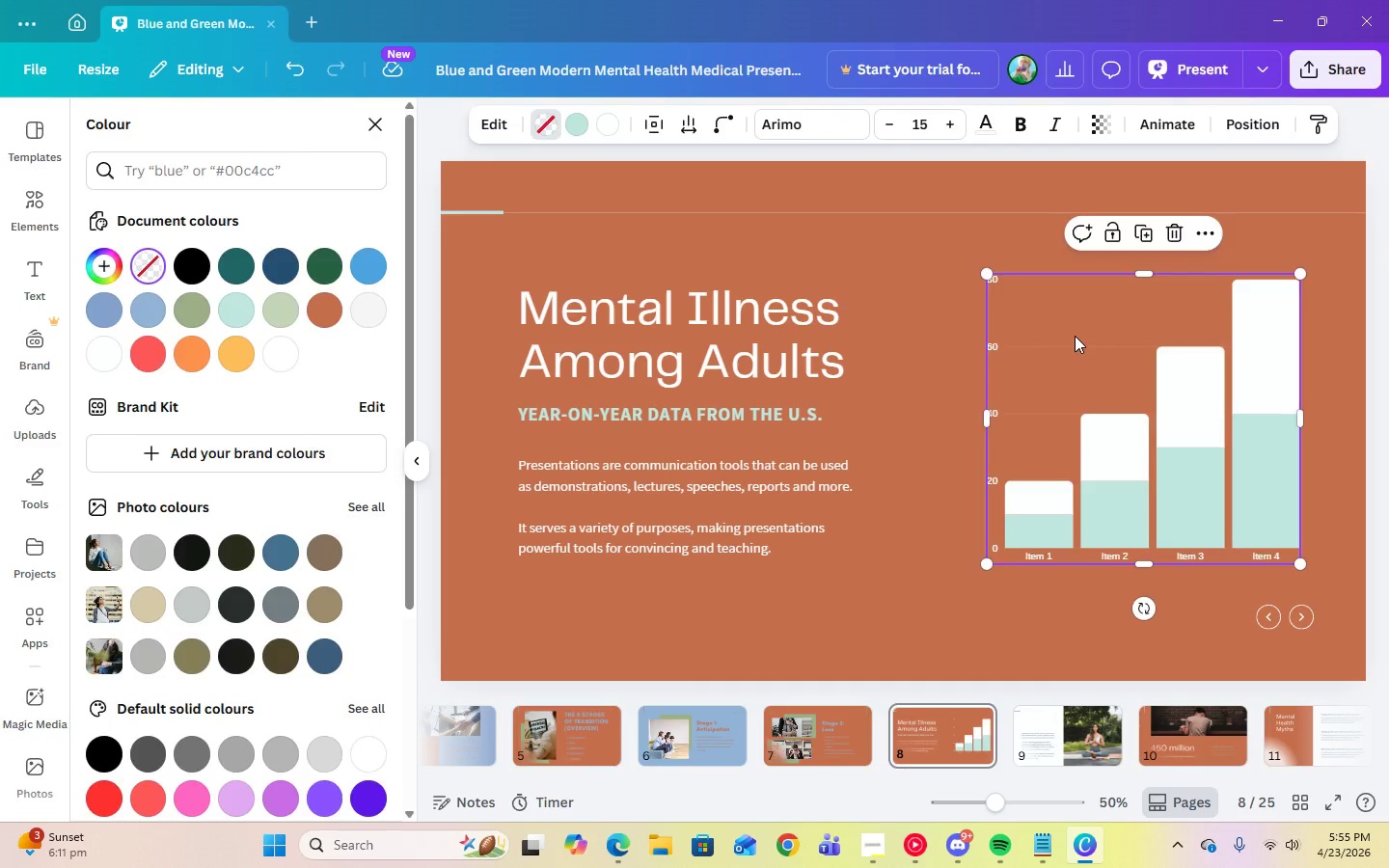 
key(Delete)
 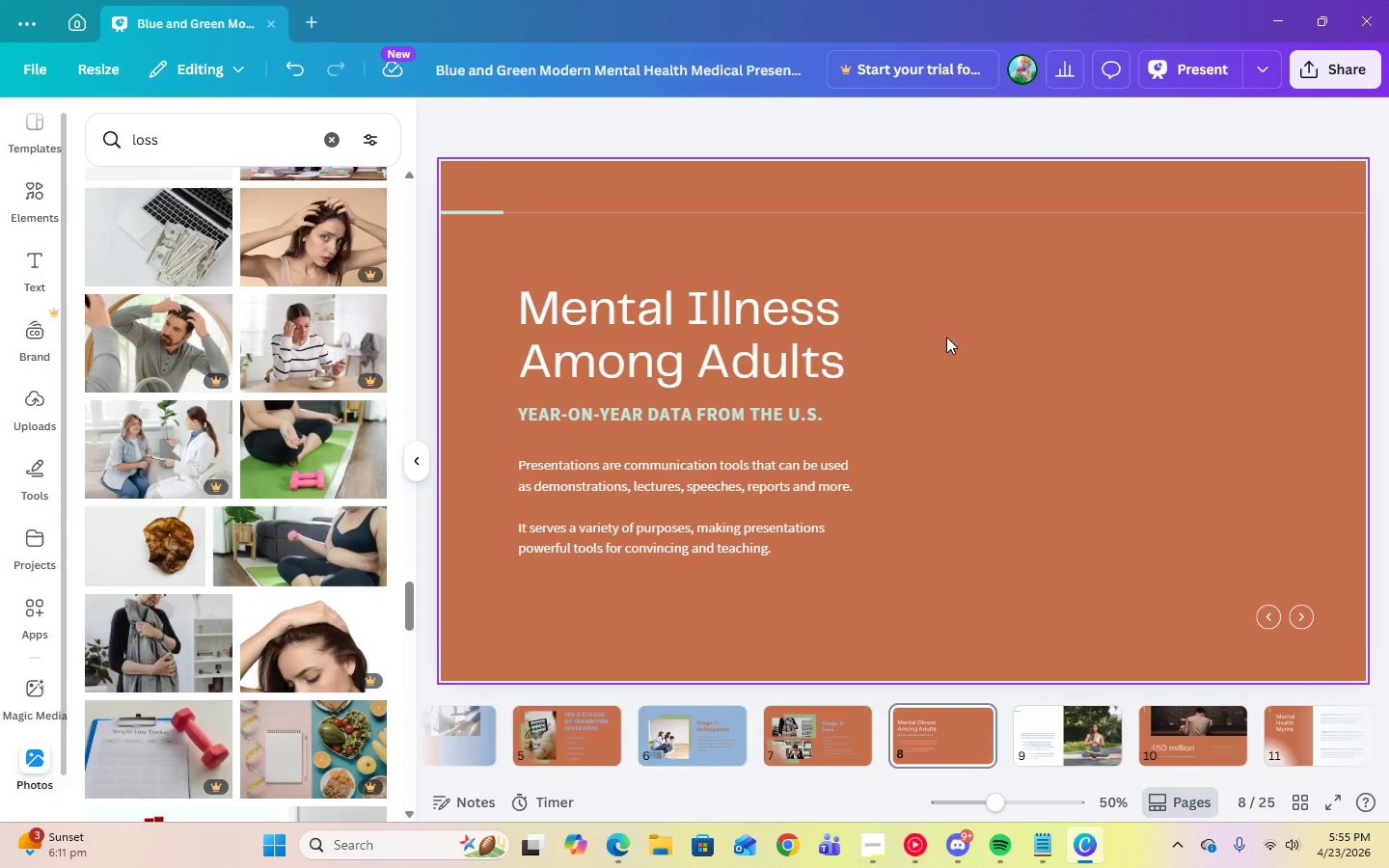 
left_click([957, 337])
 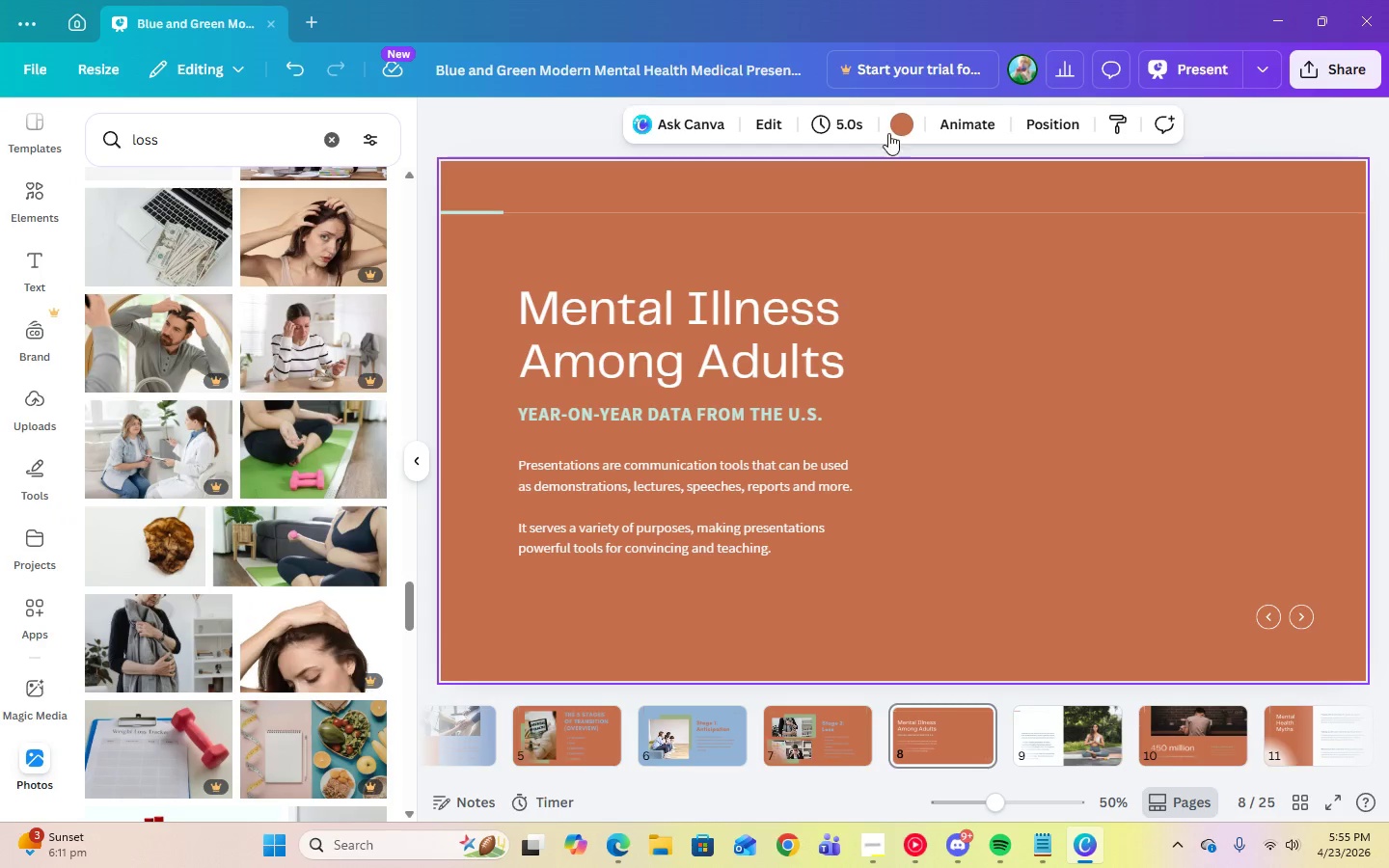 
left_click([897, 131])
 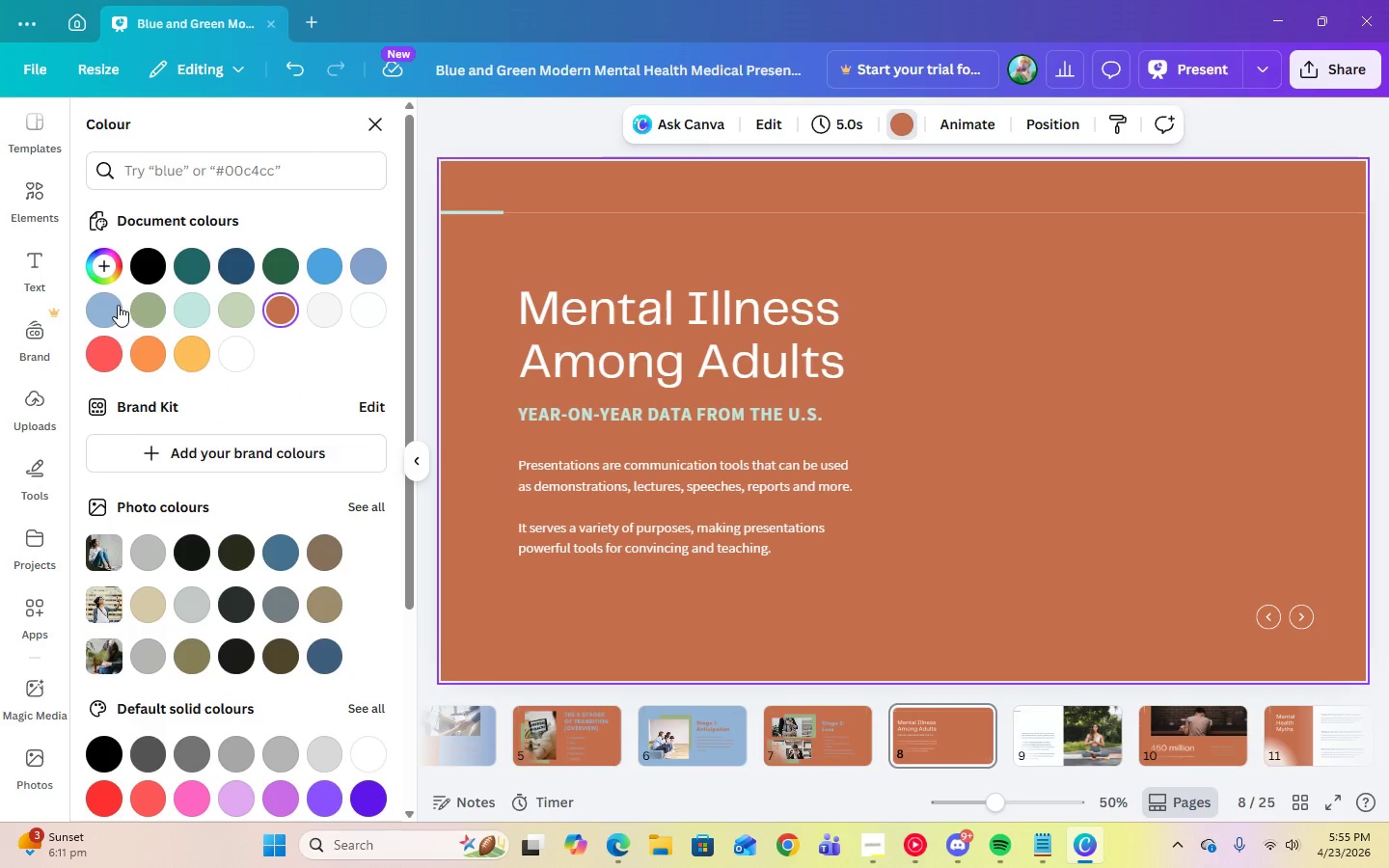 
left_click([113, 306])
 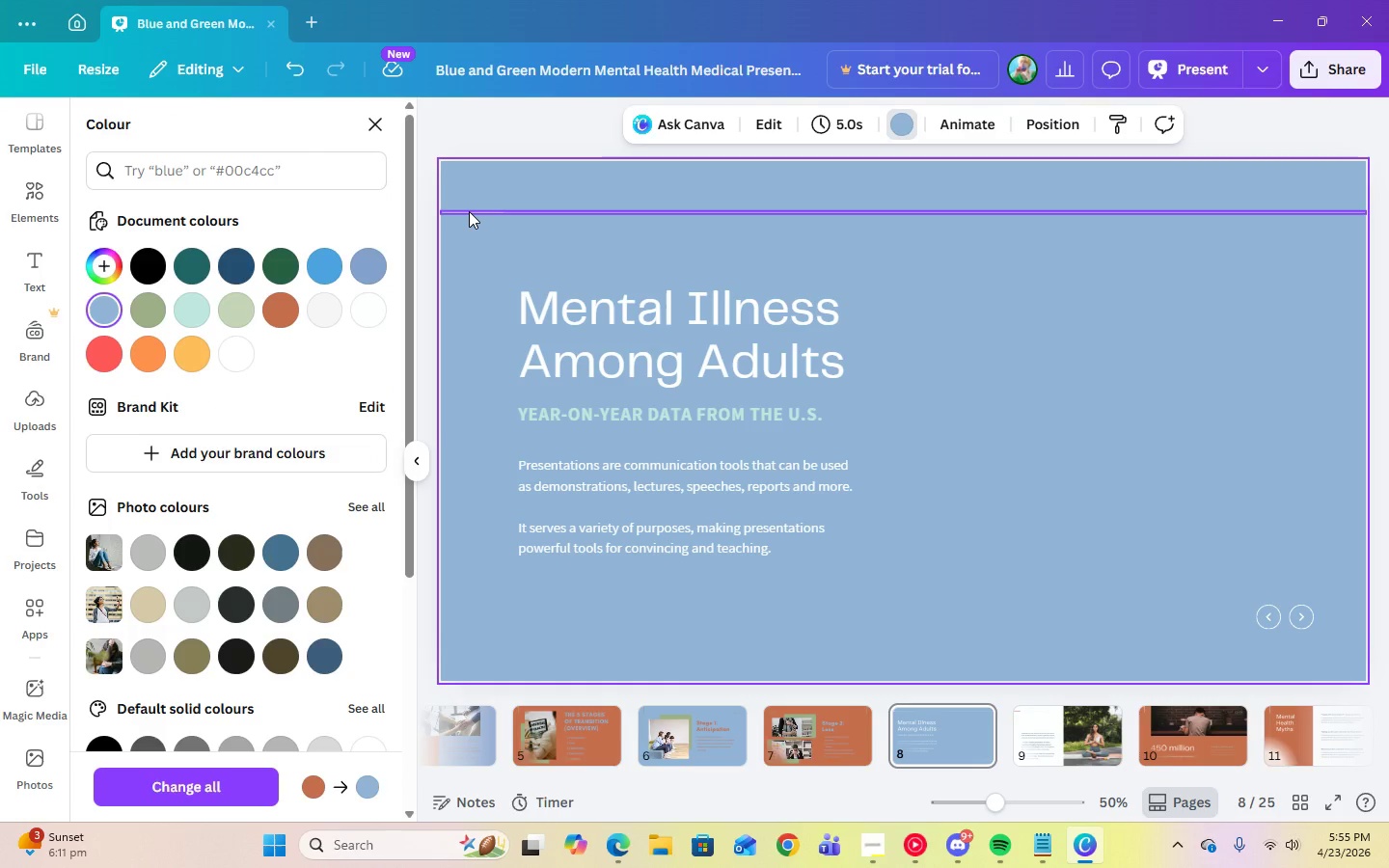 
left_click([470, 211])
 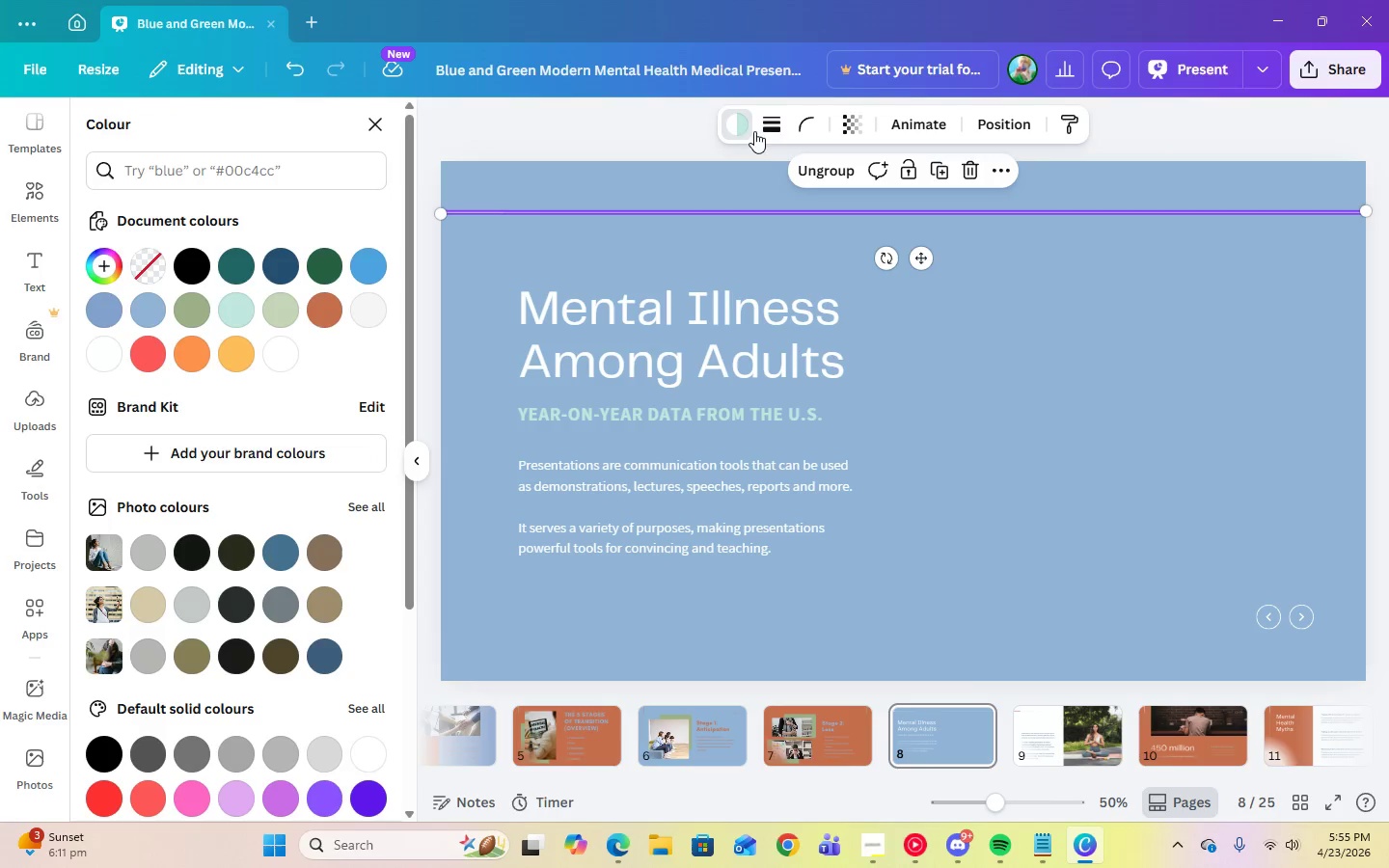 
left_click([772, 127])
 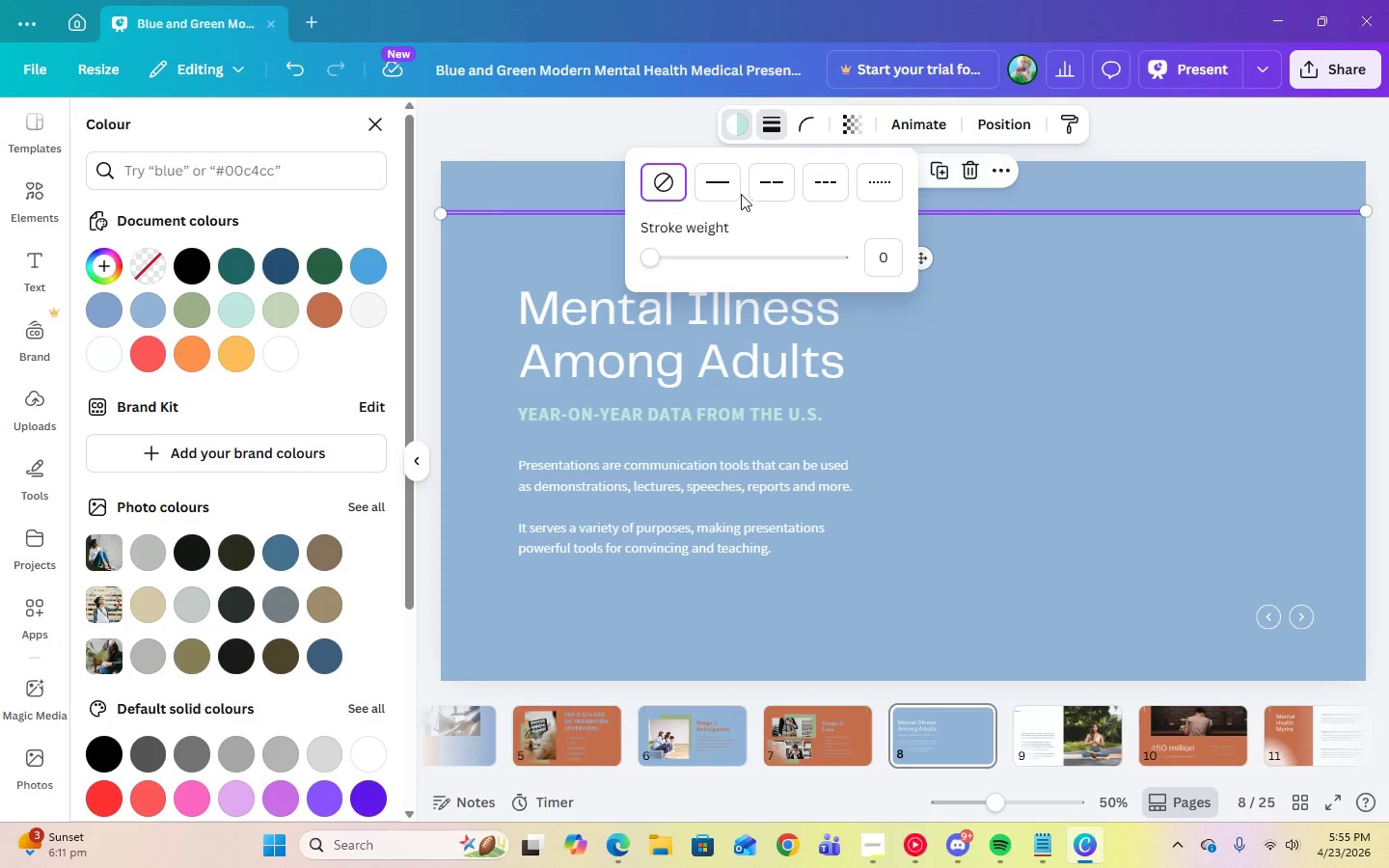 
left_click([729, 190])
 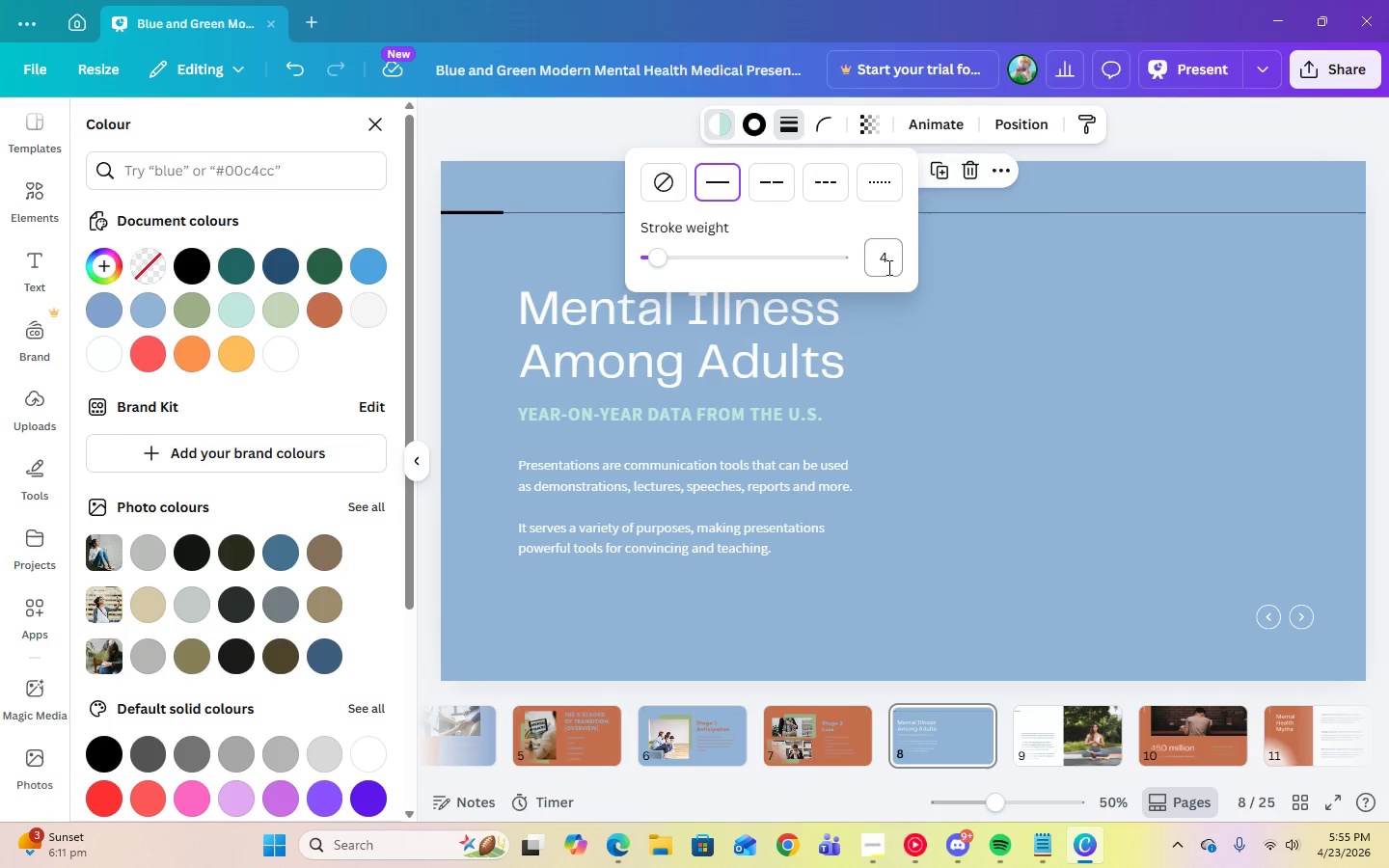 
left_click([888, 269])
 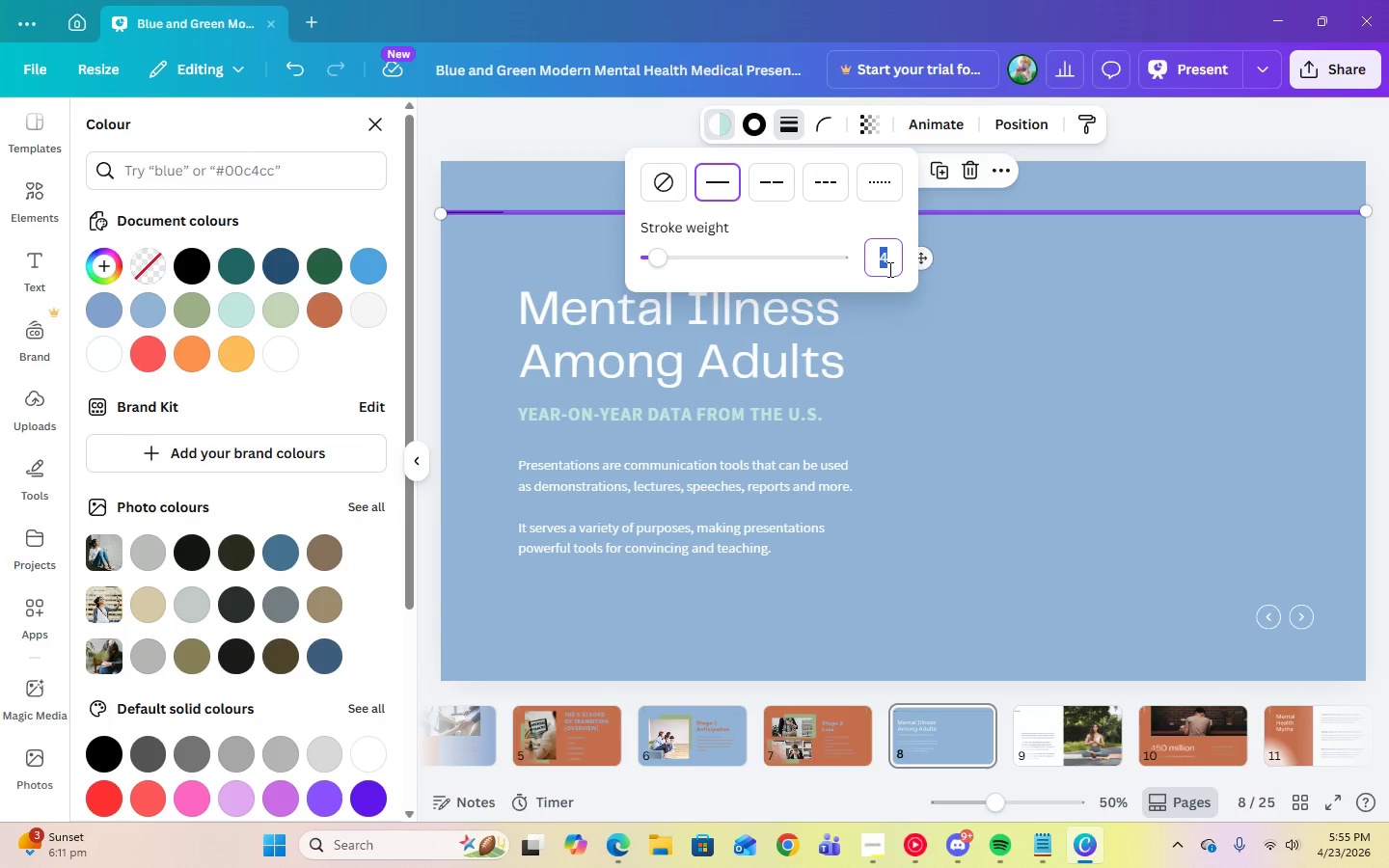 
key(Numpad6)
 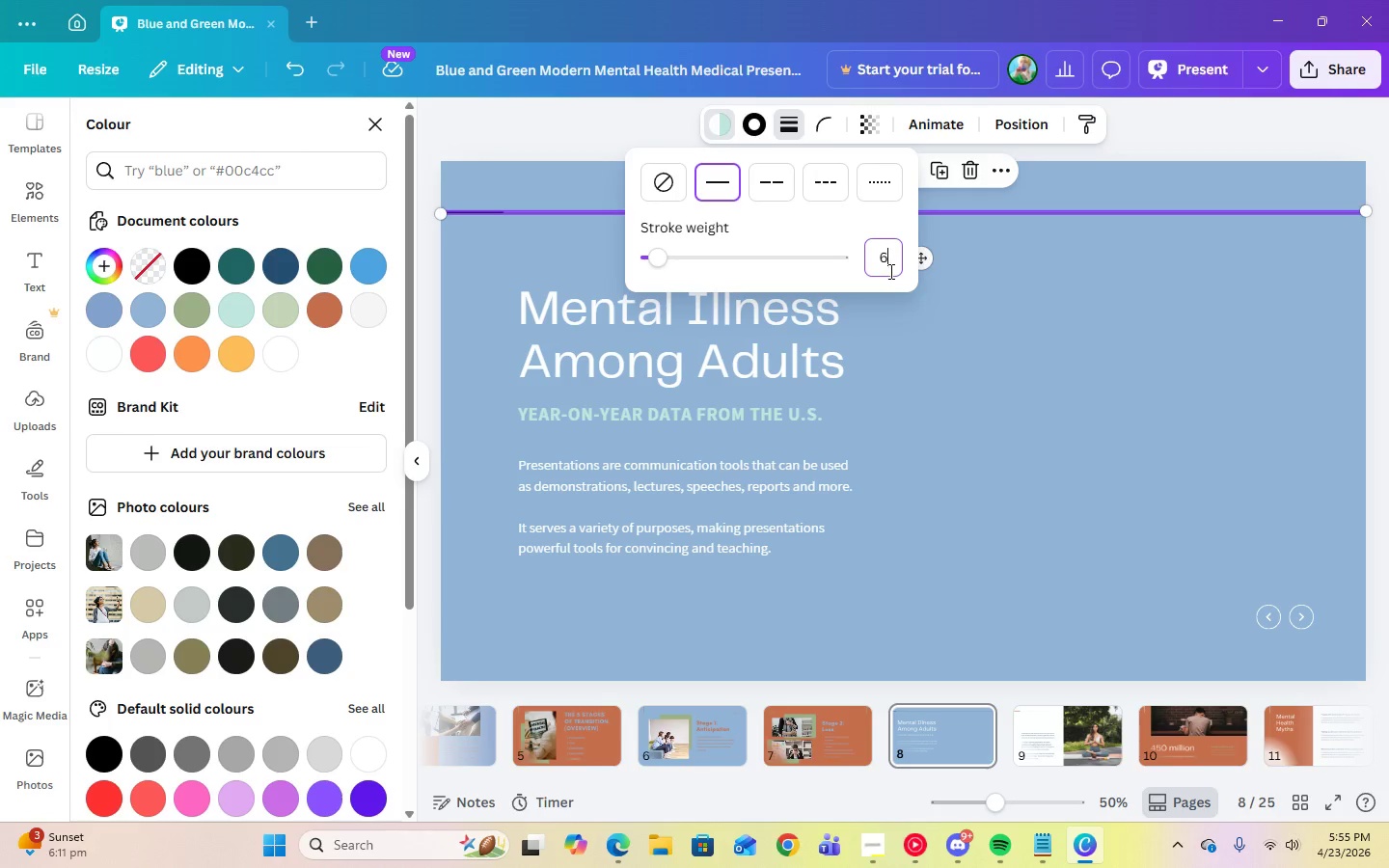 
key(Enter)
 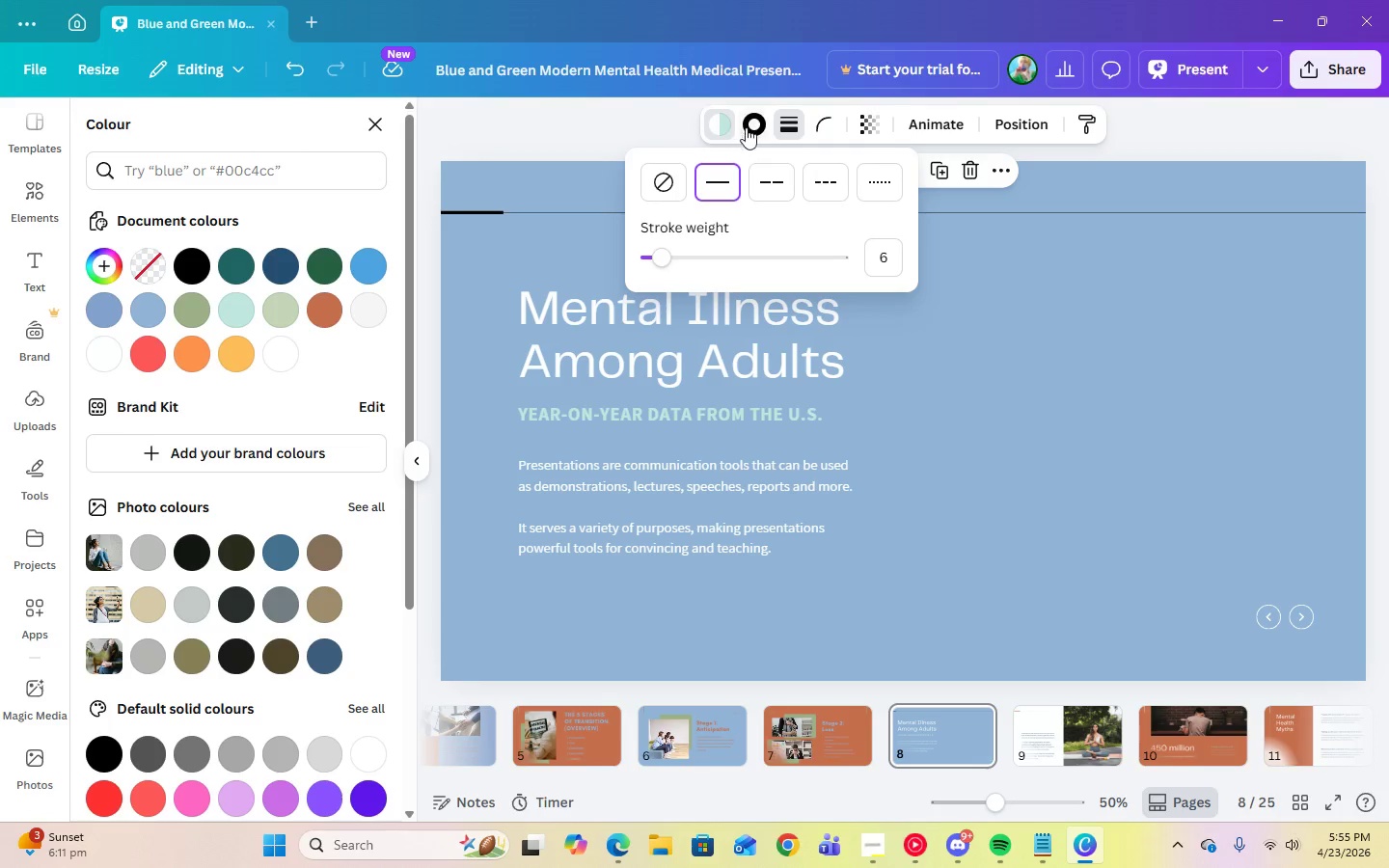 
left_click([759, 124])
 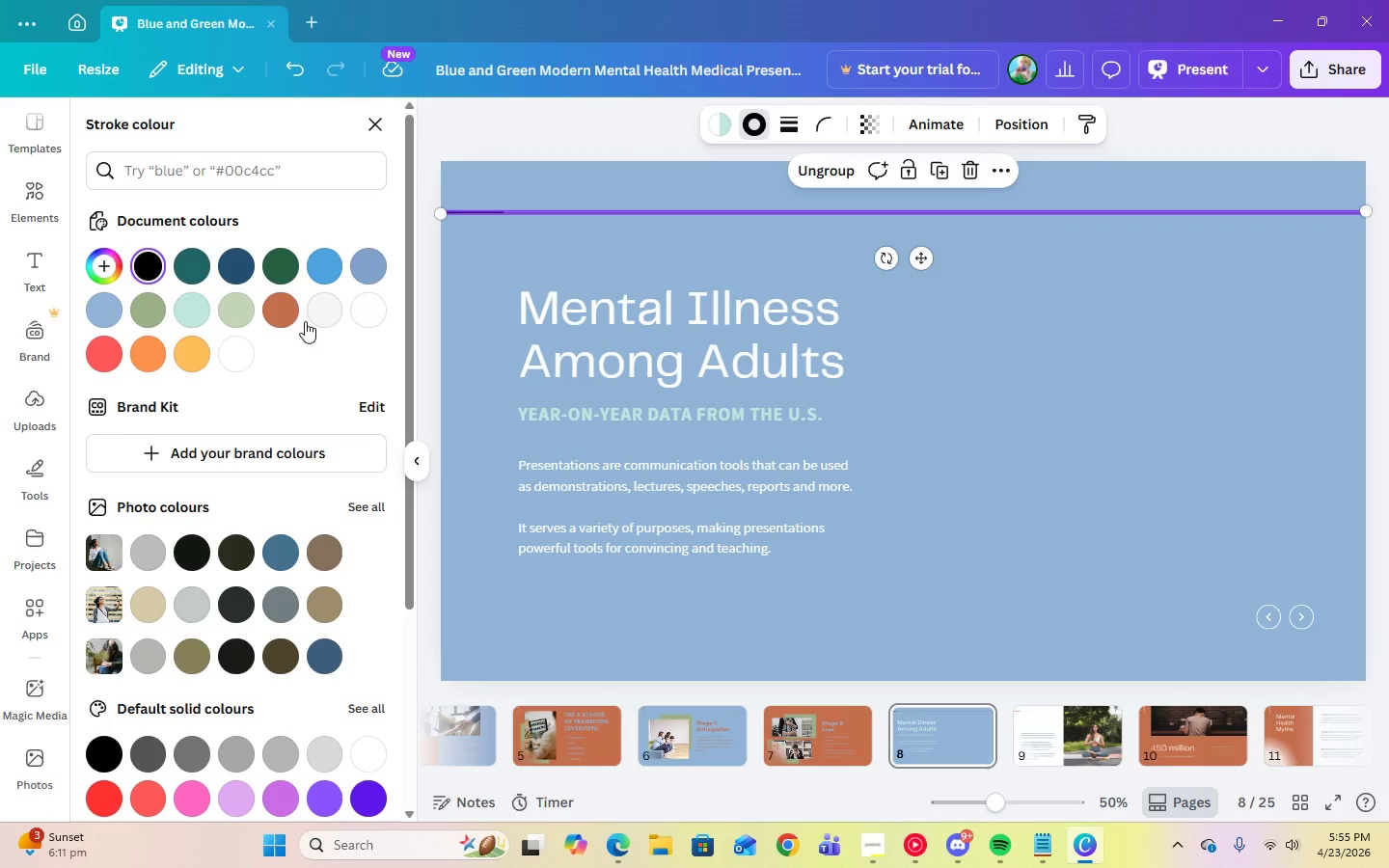 
left_click([294, 317])
 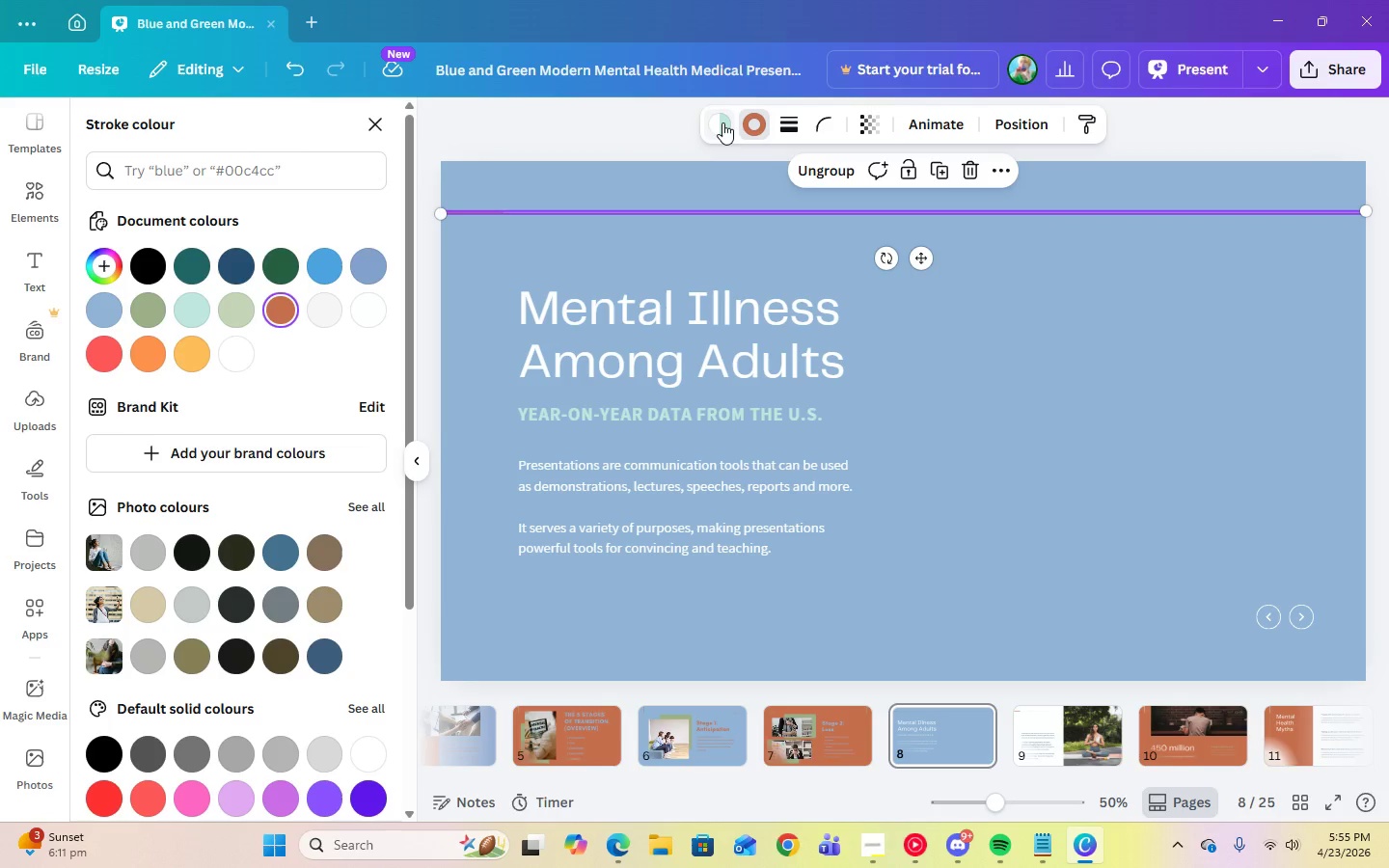 
left_click([724, 122])
 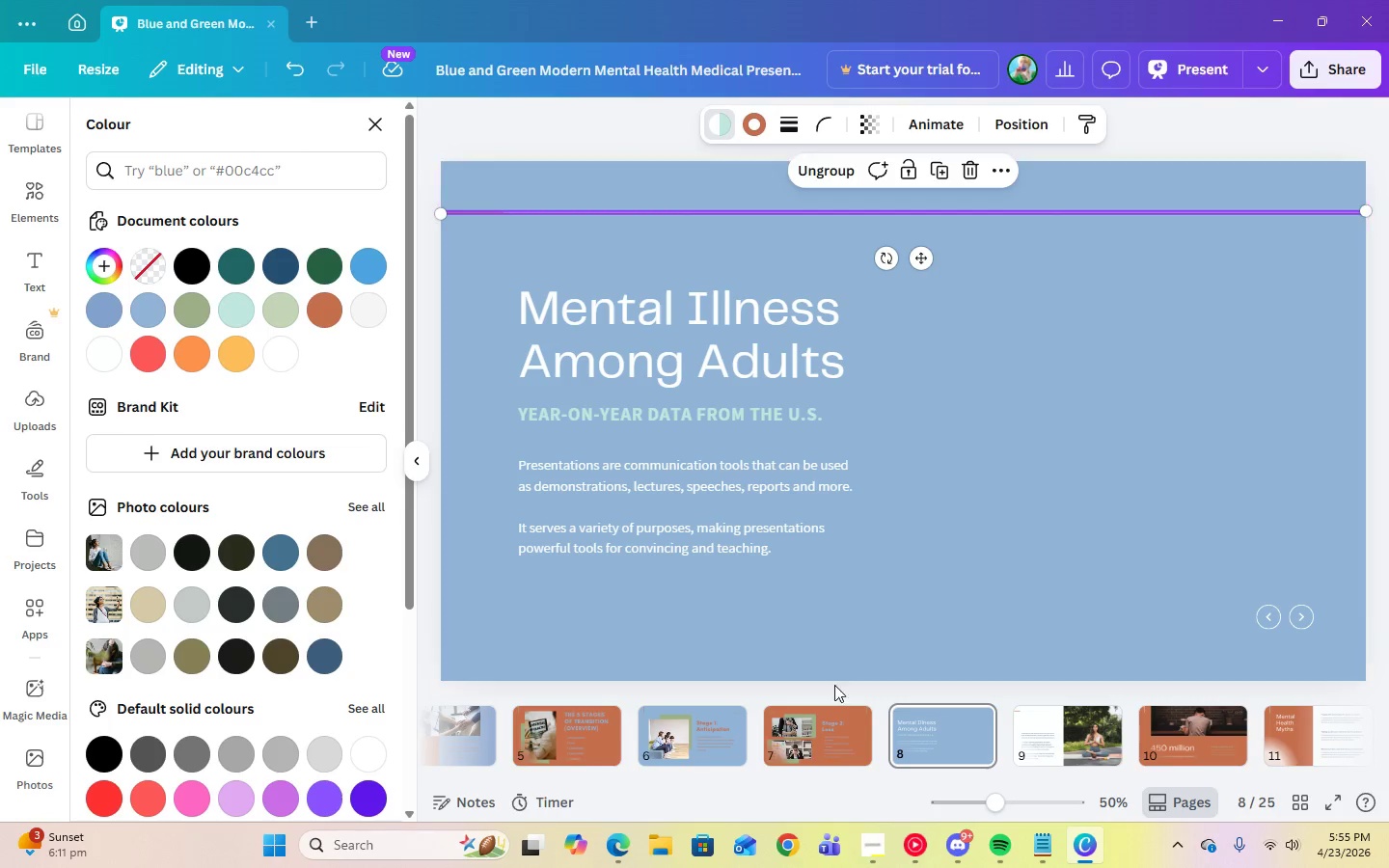 
left_click([690, 743])
 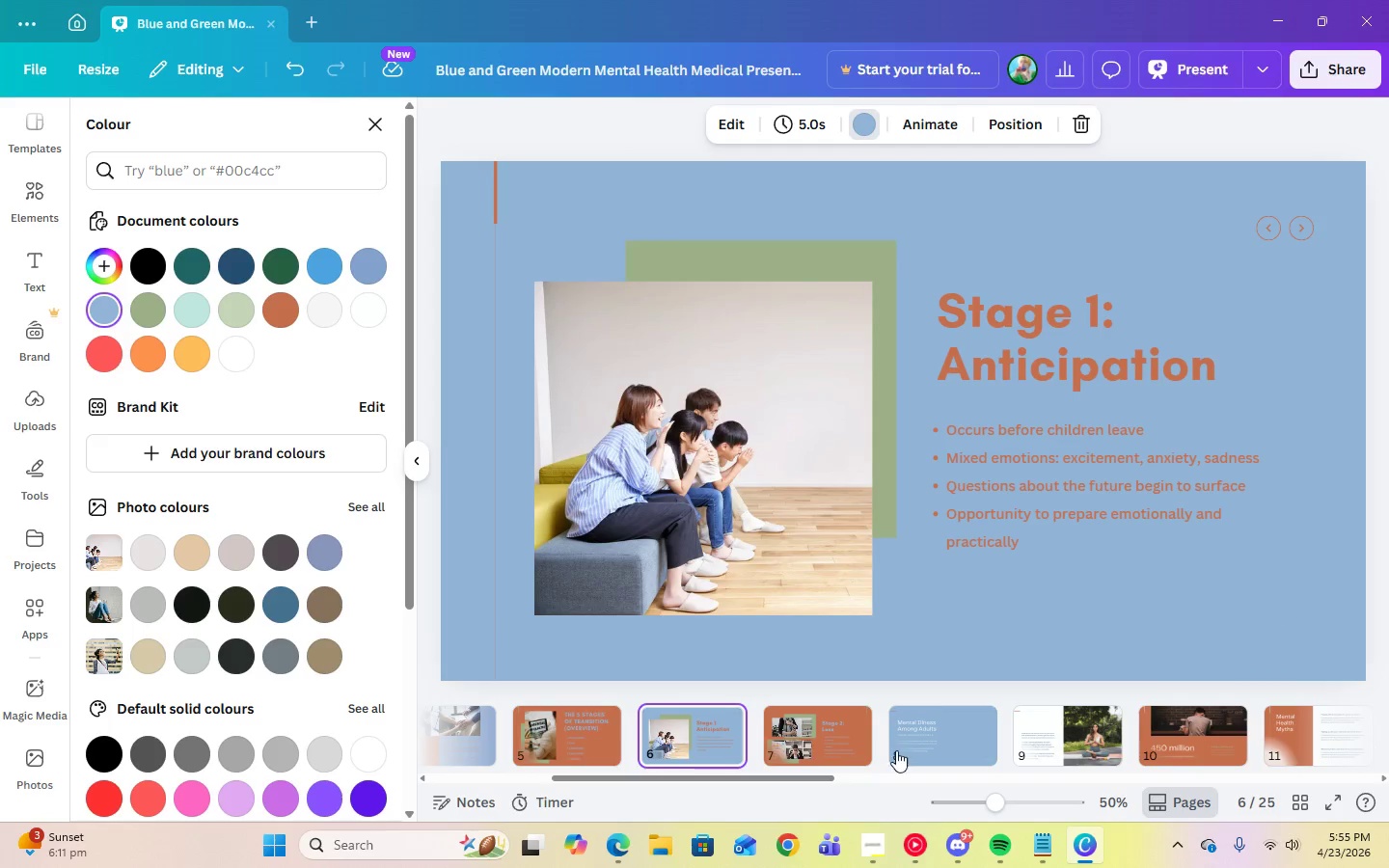 
left_click([916, 747])
 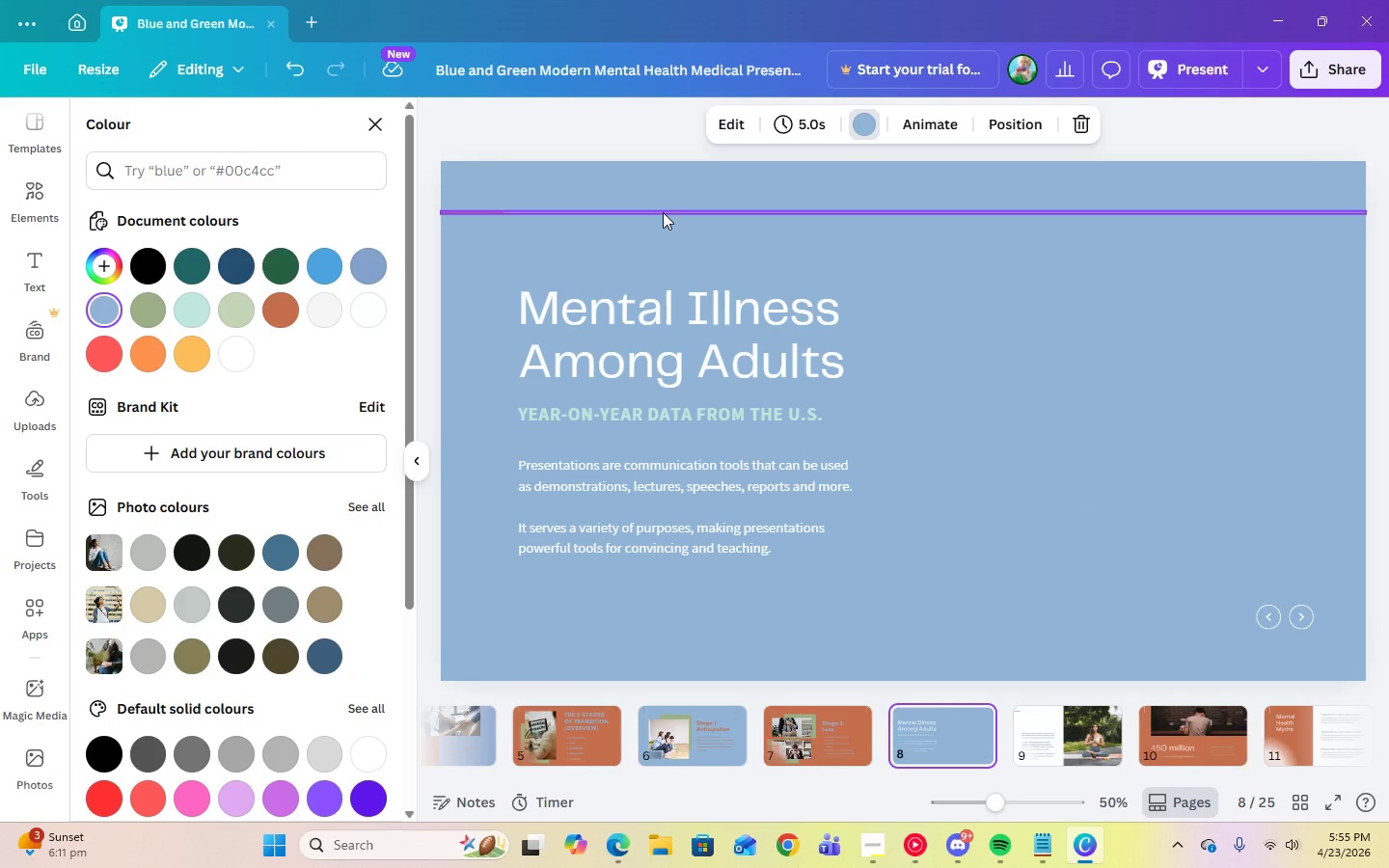 
left_click([663, 212])
 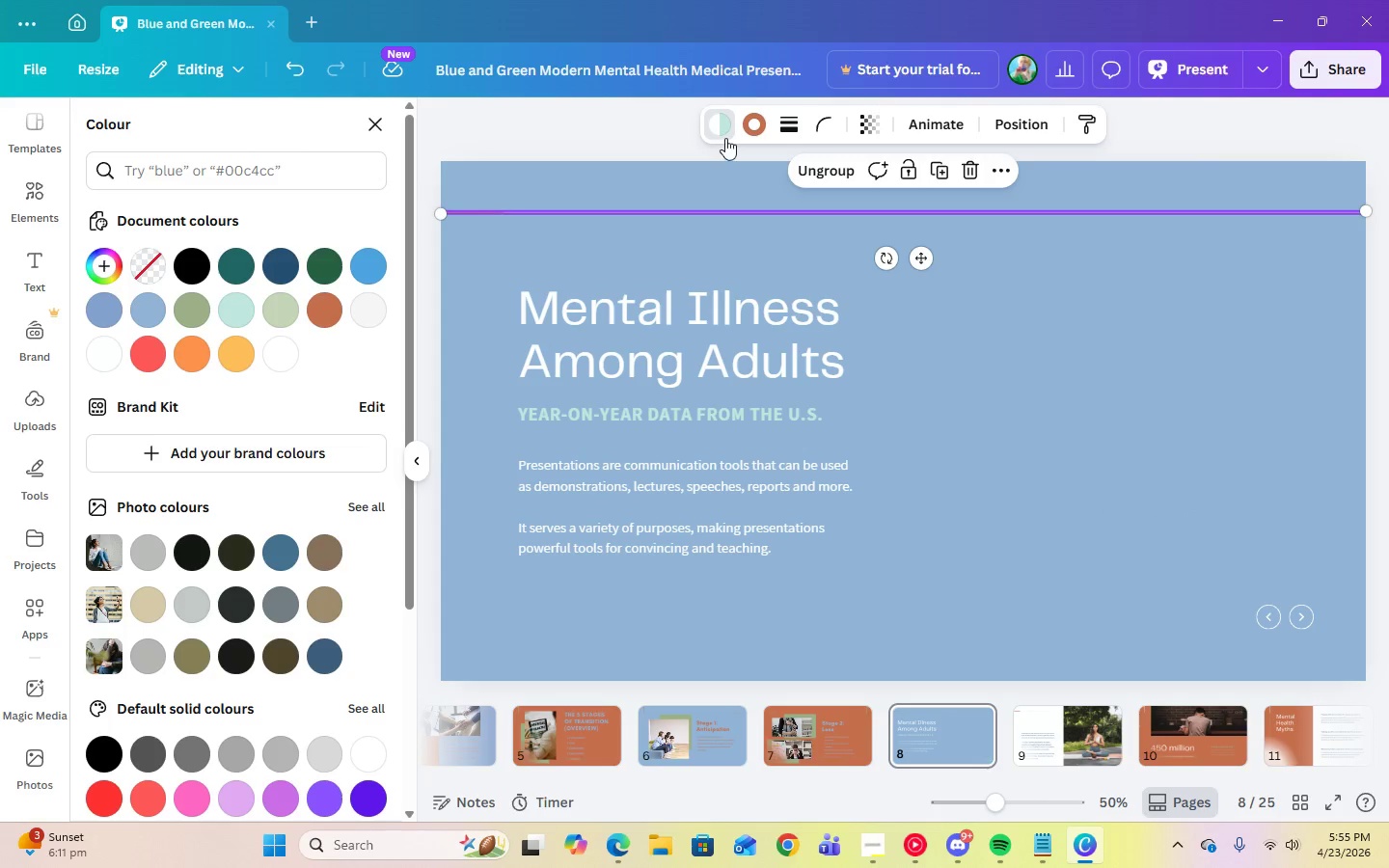 
left_click([725, 132])
 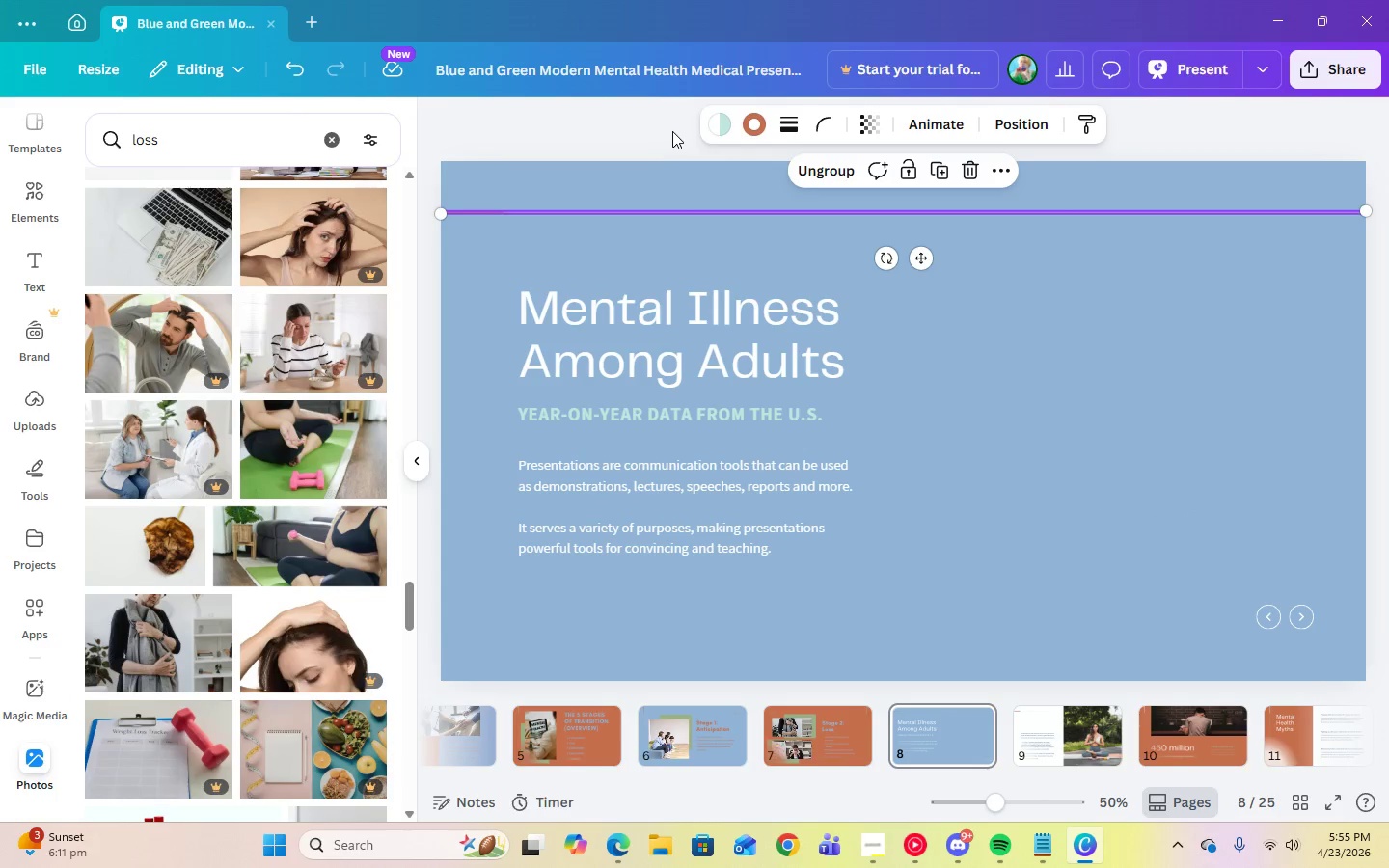 
left_click([722, 124])
 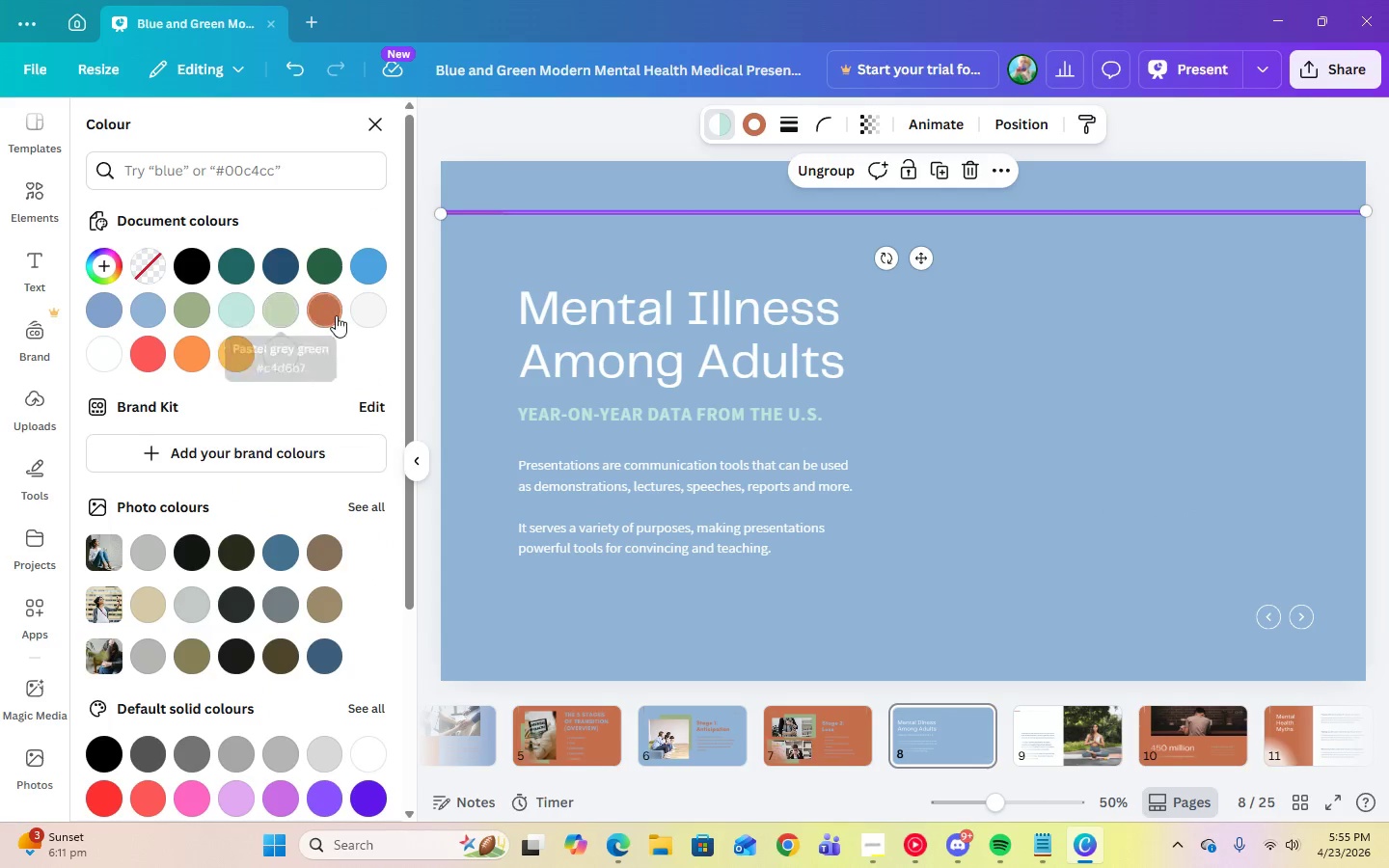 
left_click([336, 315])
 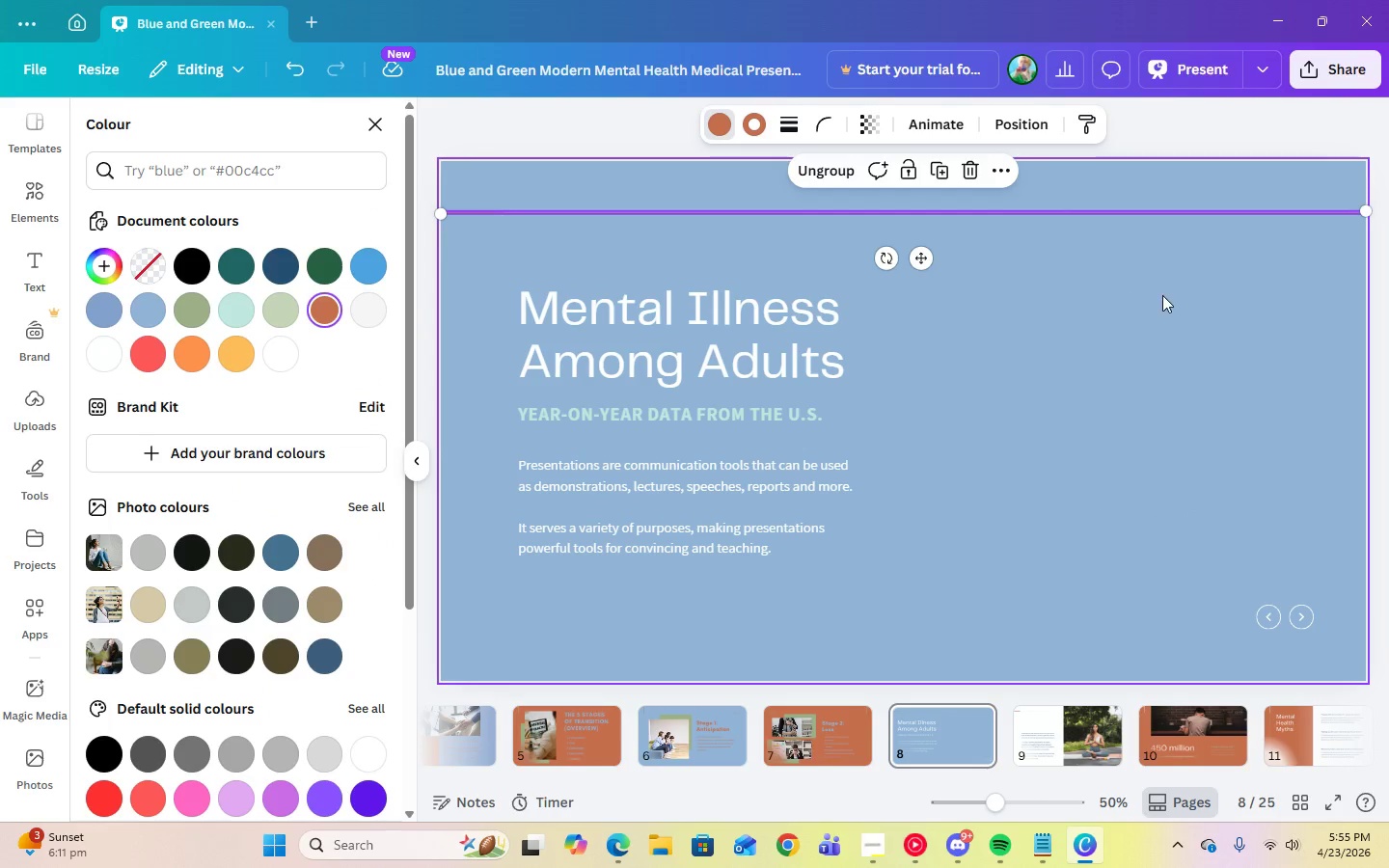 
left_click([1162, 296])
 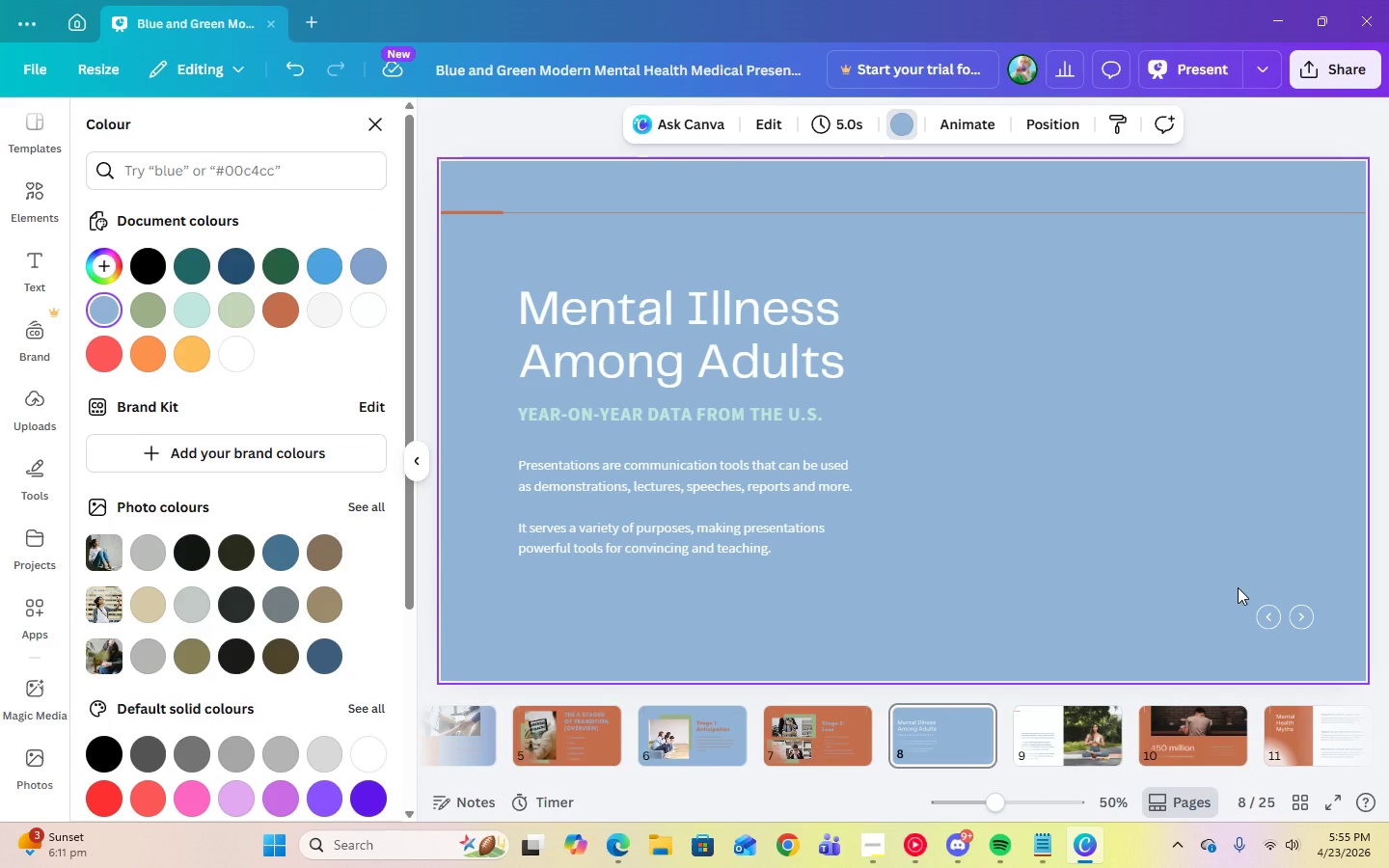 
wait(23.8)
 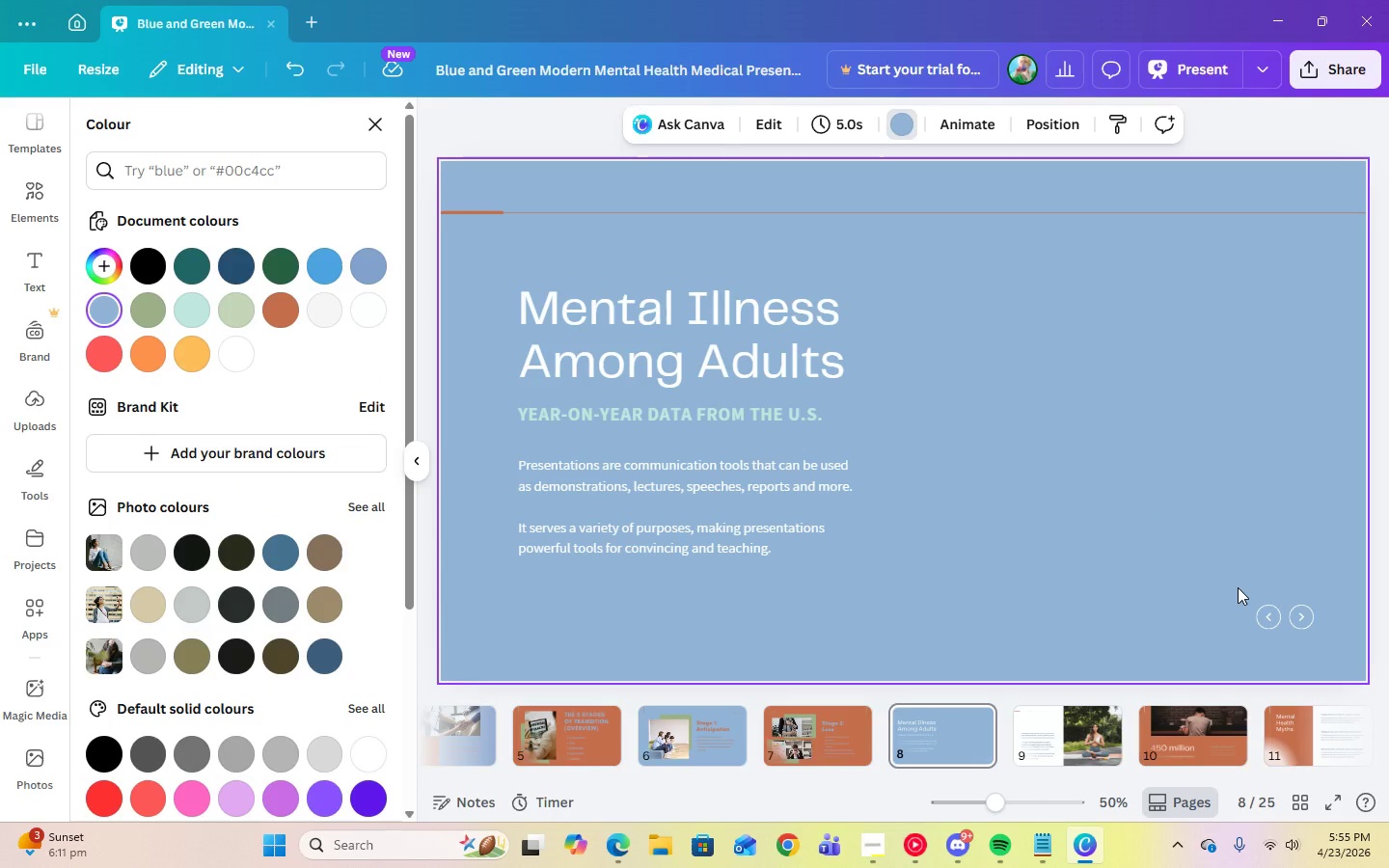 
left_click([33, 208])
 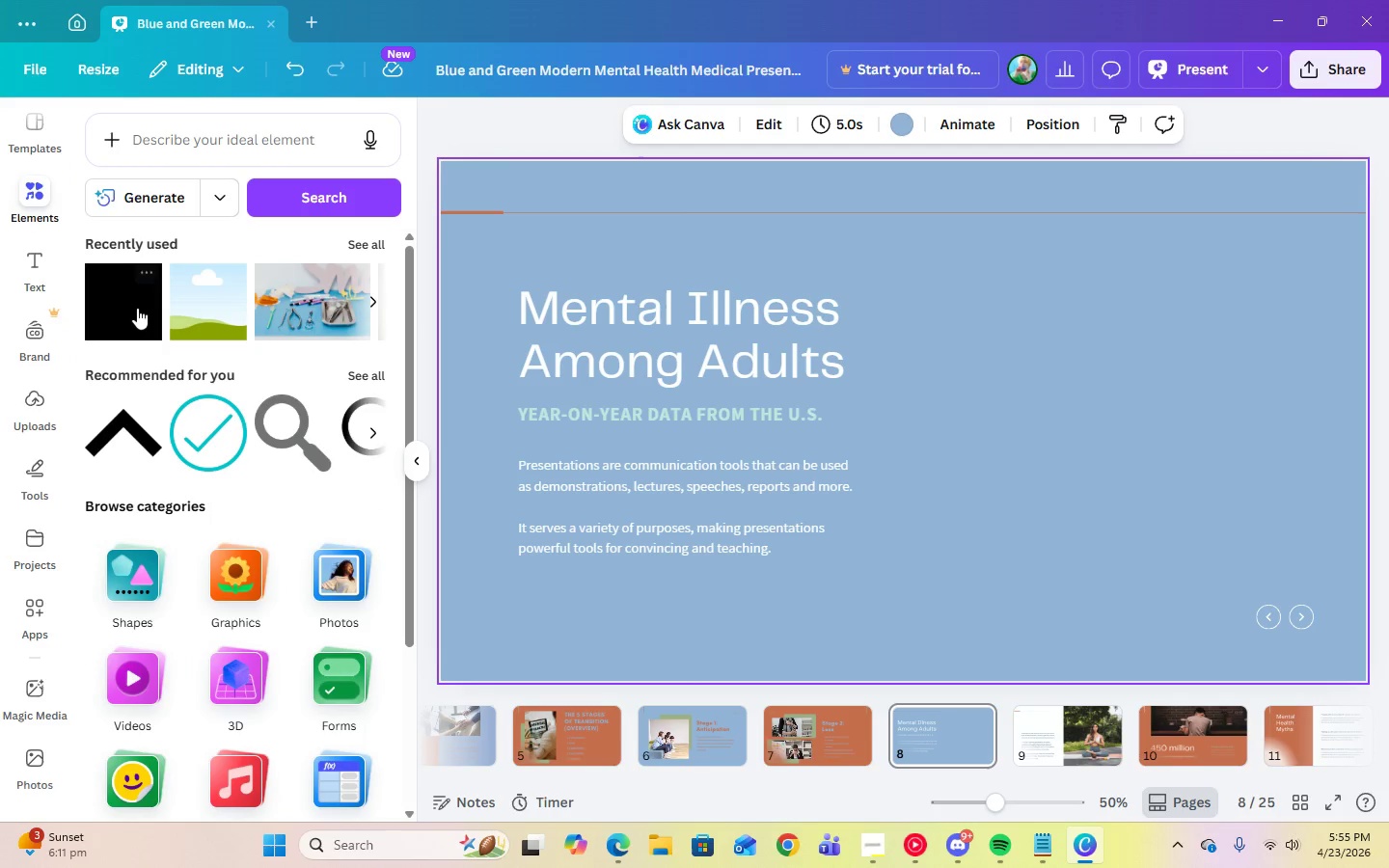 
left_click([138, 313])
 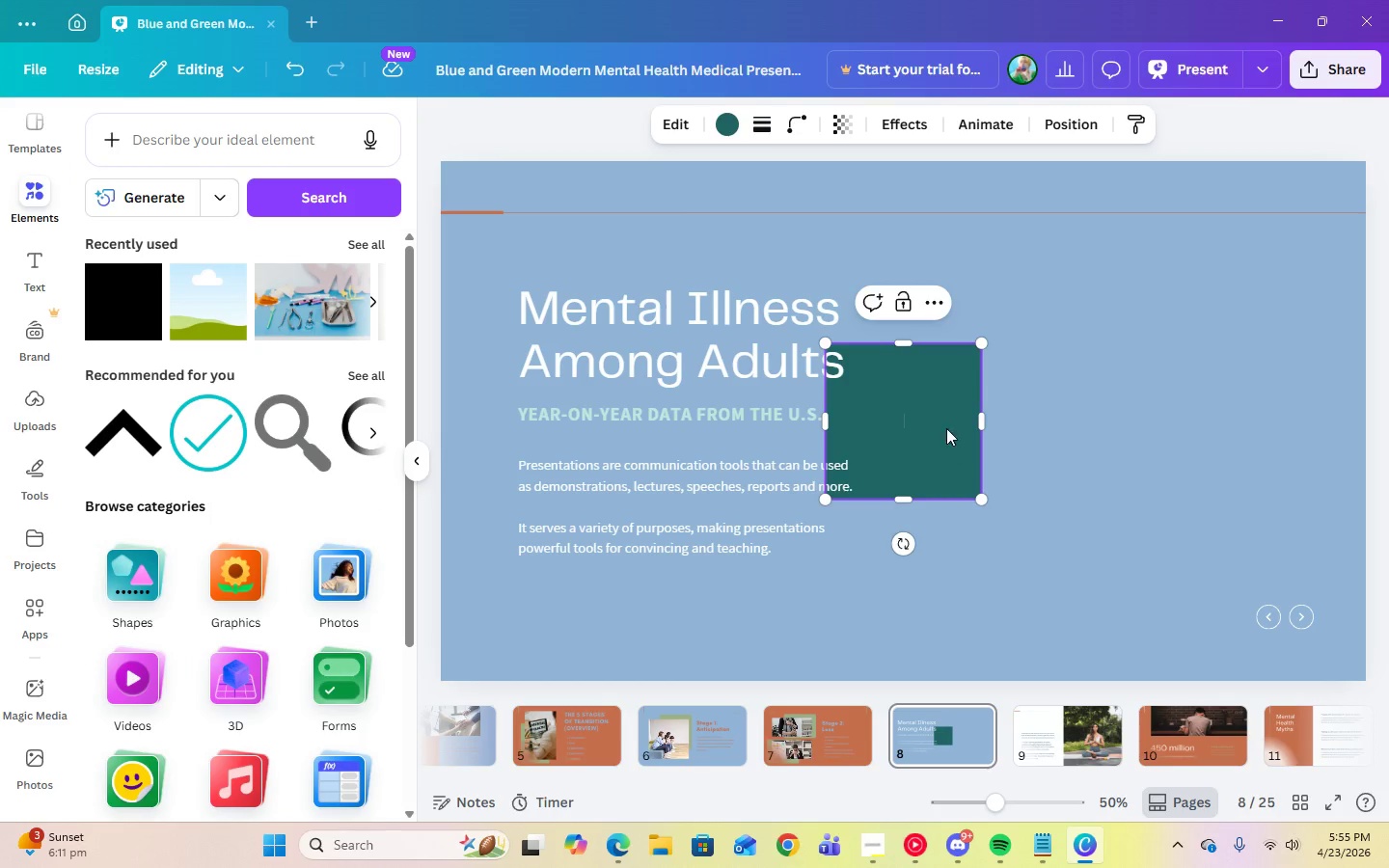 
left_click_drag(start_coordinate=[940, 421], to_coordinate=[1069, 423])
 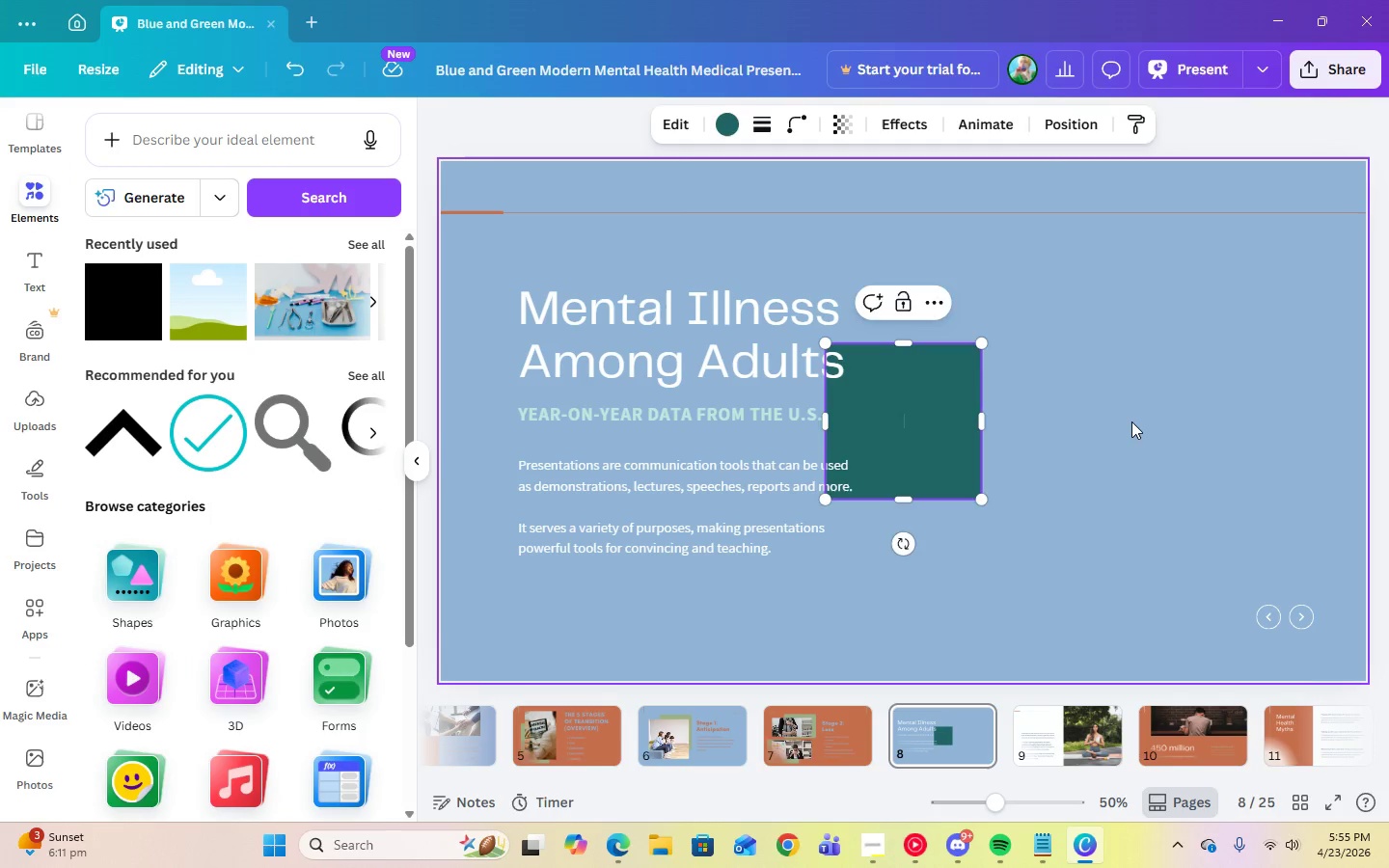 
left_click([1131, 421])
 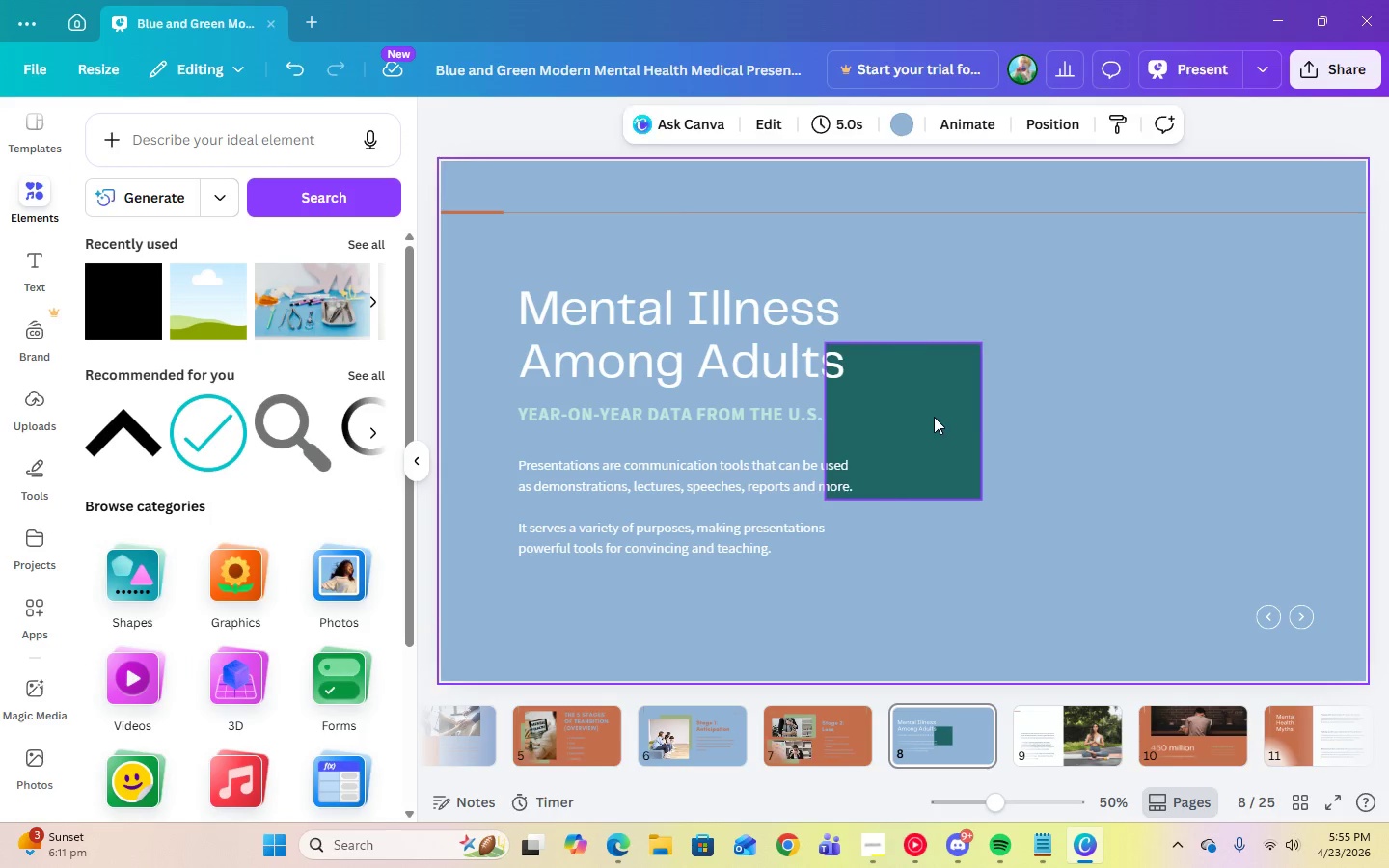 
left_click_drag(start_coordinate=[934, 417], to_coordinate=[1107, 380])
 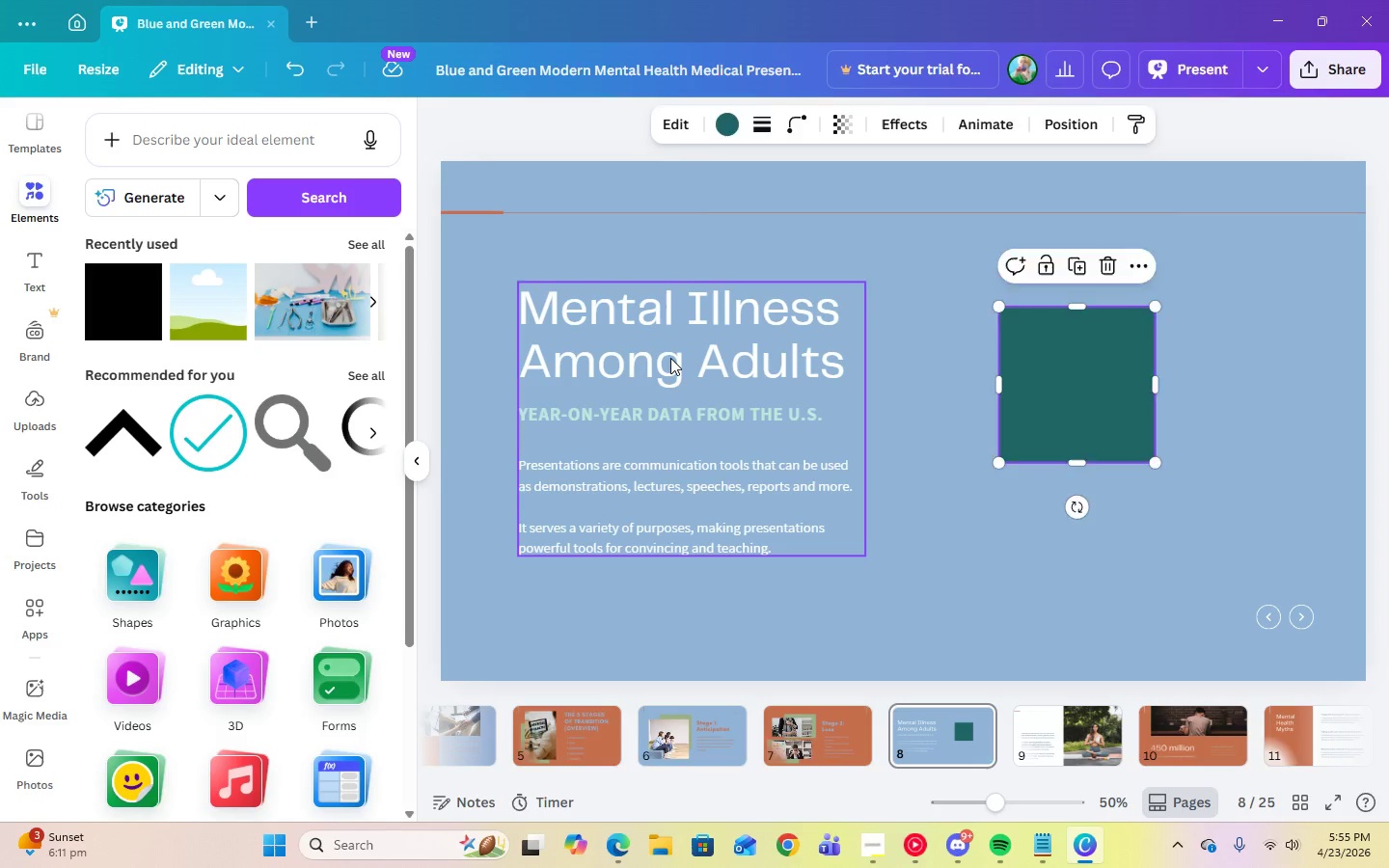 
left_click([670, 358])
 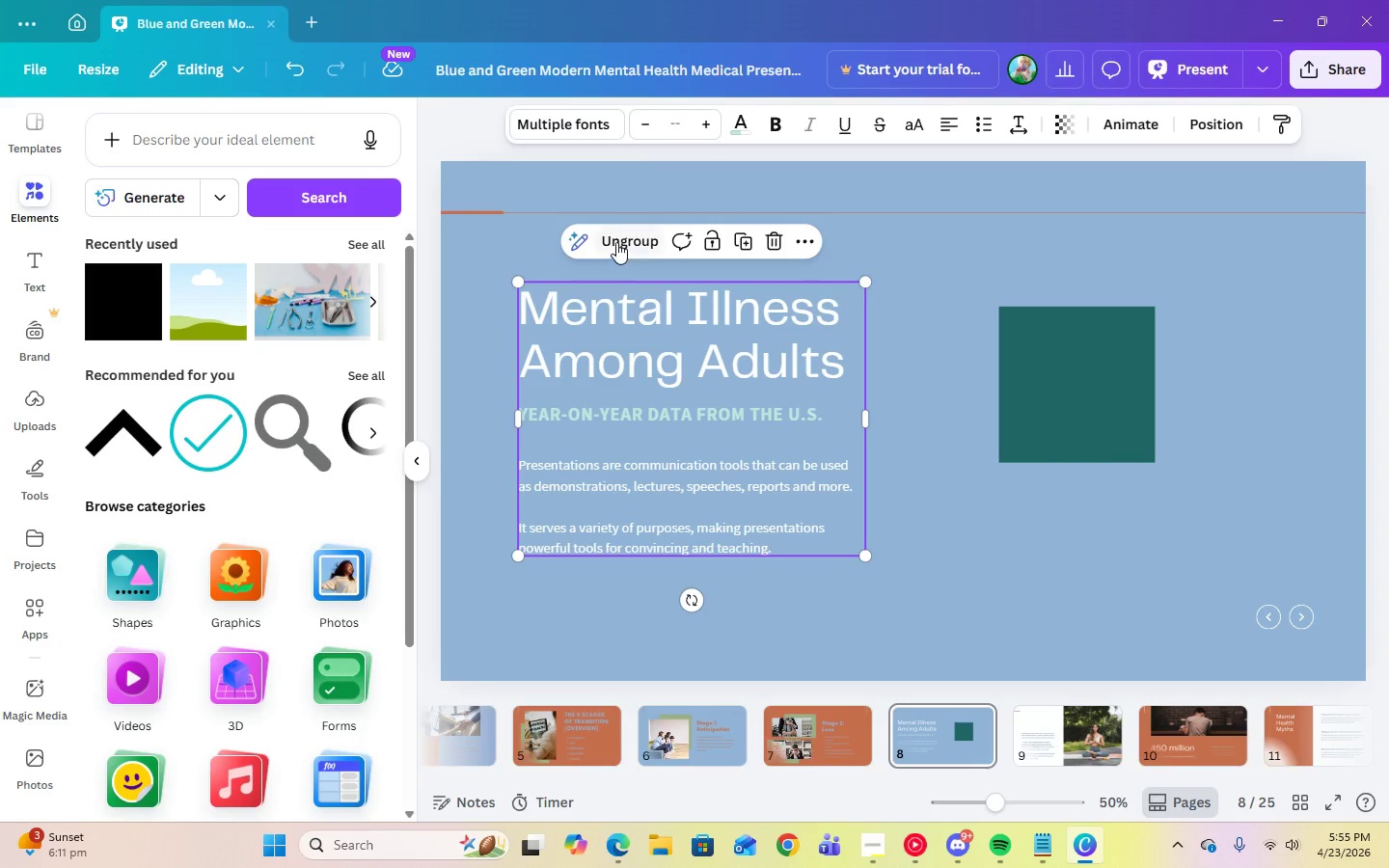 
left_click([616, 239])
 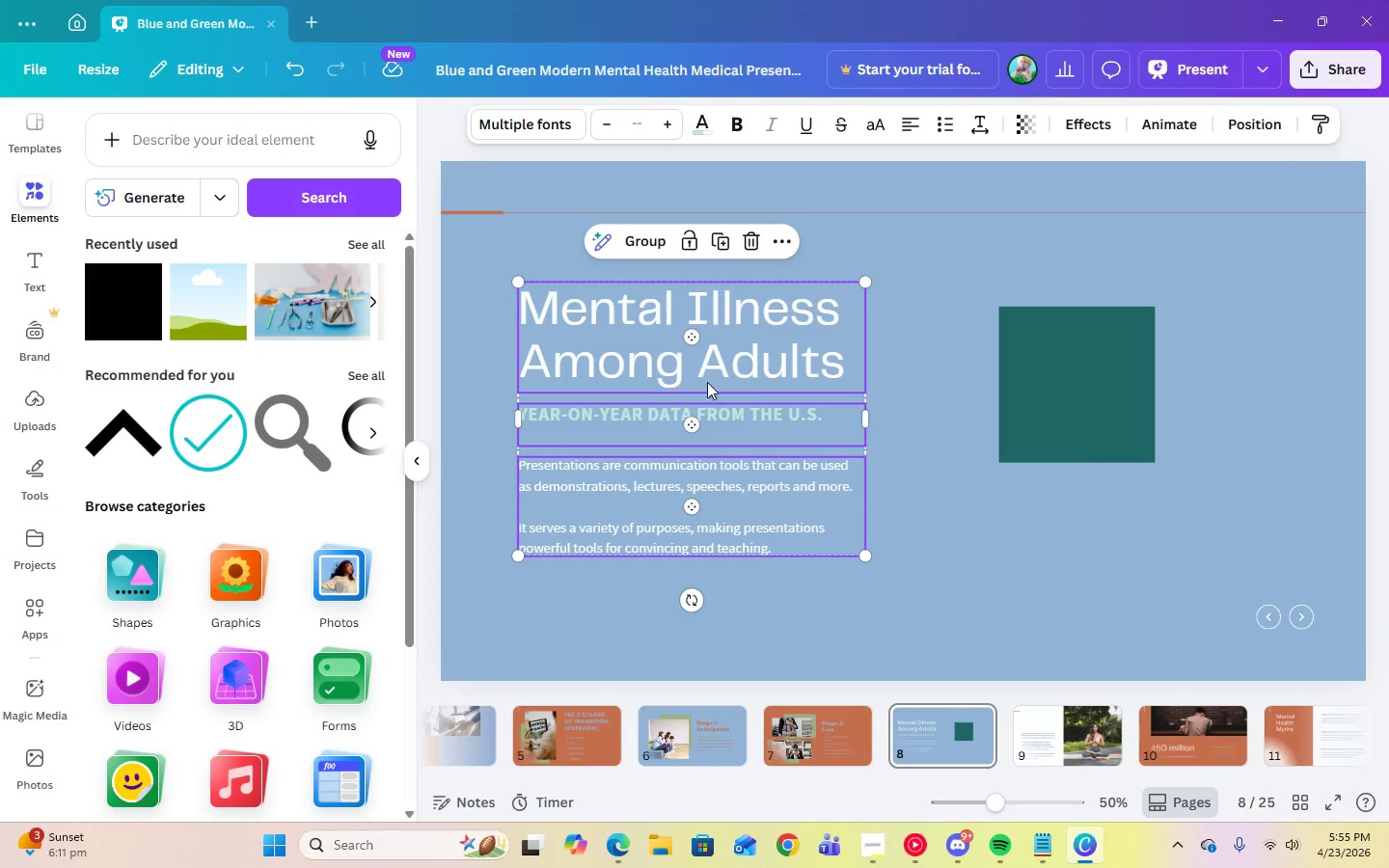 
left_click([753, 370])
 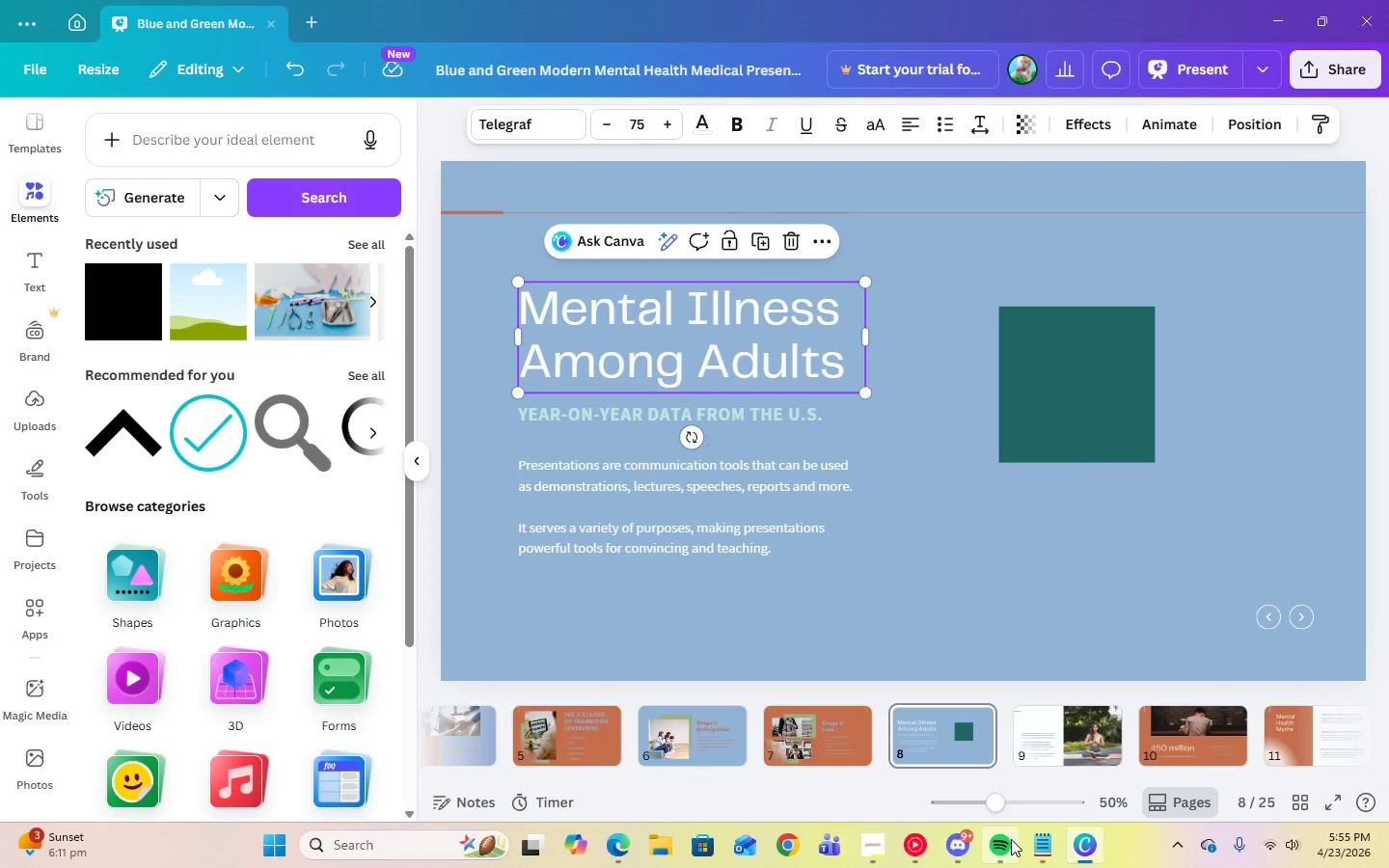 
left_click([1033, 844])
 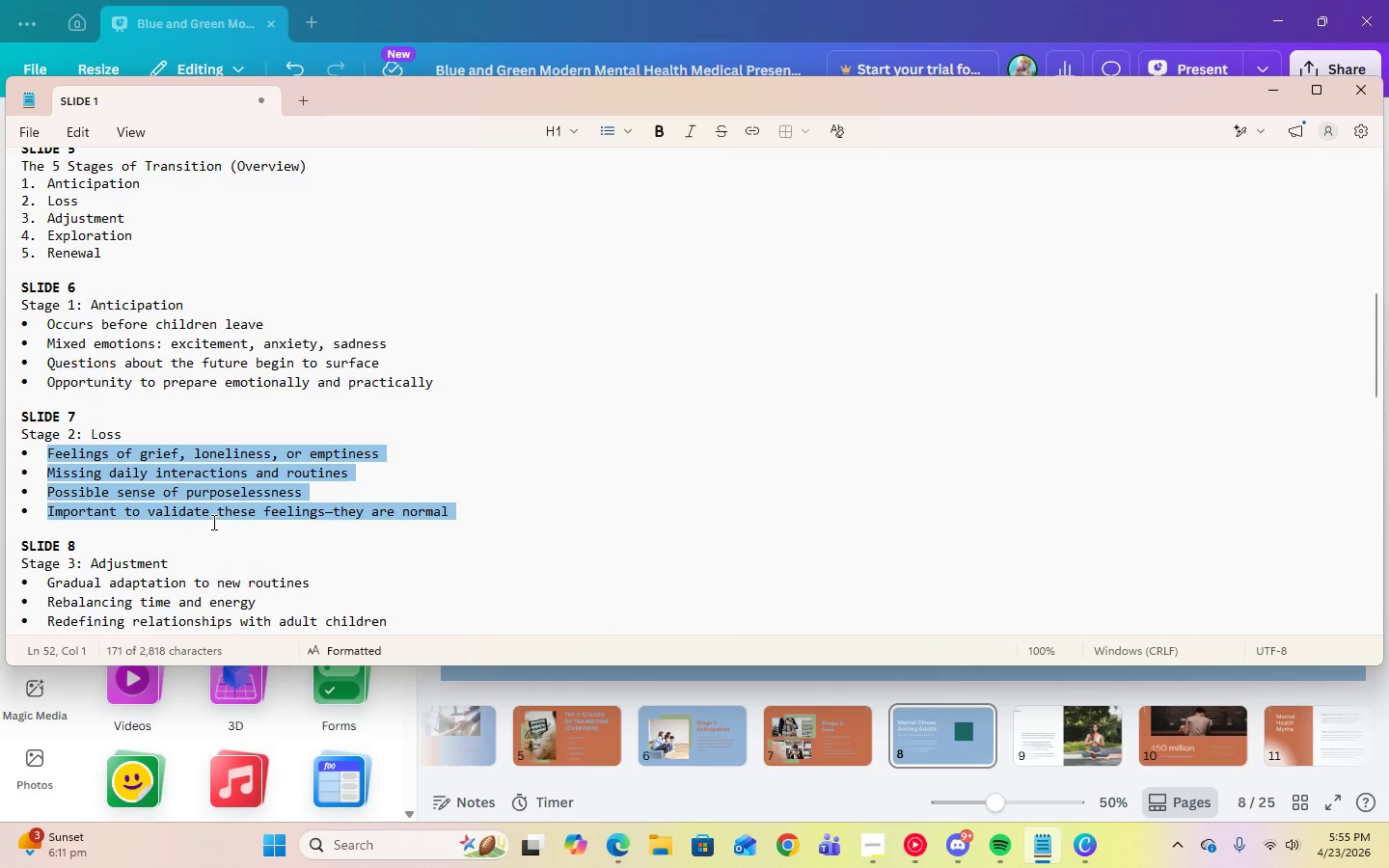 
scroll: coordinate [212, 522], scroll_direction: down, amount: 4.0
 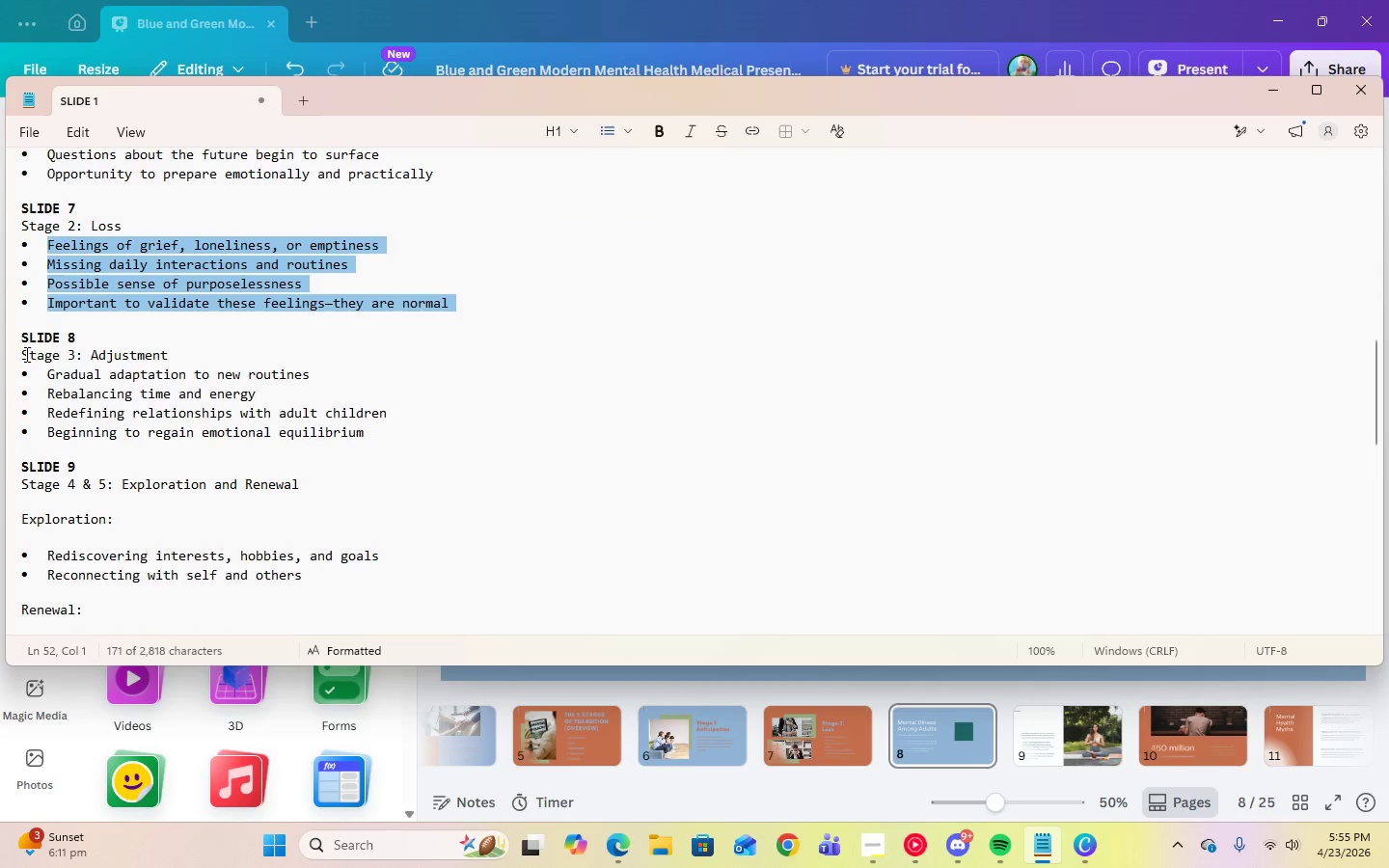 
left_click_drag(start_coordinate=[21, 354], to_coordinate=[183, 357])
 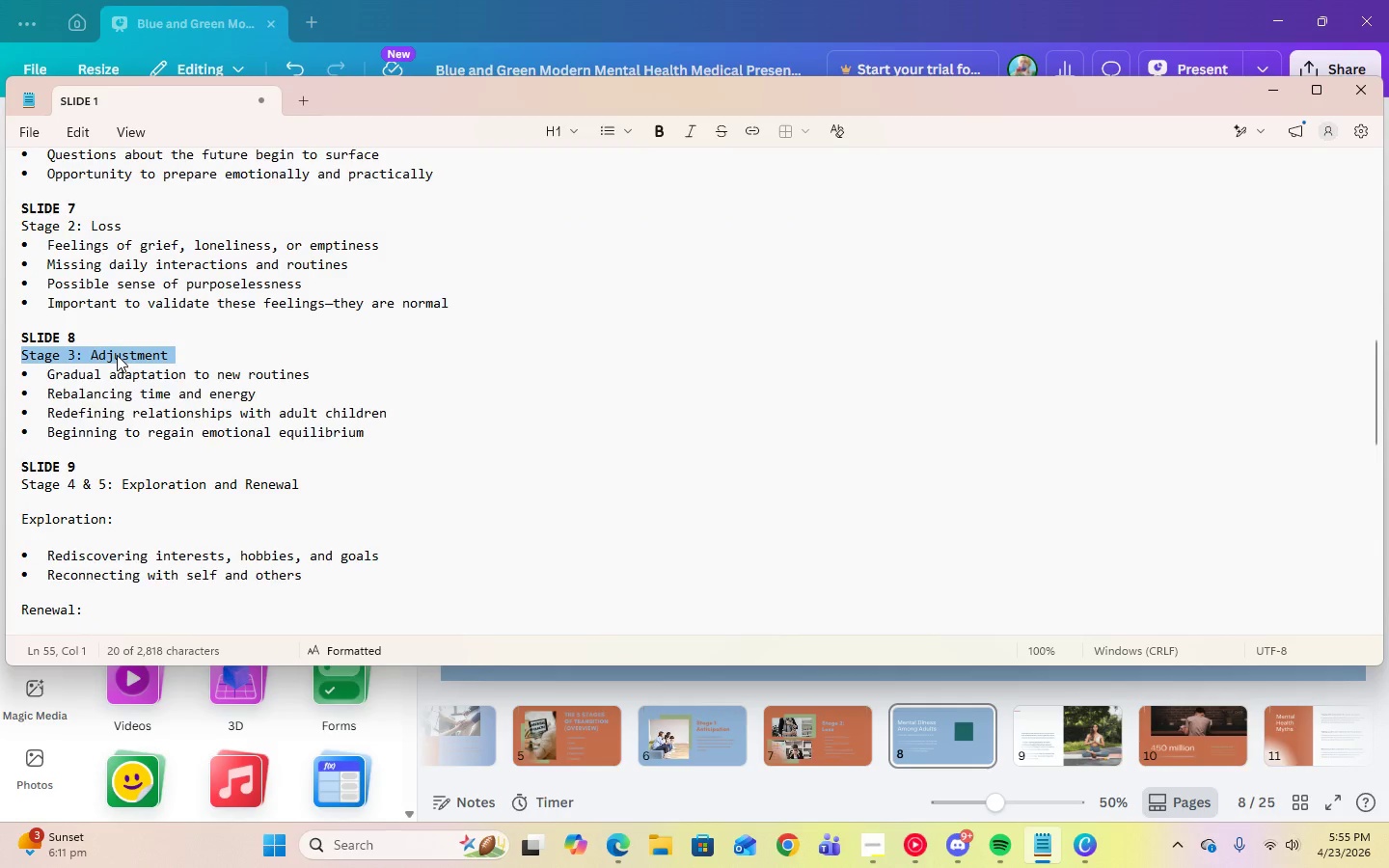 
right_click([117, 355])
 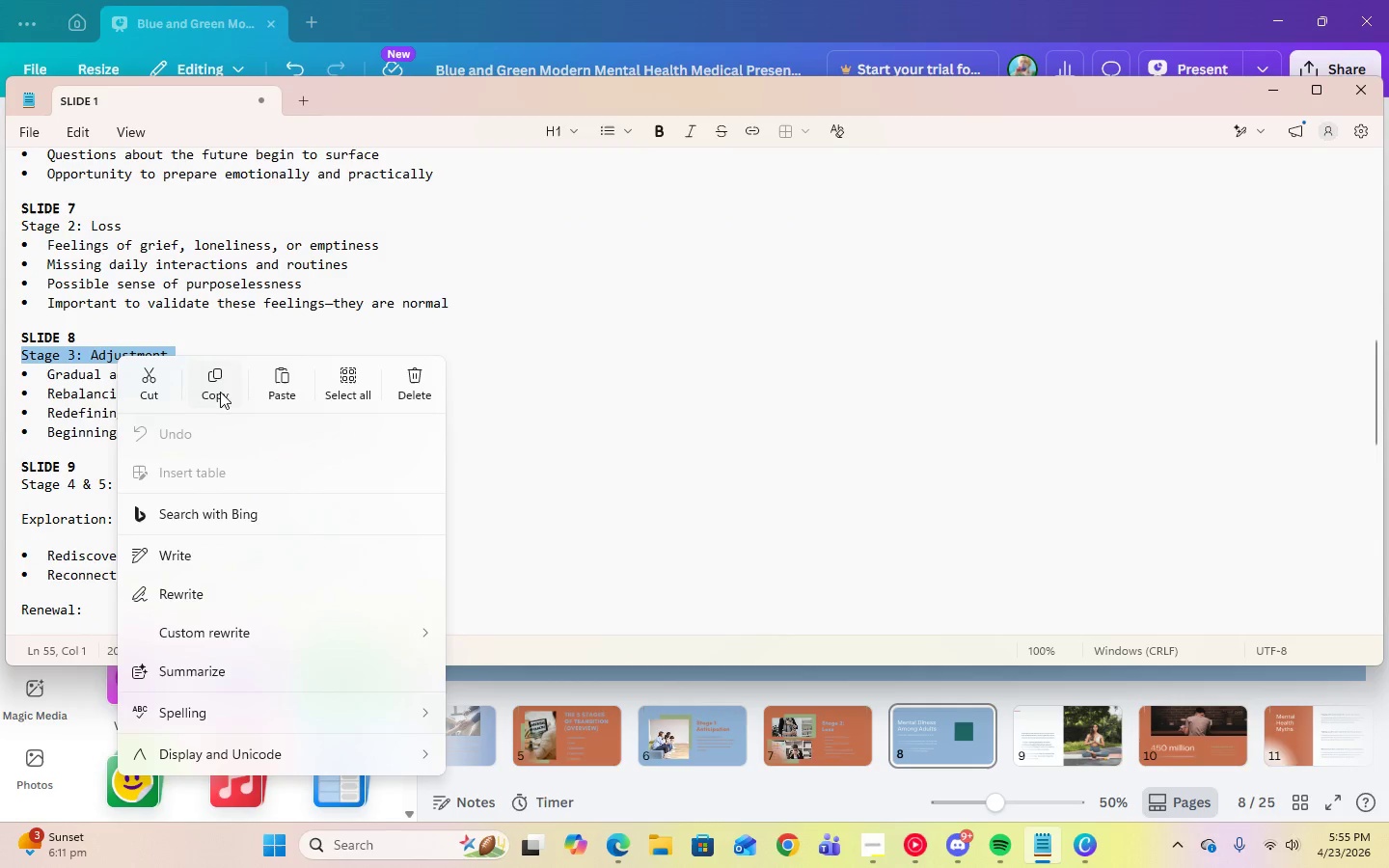 
left_click([221, 392])
 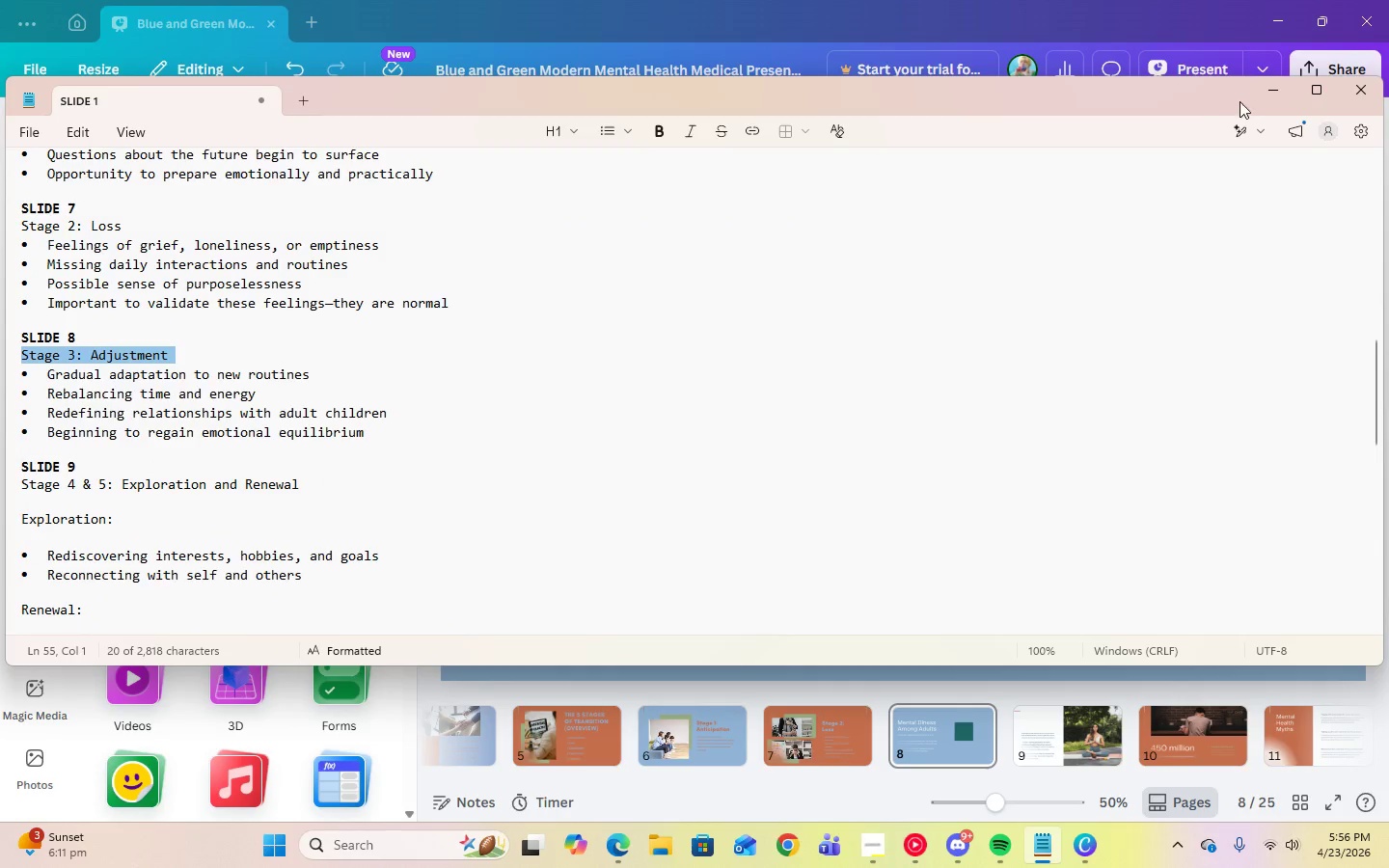 
left_click([1253, 100])
 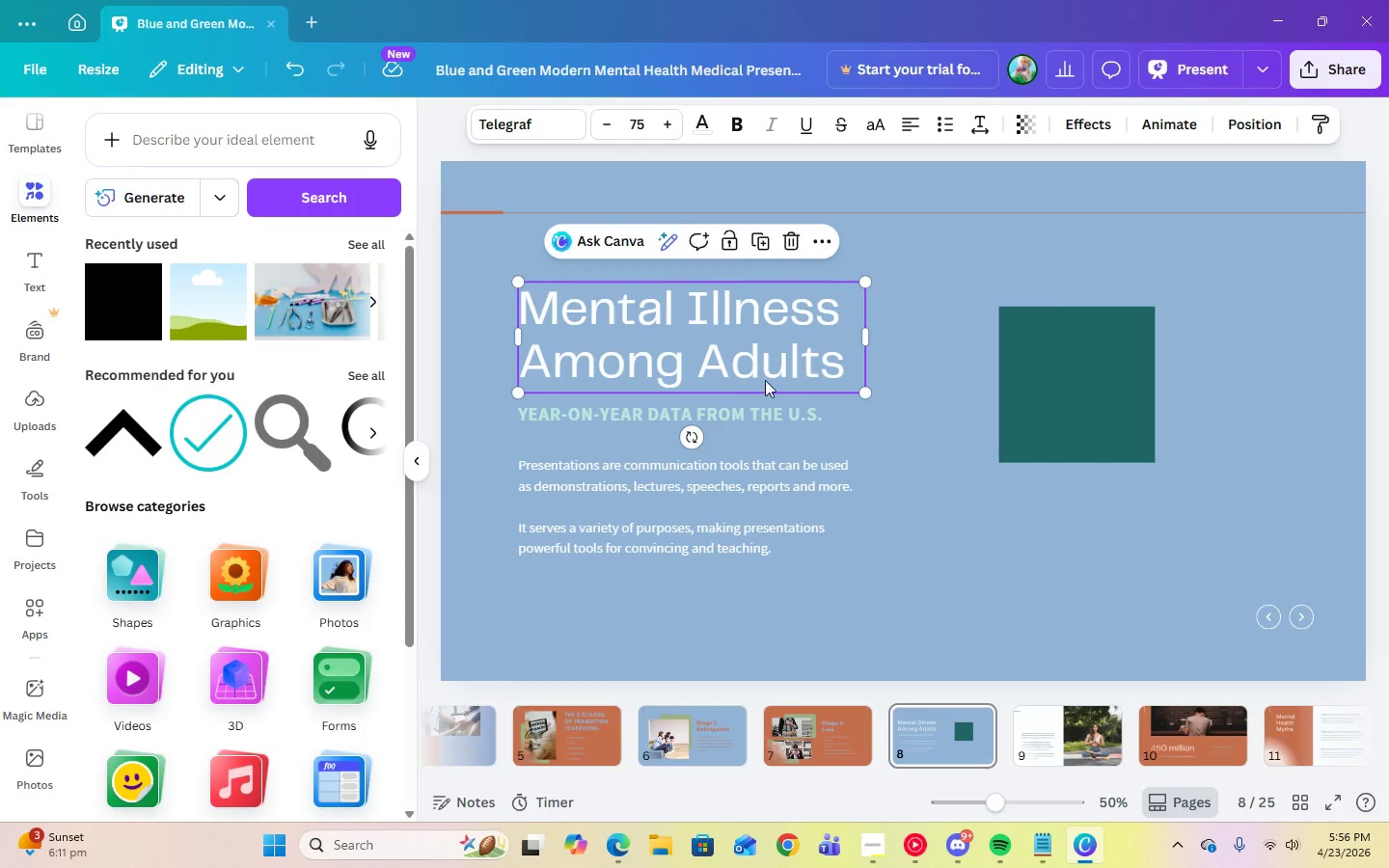 
left_click([752, 379])
 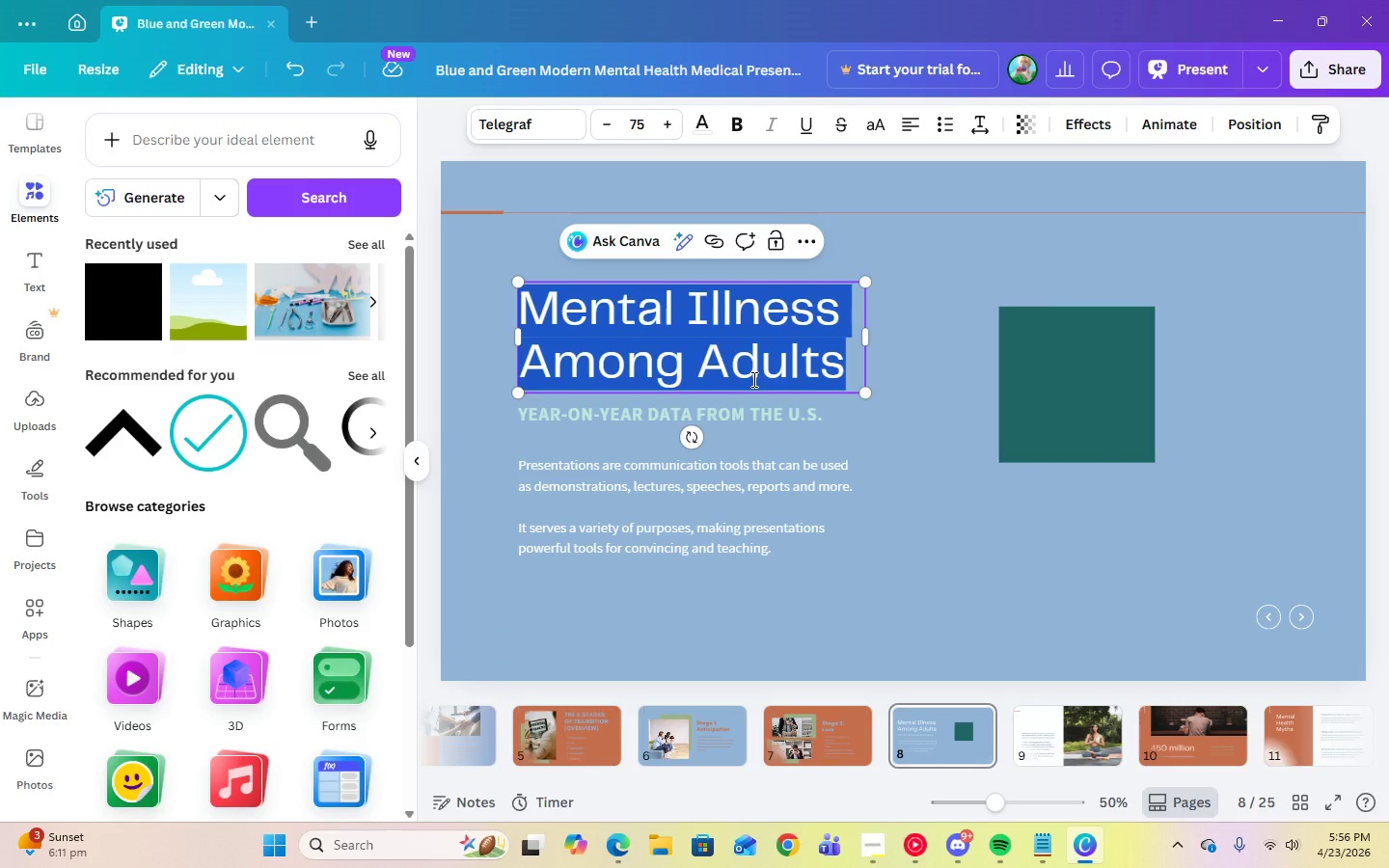 
key(Control+V)
 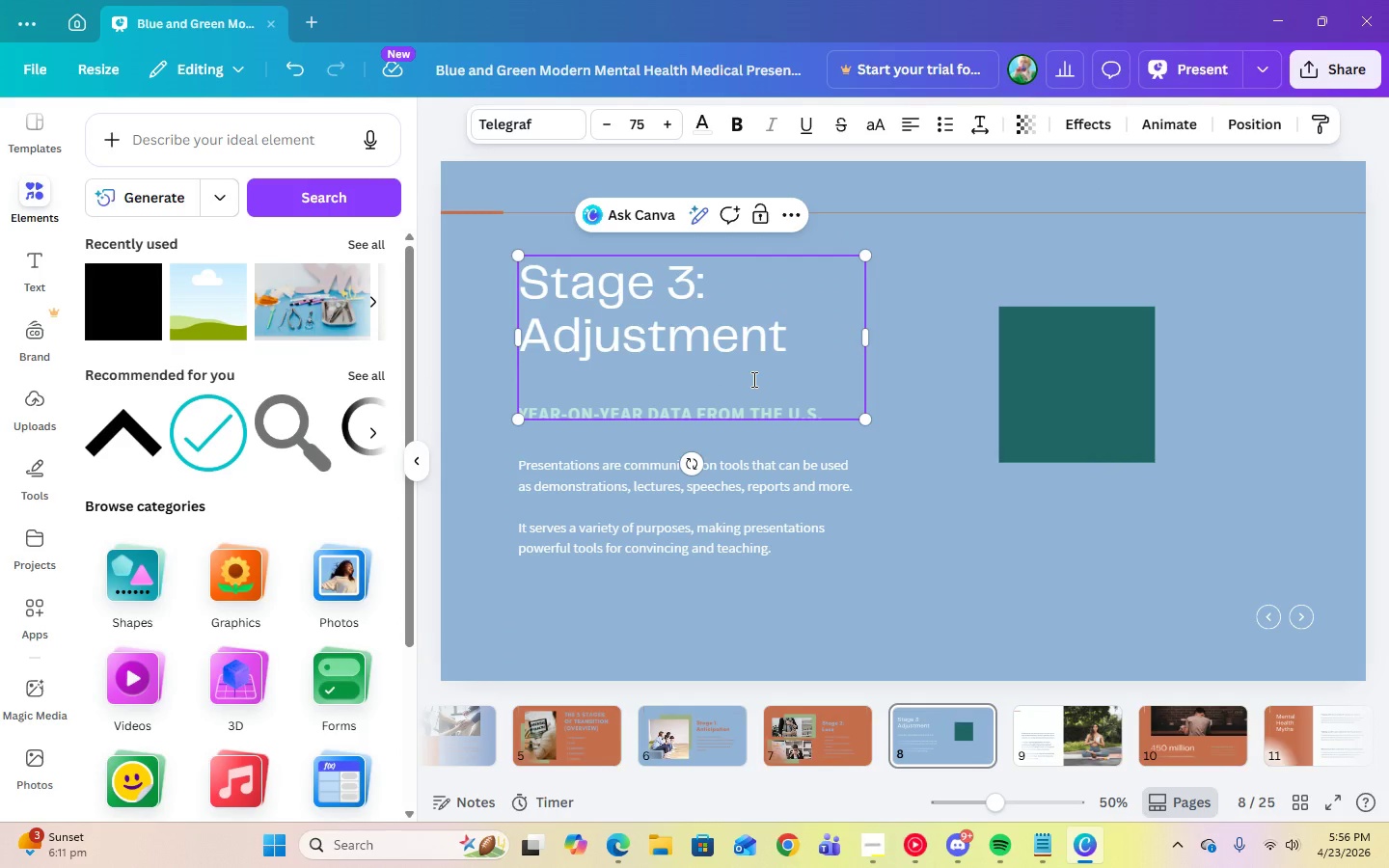 
left_click([752, 379])
 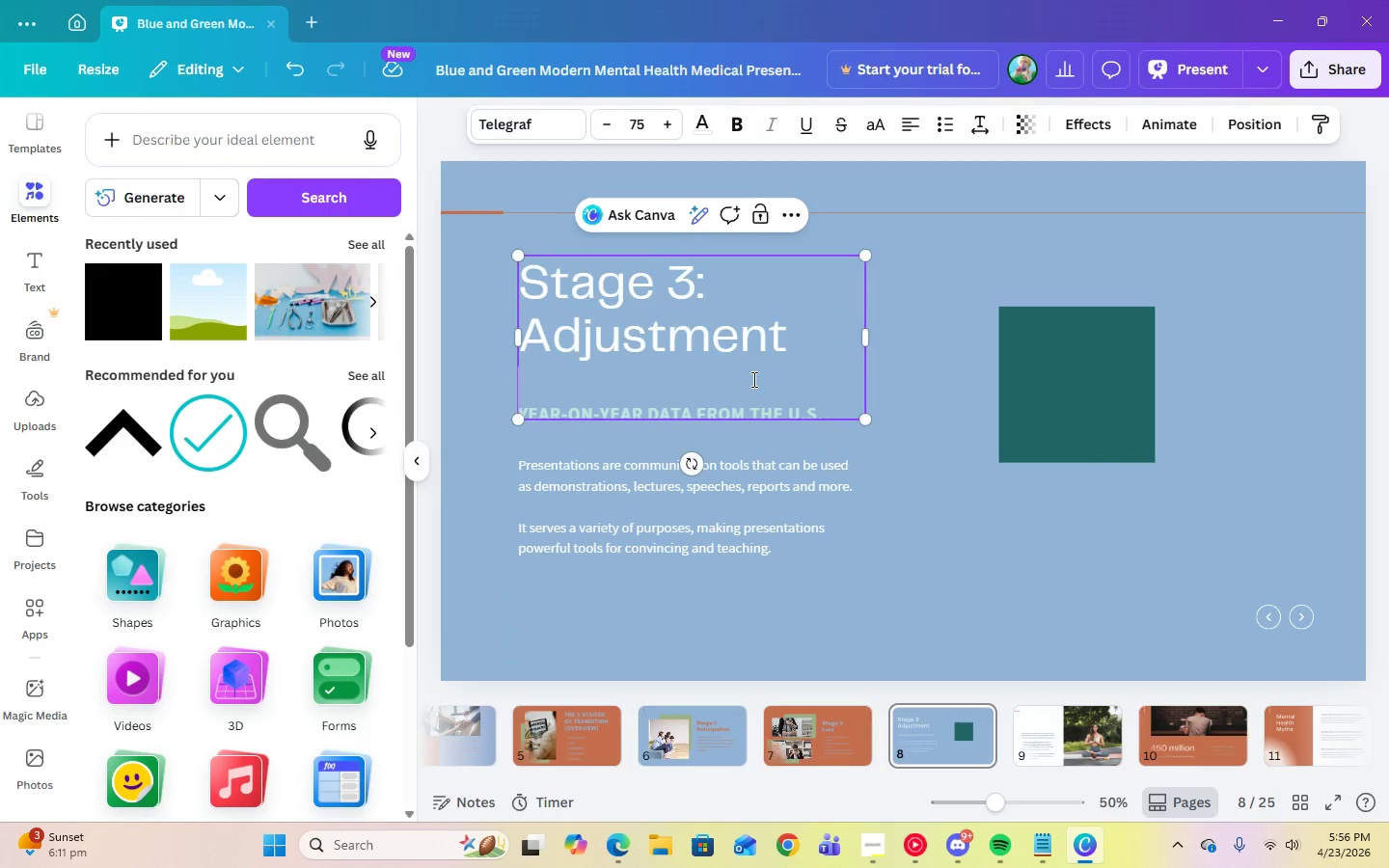 
key(Backspace)
 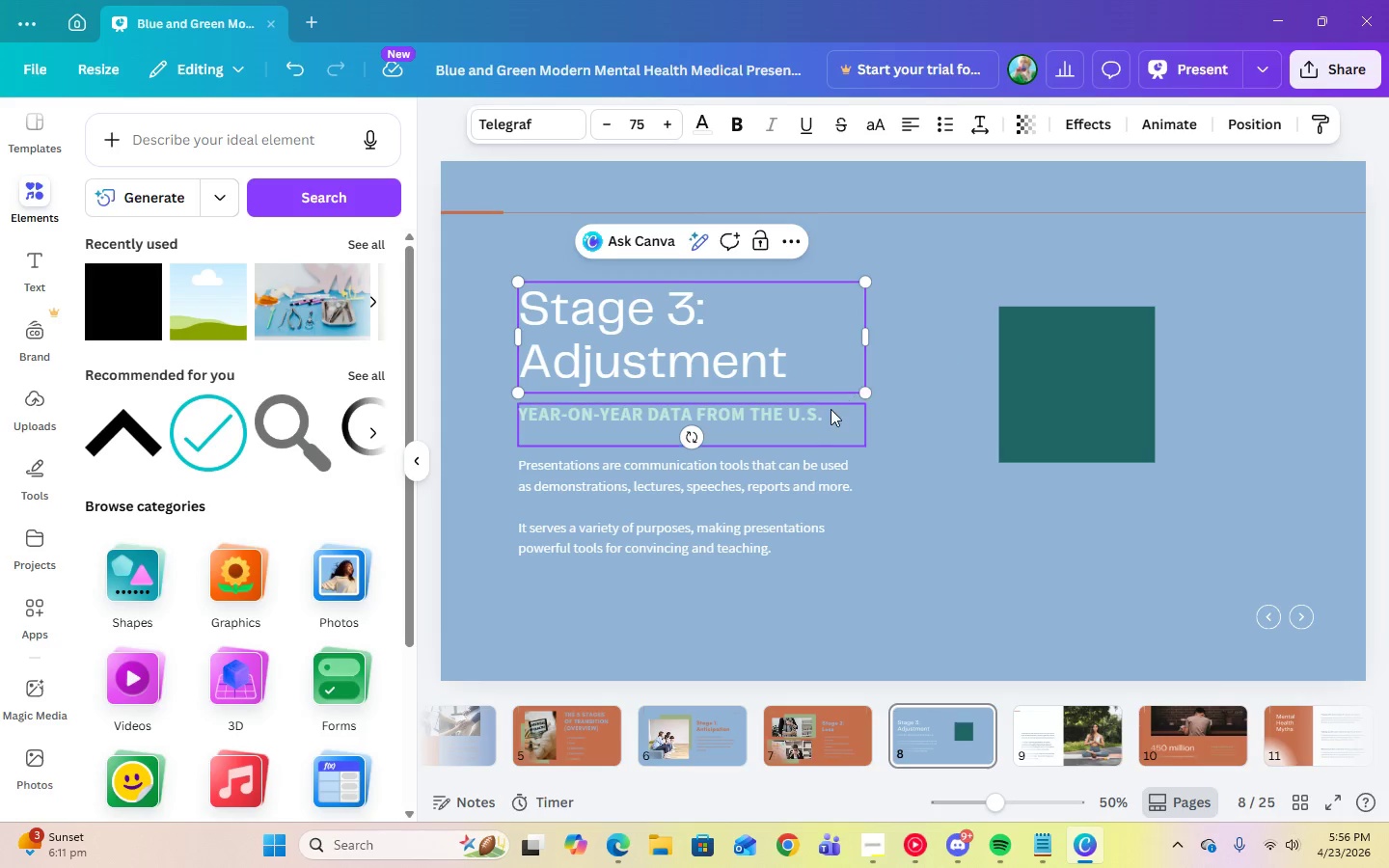 
left_click([806, 419])
 